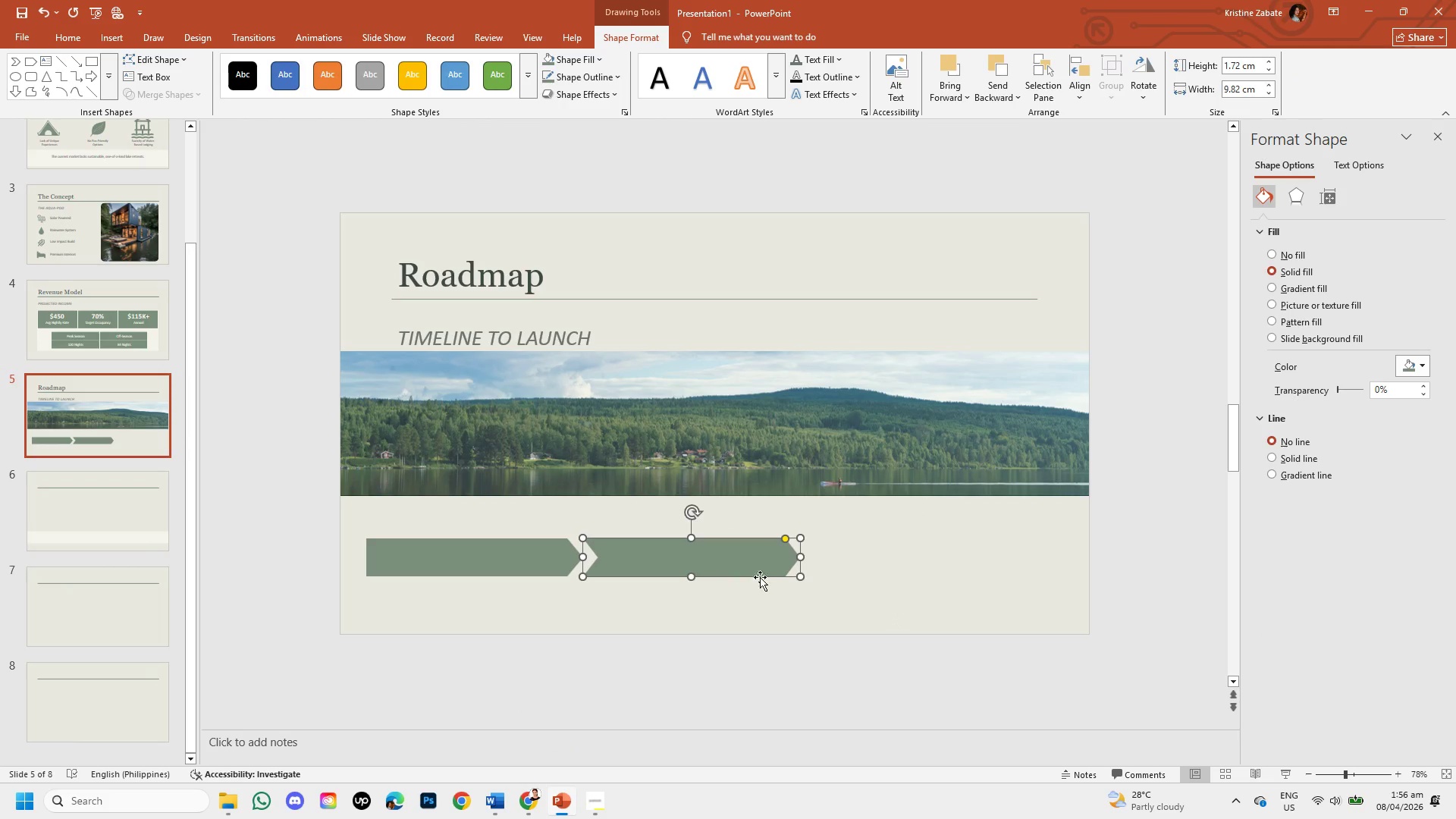 
left_click([901, 576])
 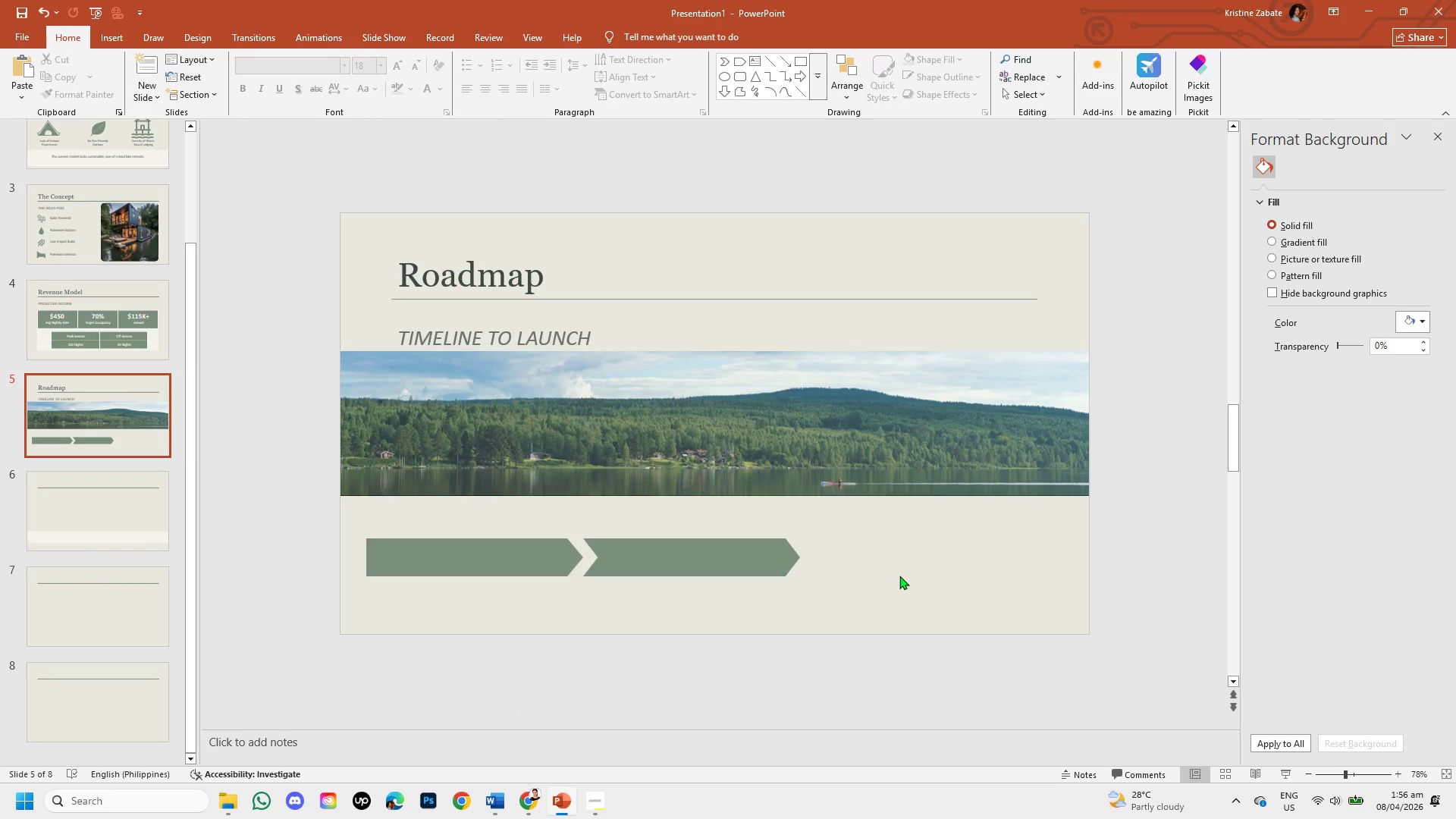 
left_click([710, 558])
 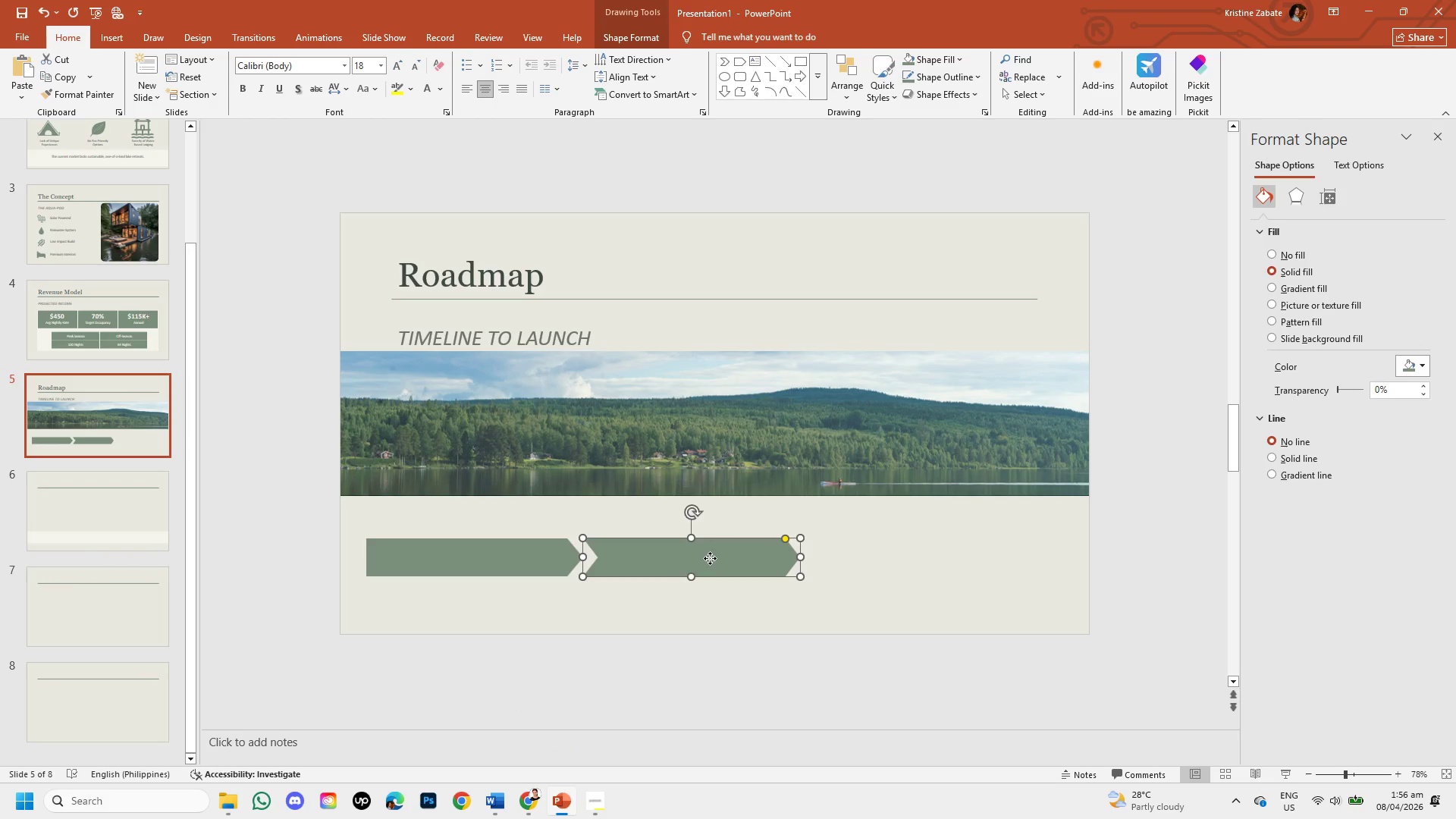 
left_click([710, 558])
 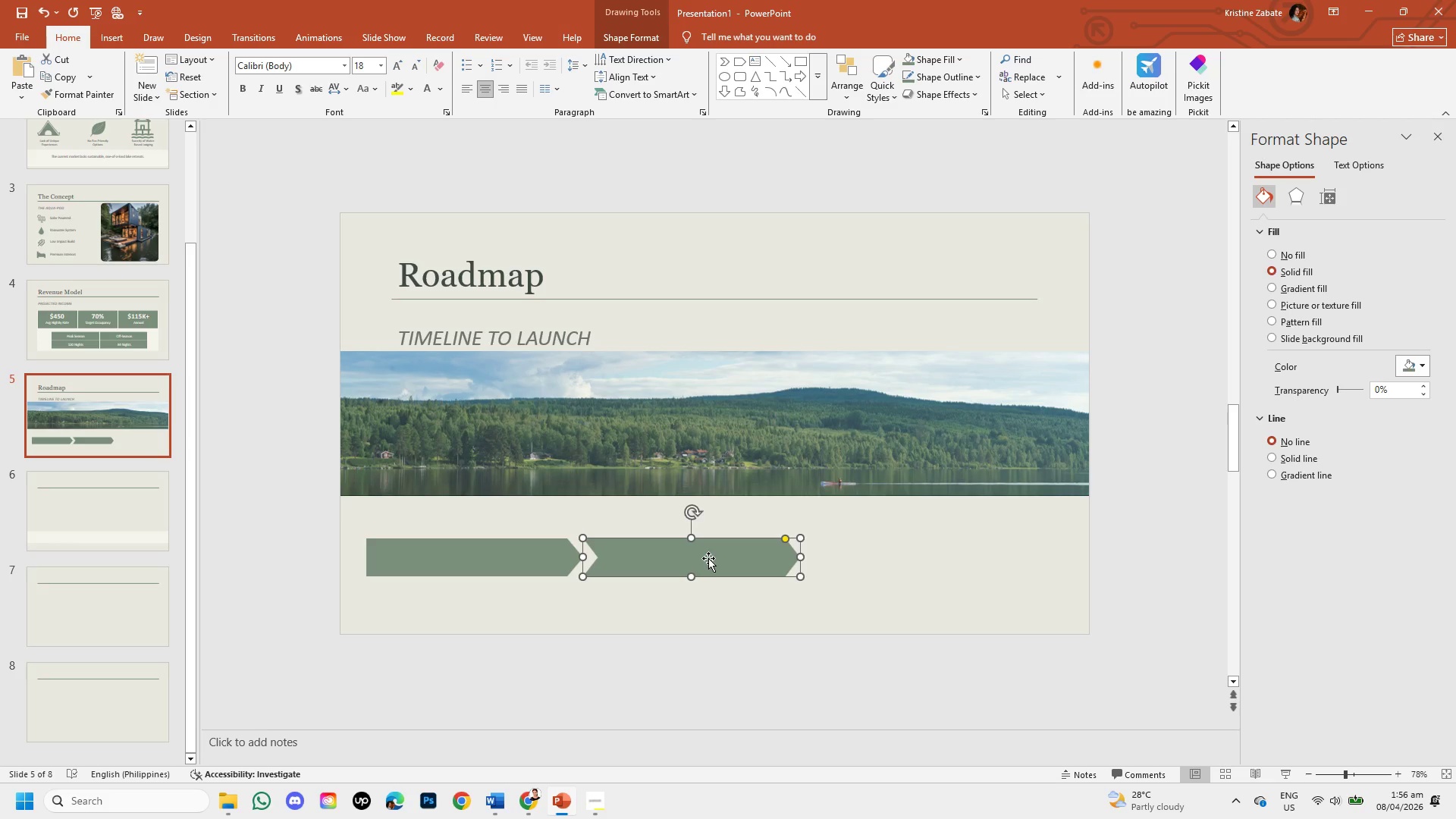 
left_click([441, 544])
 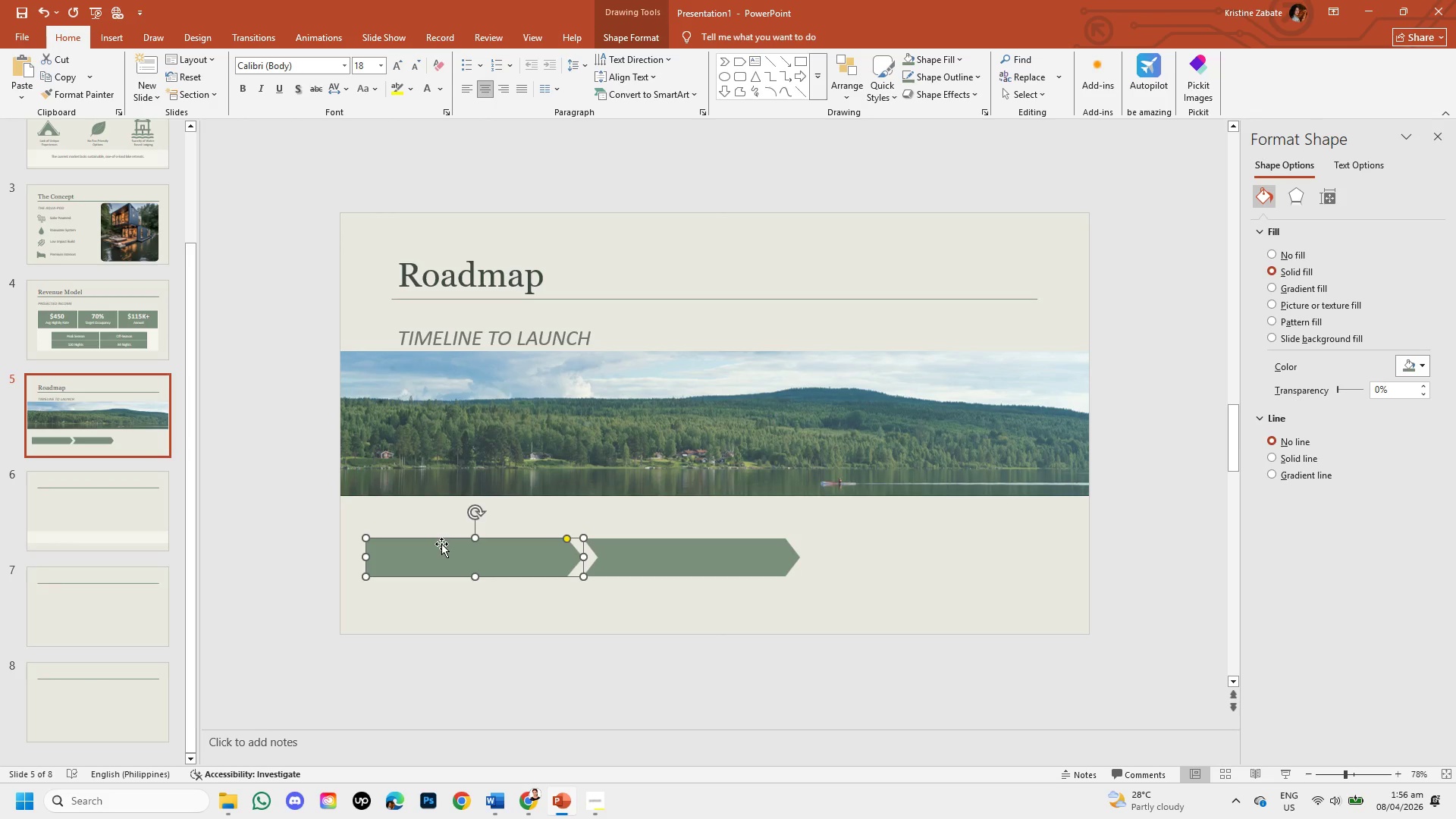 
key(Control+C)
 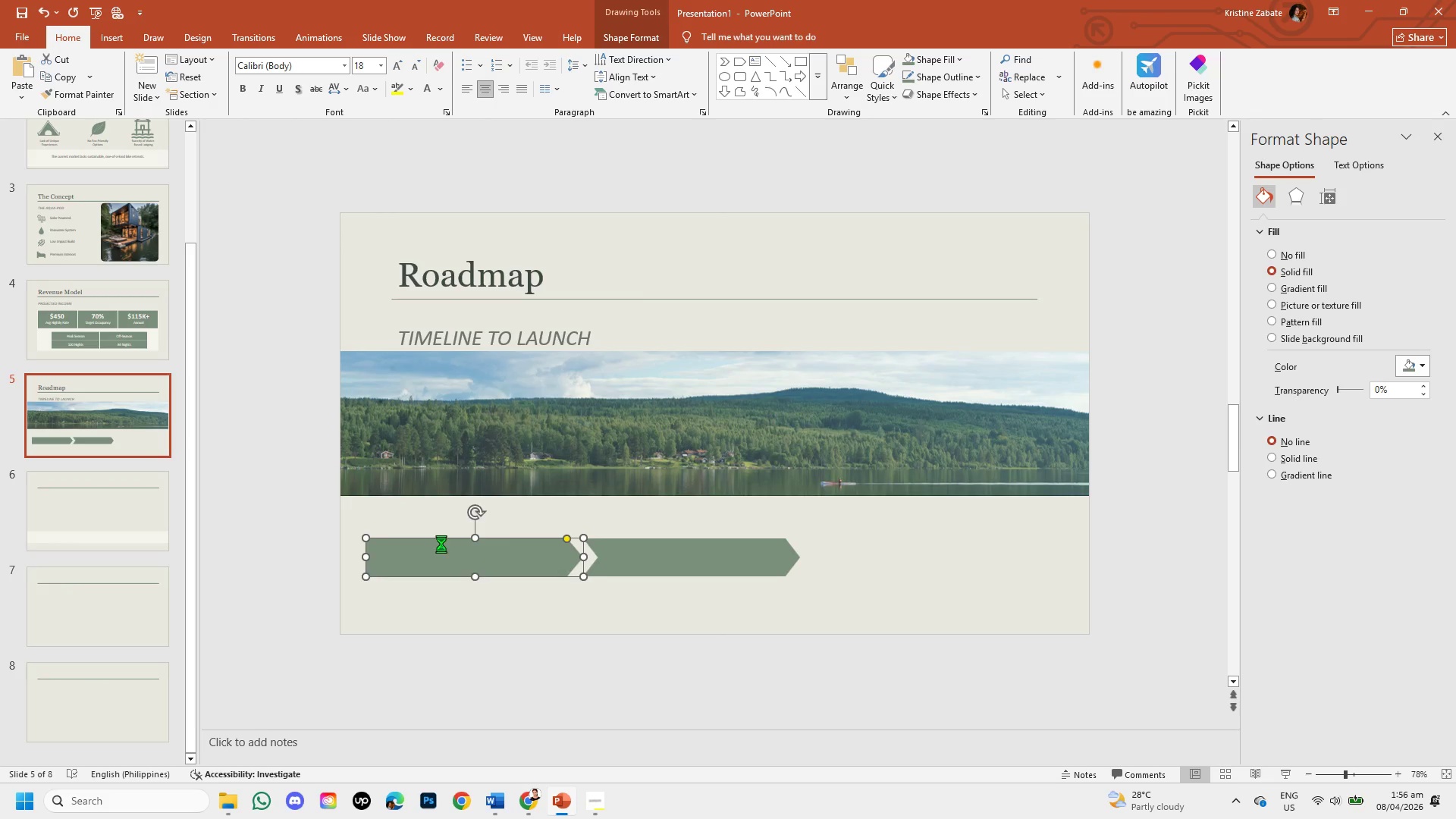 
key(Control+V)
 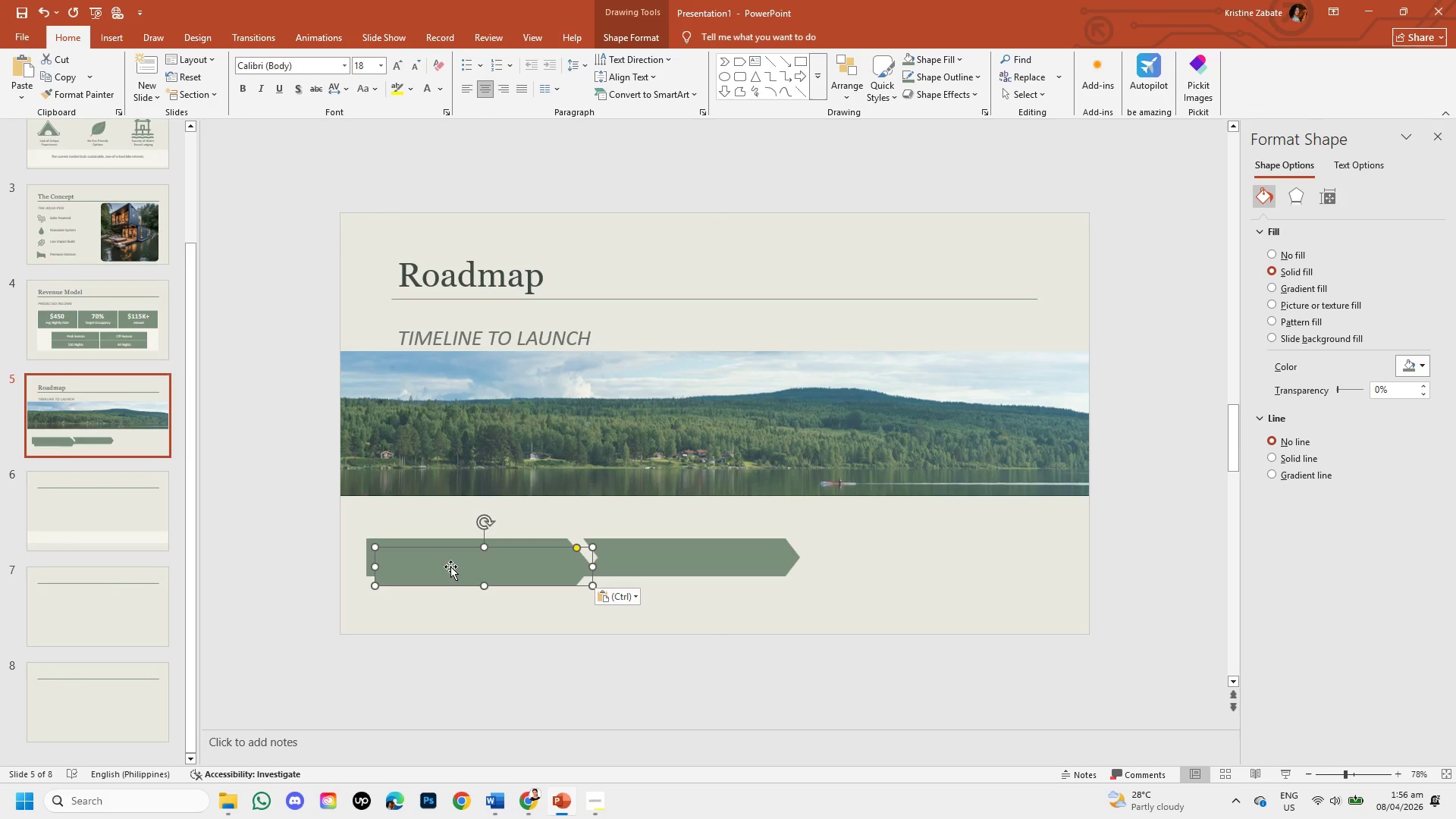 
left_click_drag(start_coordinate=[450, 566], to_coordinate=[895, 554])
 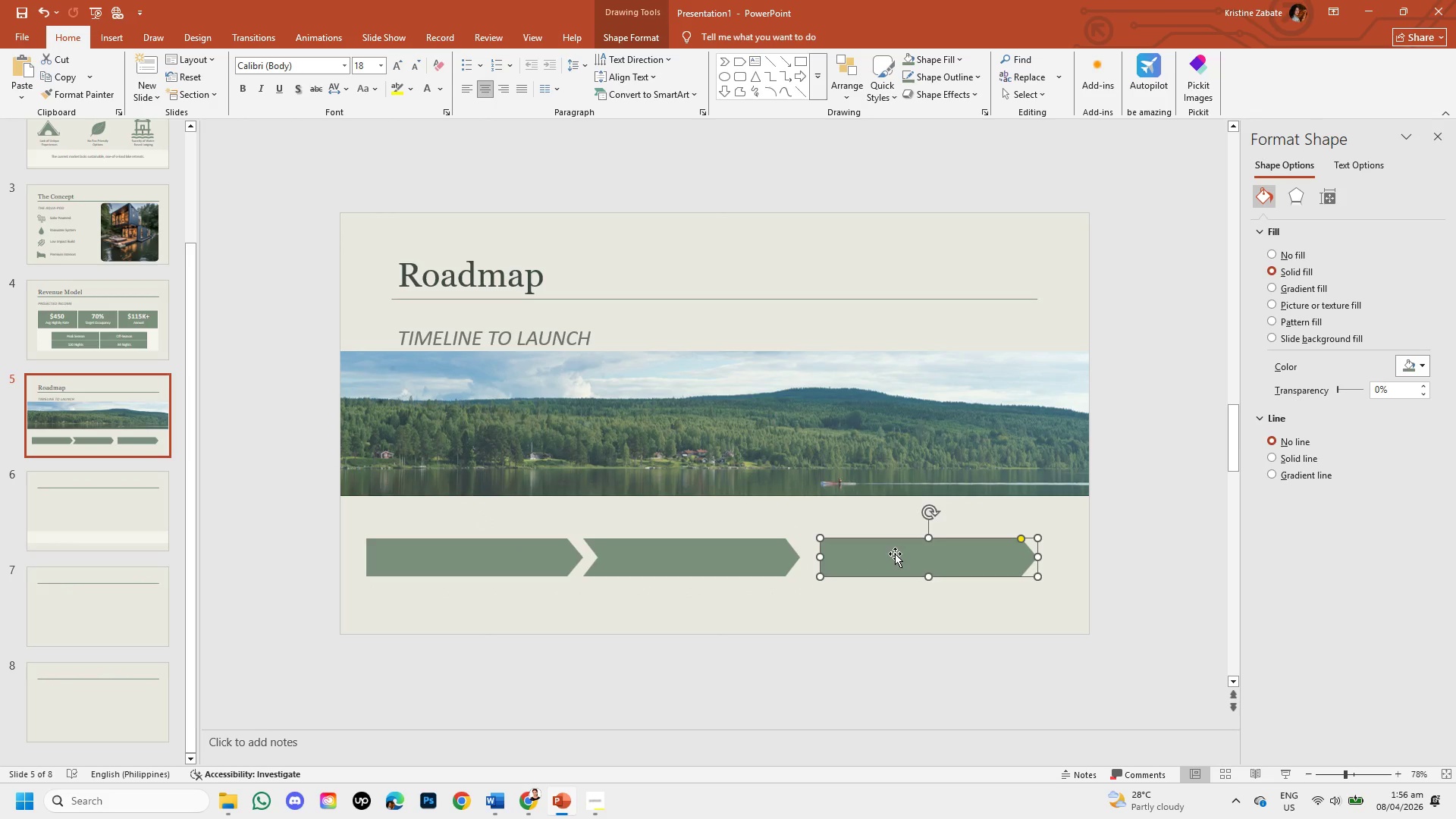 
wait(7.7)
 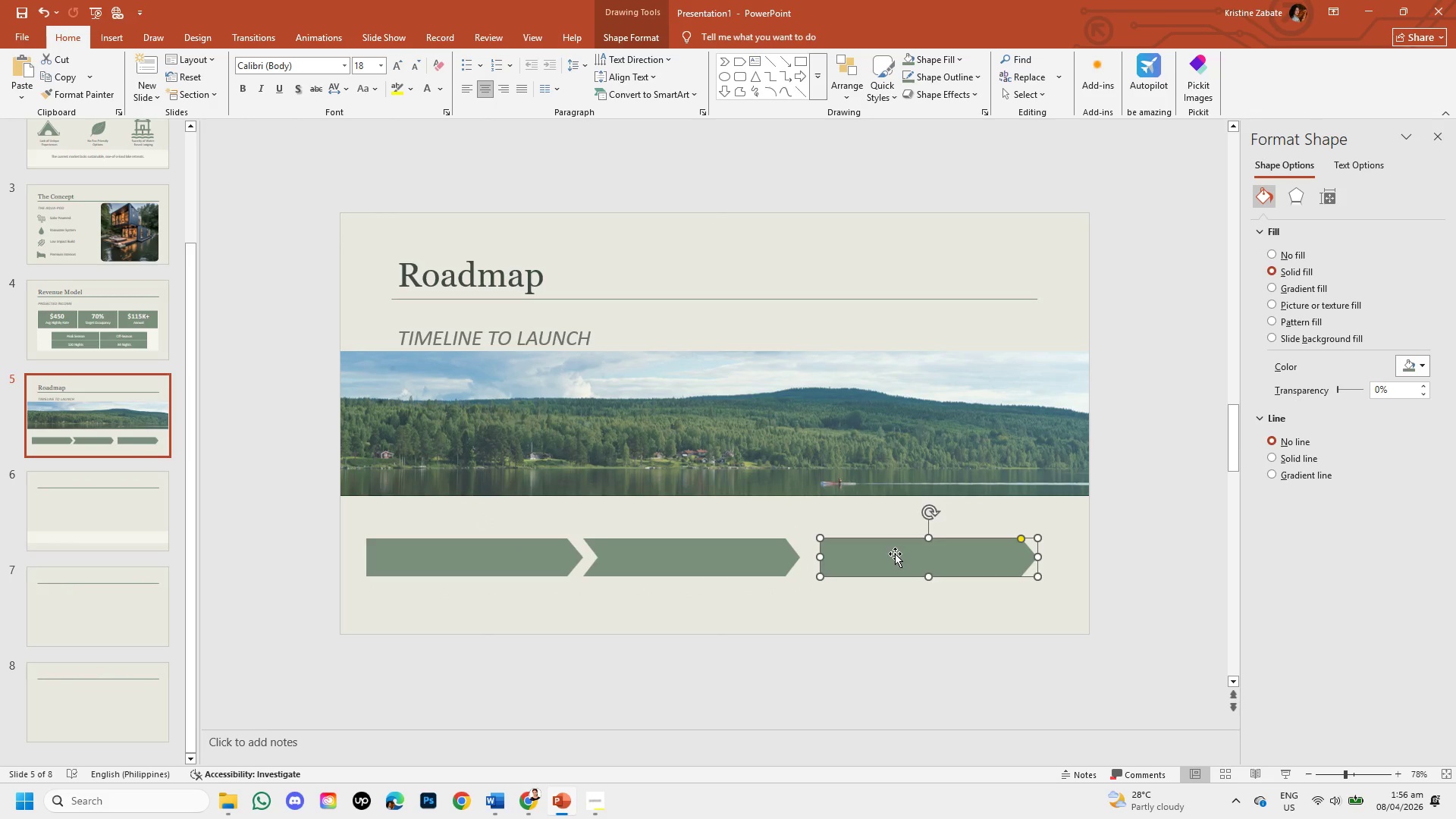 
left_click([96, 35])
 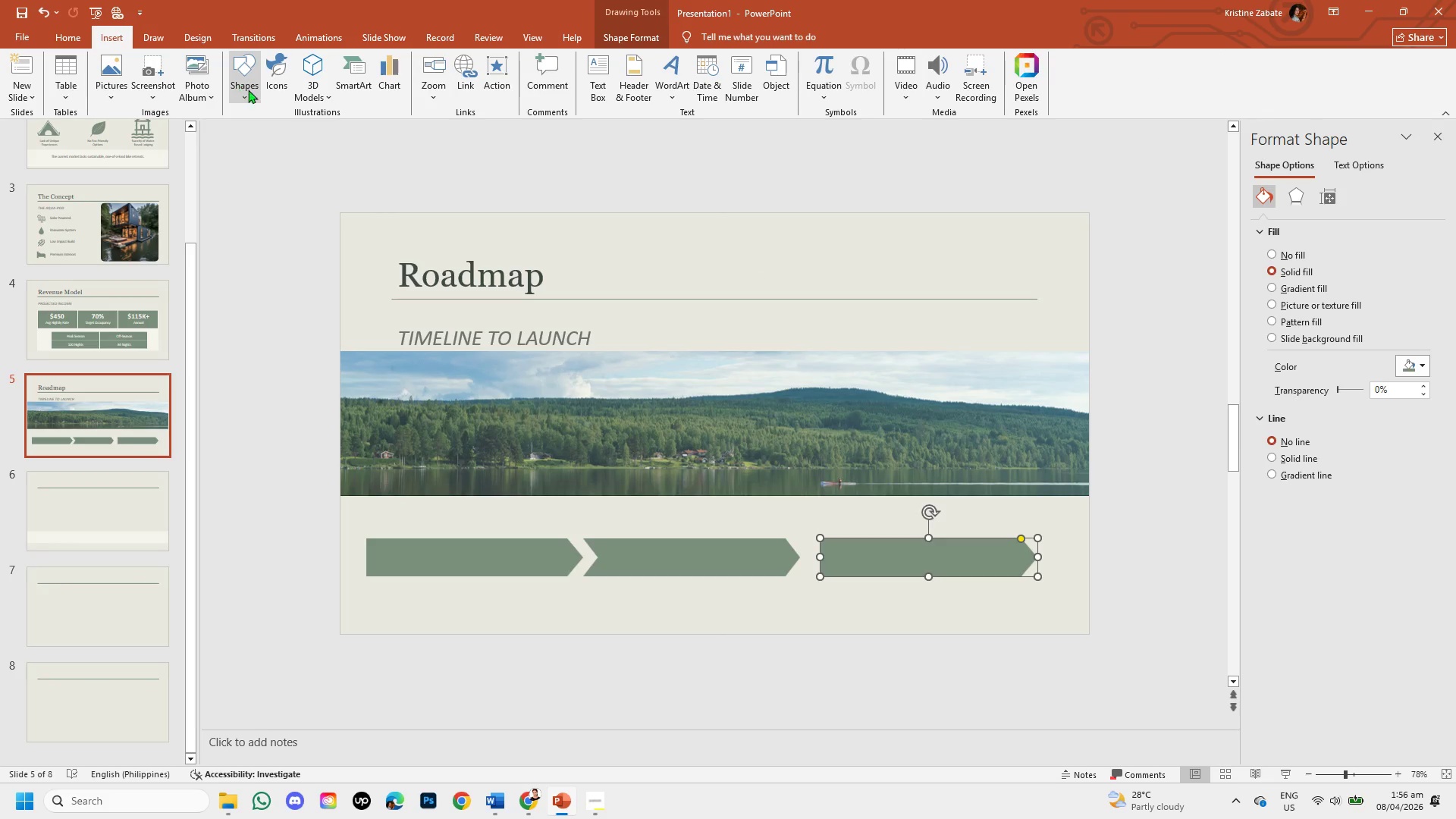 
left_click([249, 90])
 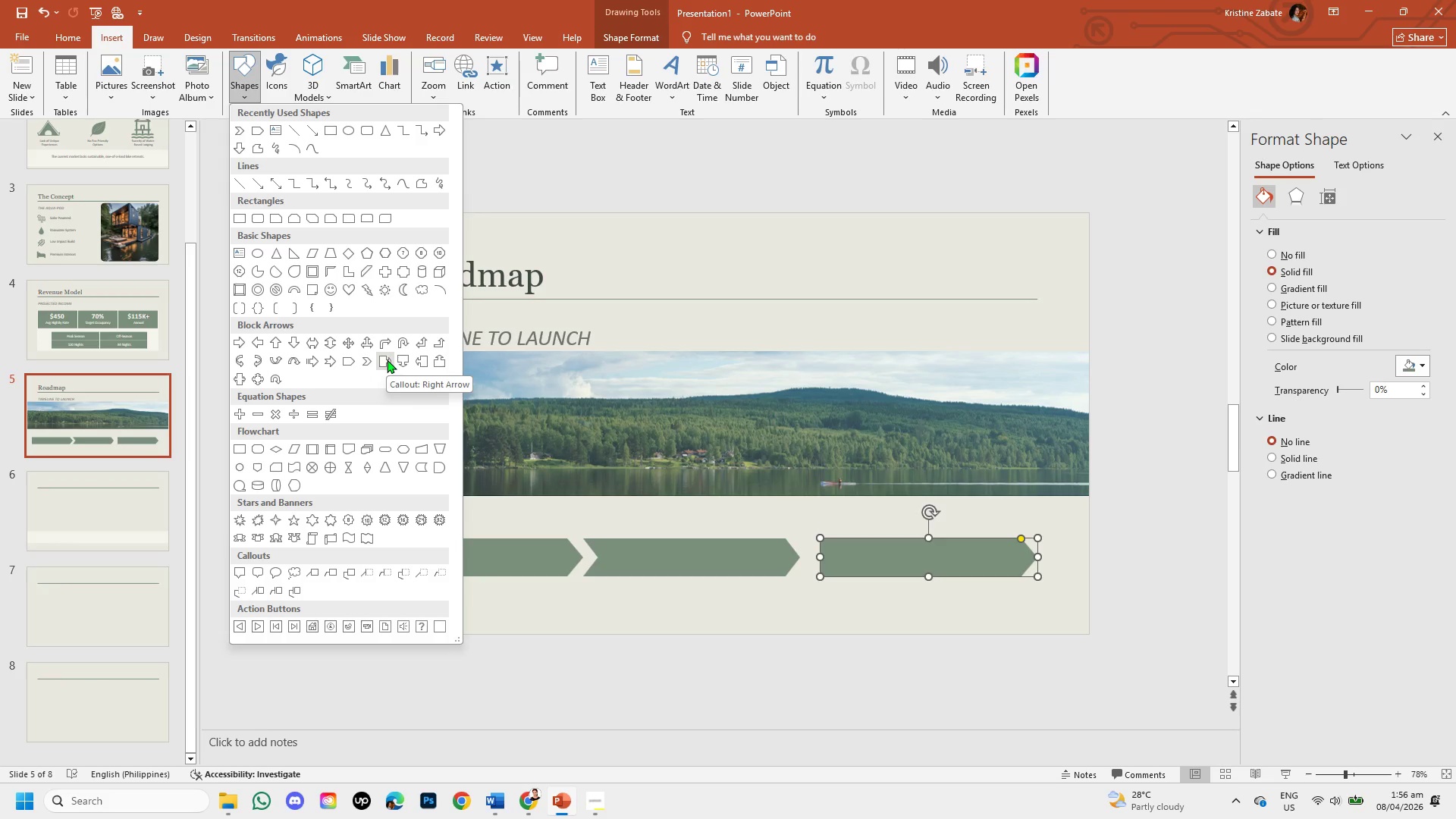 
wait(24.19)
 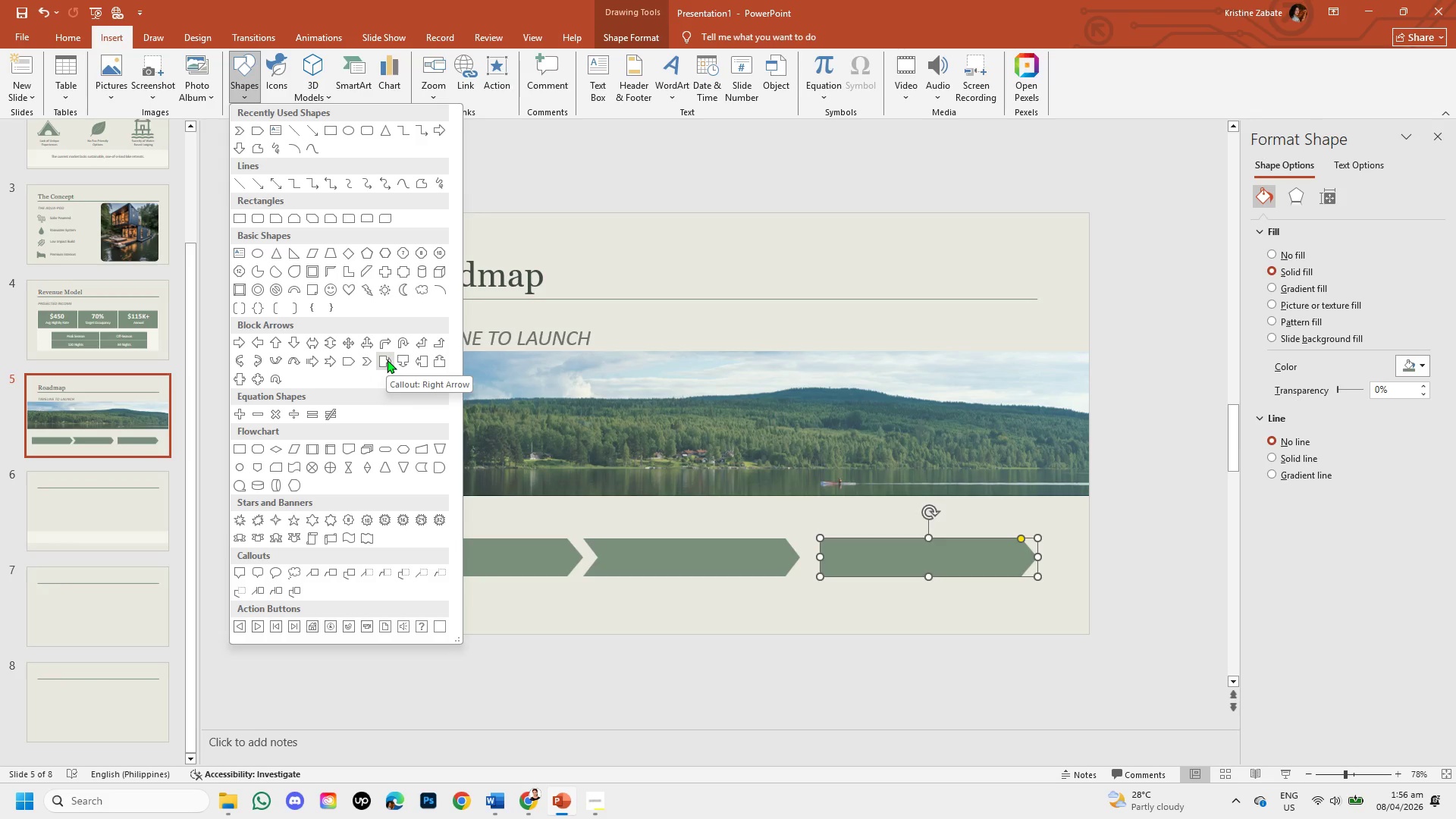 
left_click([625, 594])
 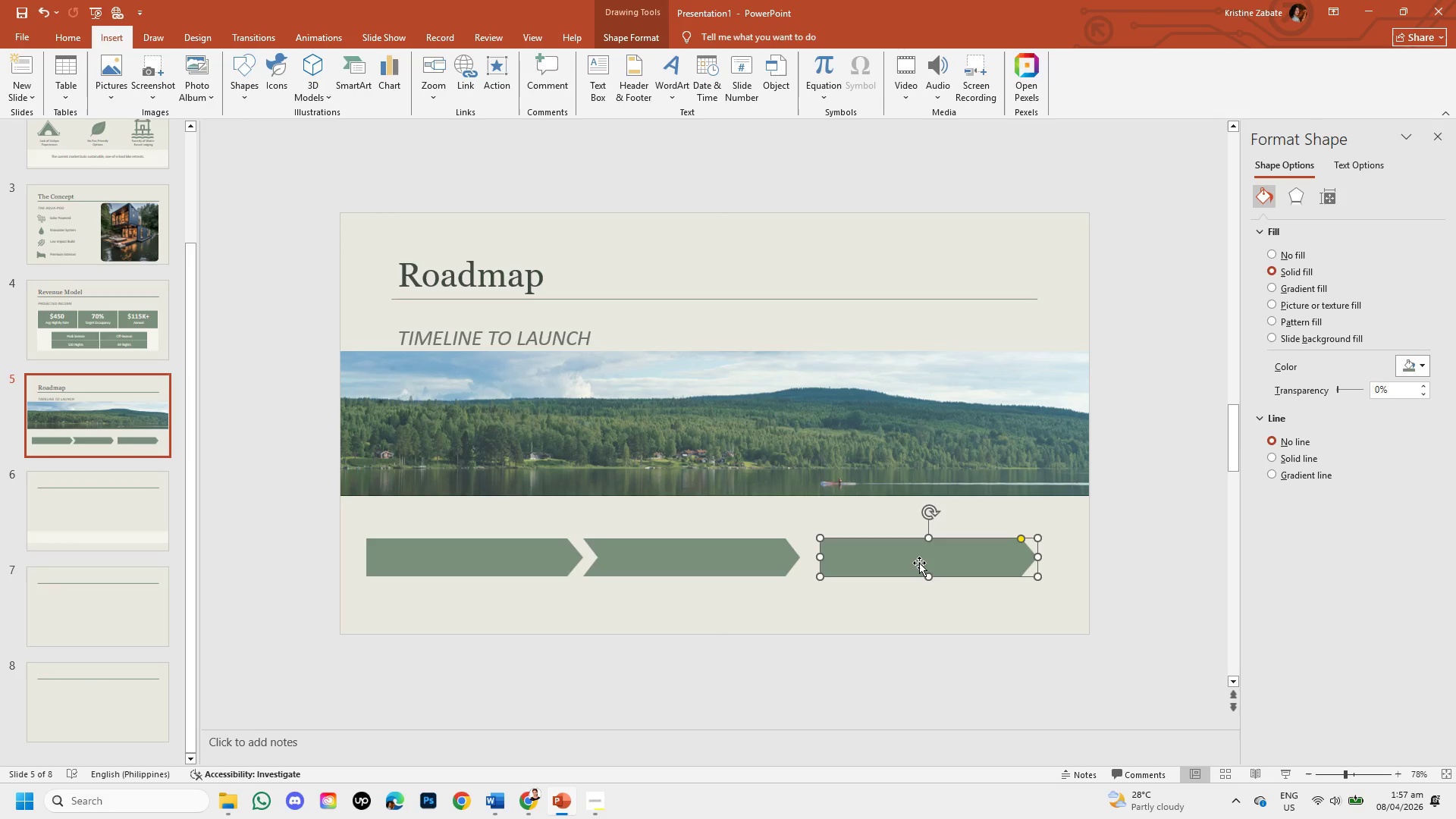 
wait(5.53)
 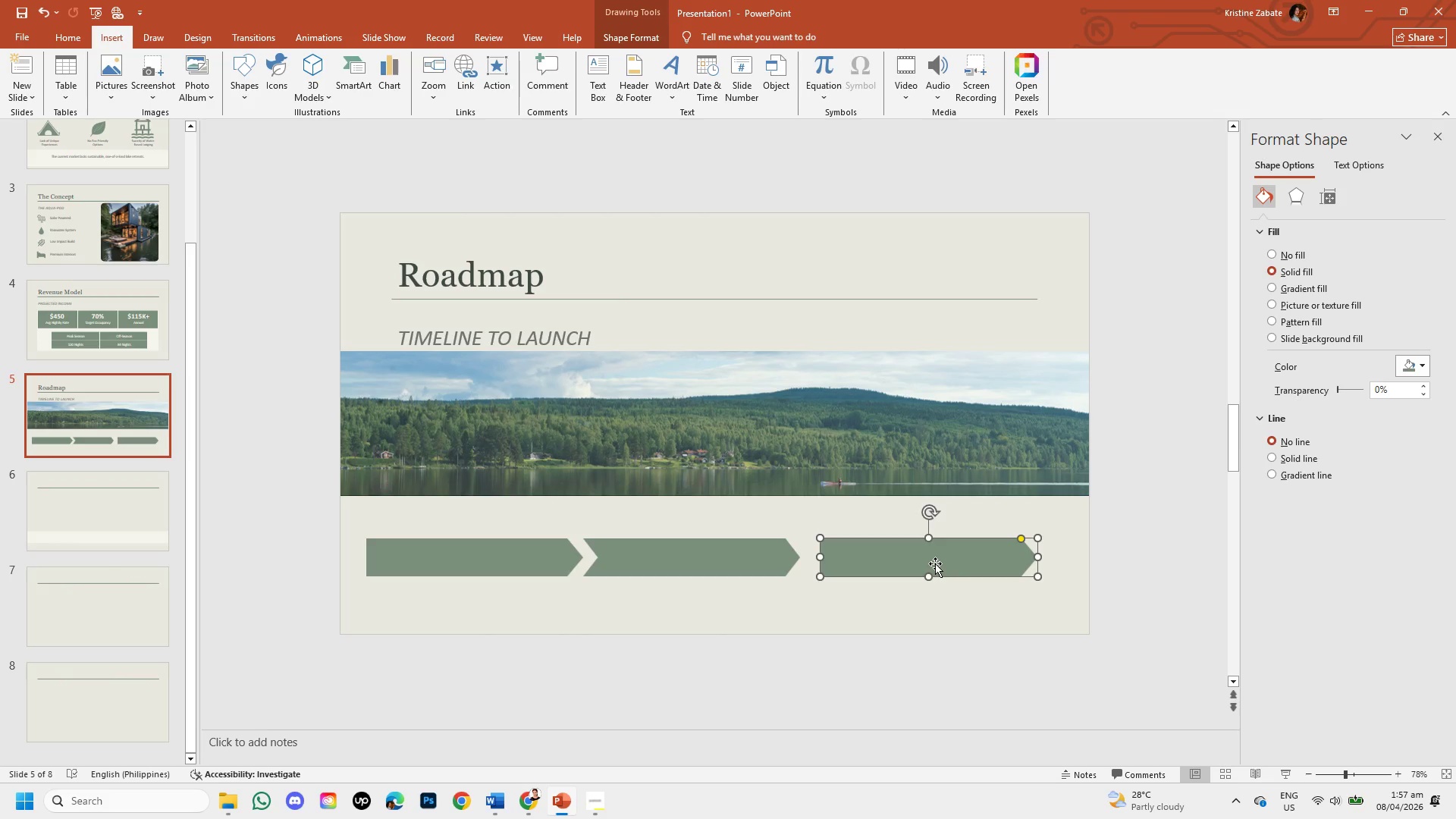 
left_click([680, 557])
 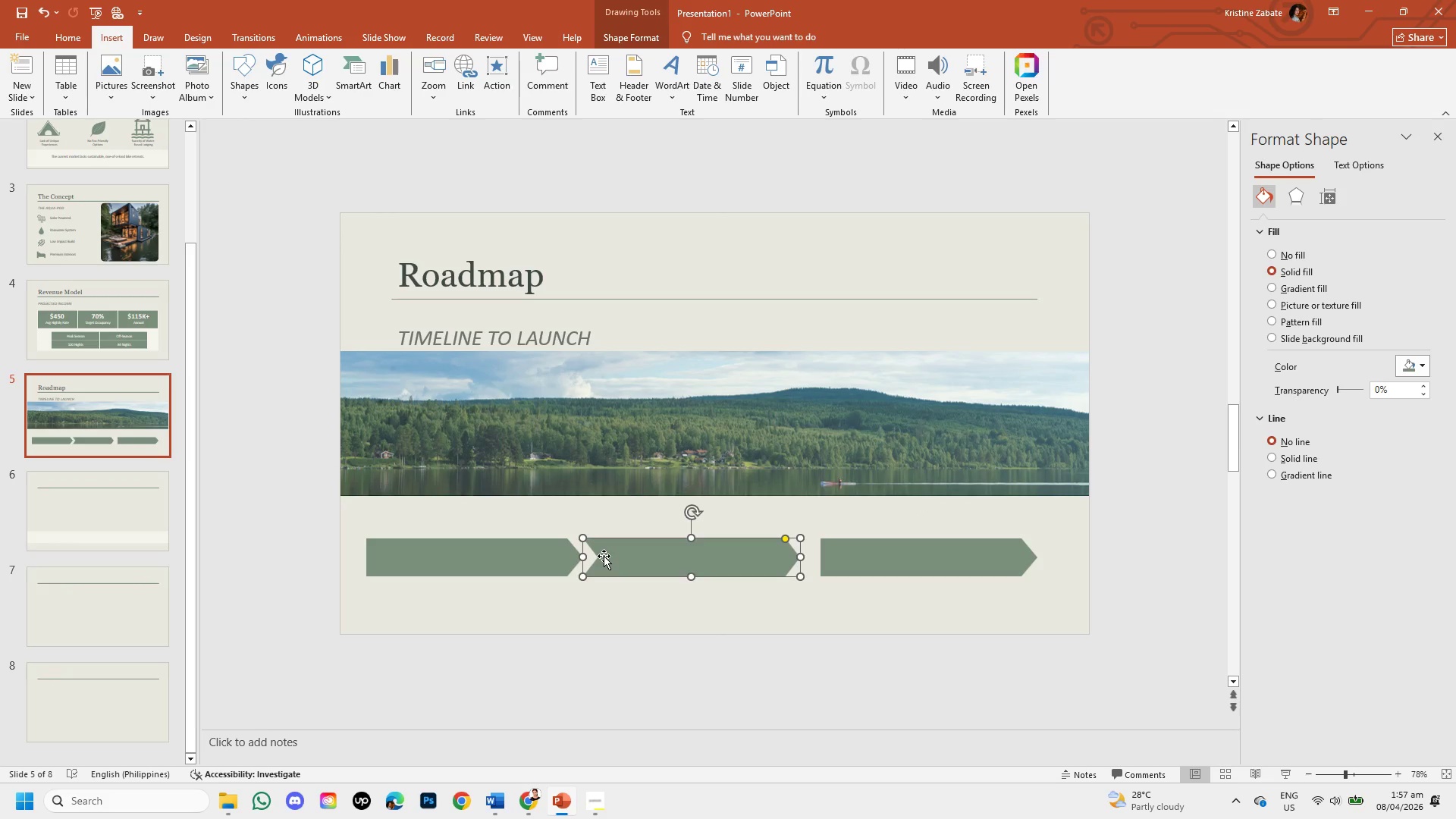 
wait(5.74)
 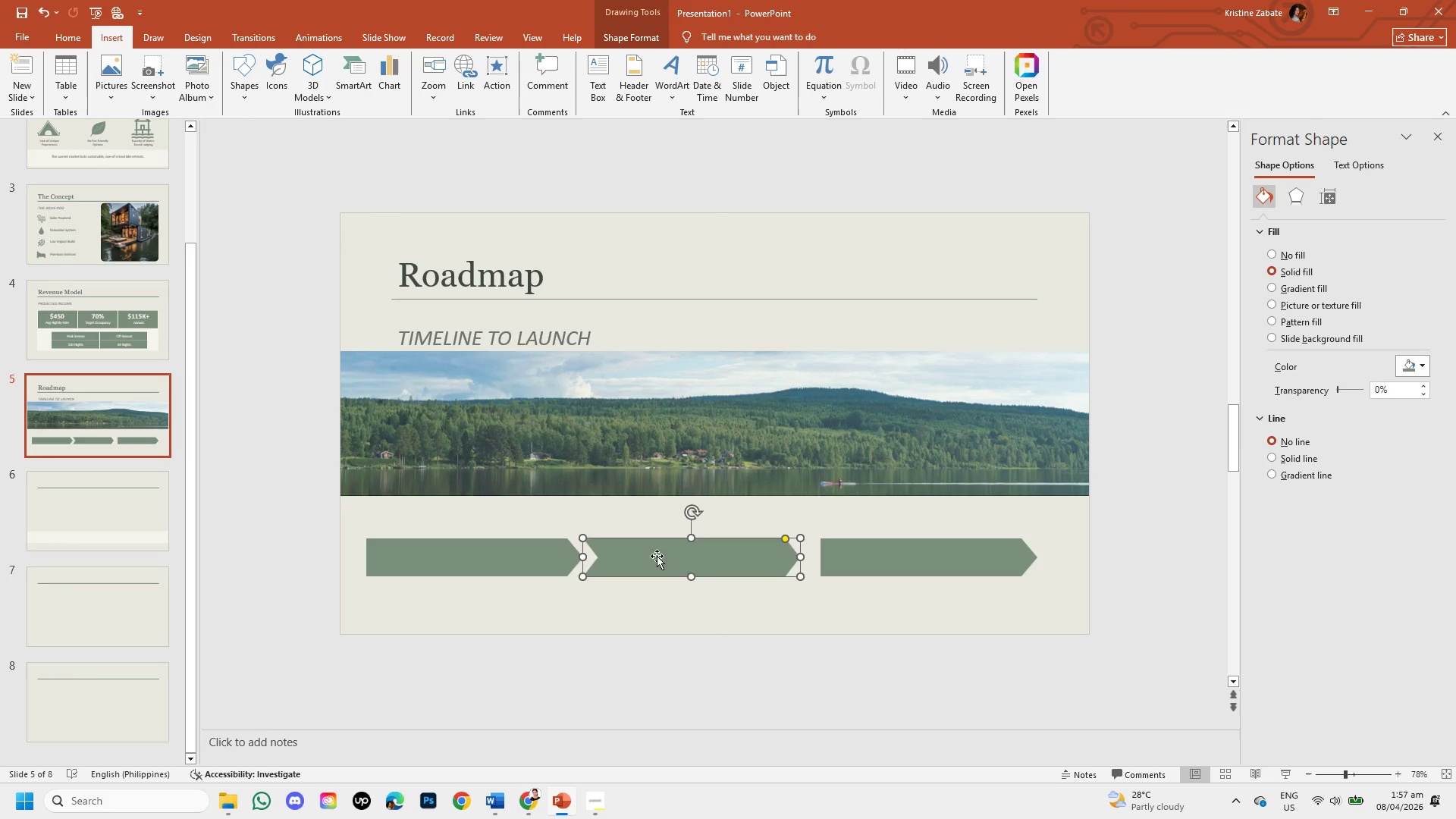 
left_click_drag(start_coordinate=[868, 557], to_coordinate=[515, 612])
 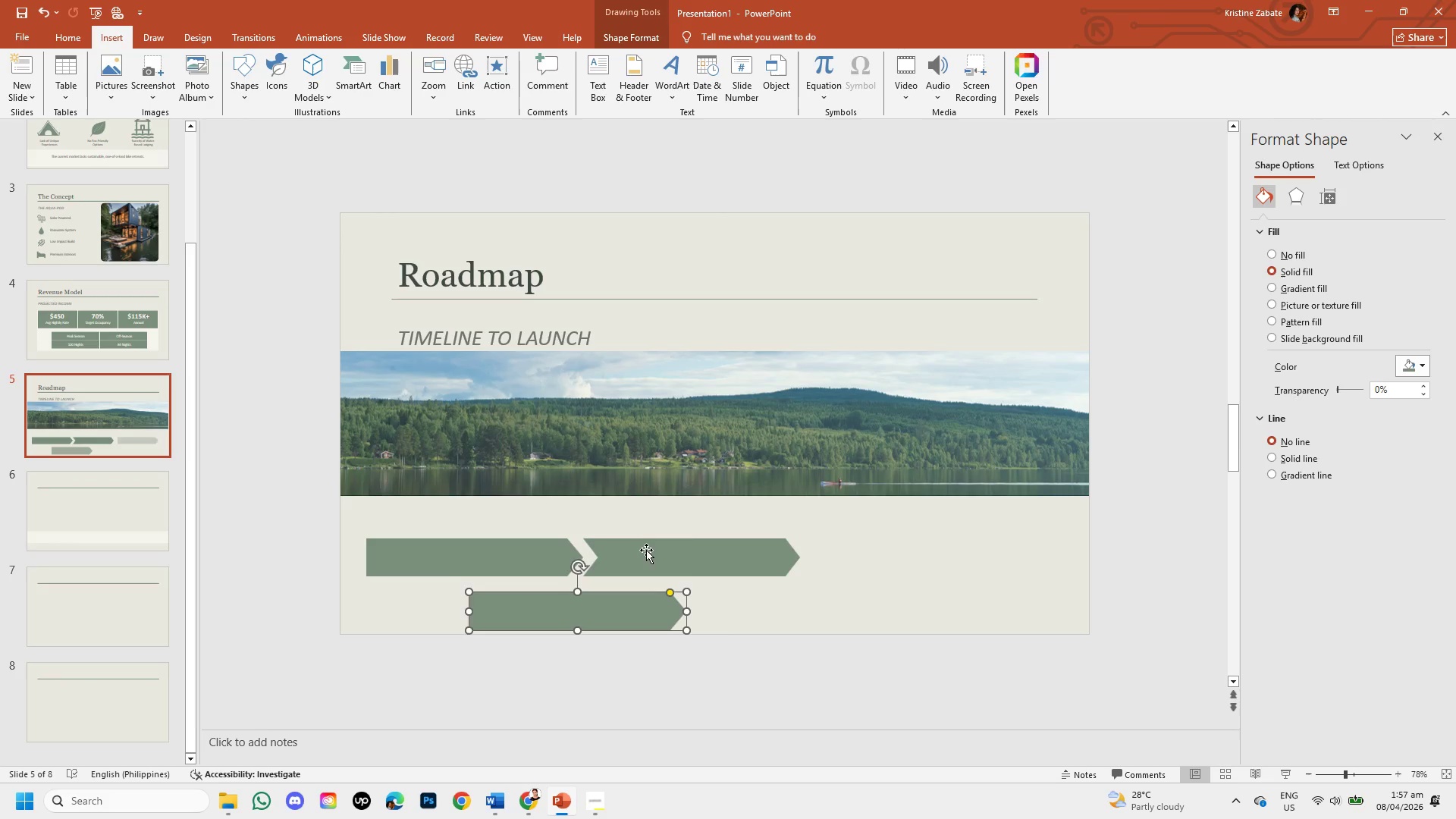 
left_click([646, 550])
 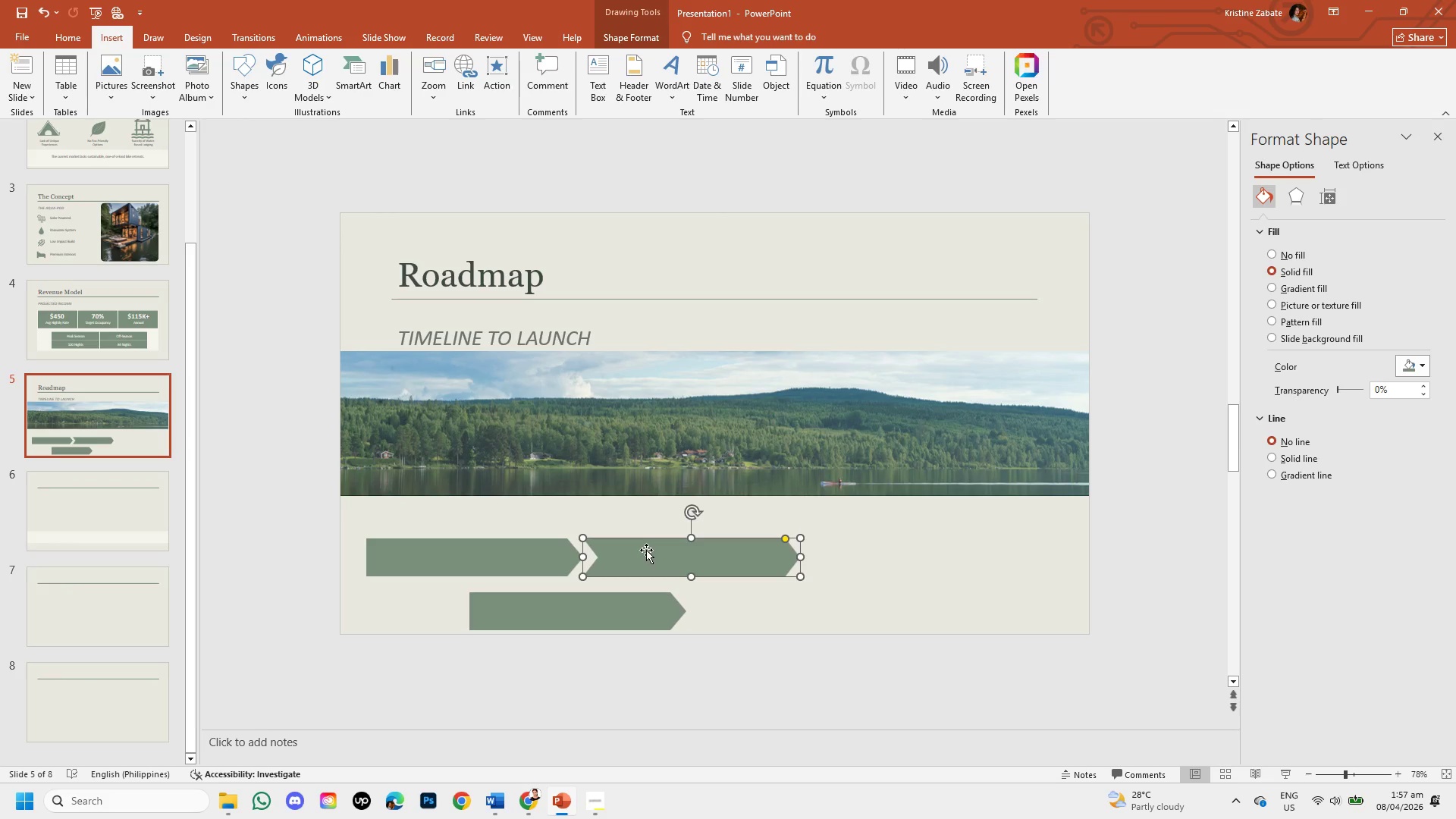 
key(Control+C)
 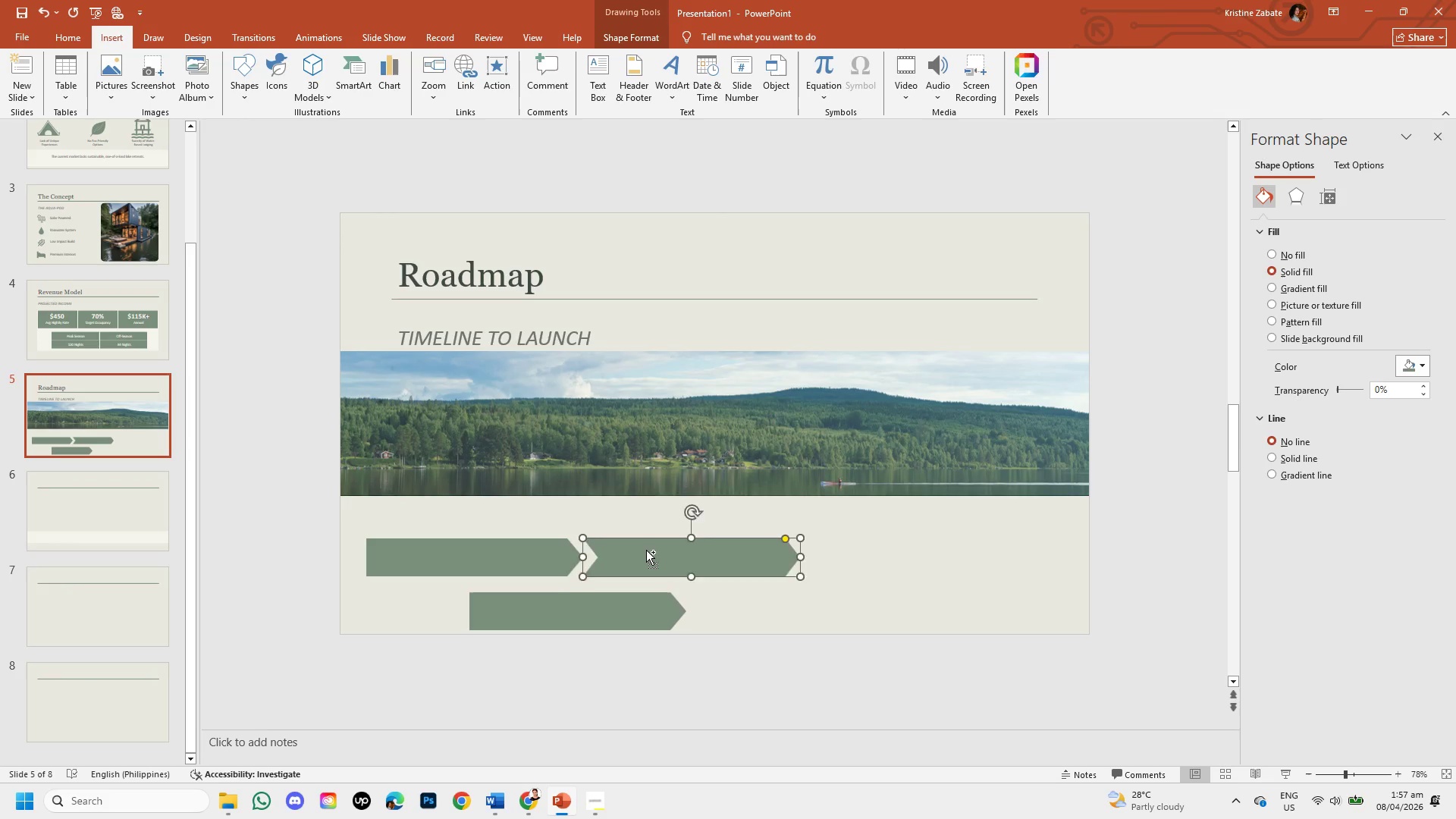 
key(Control+V)
 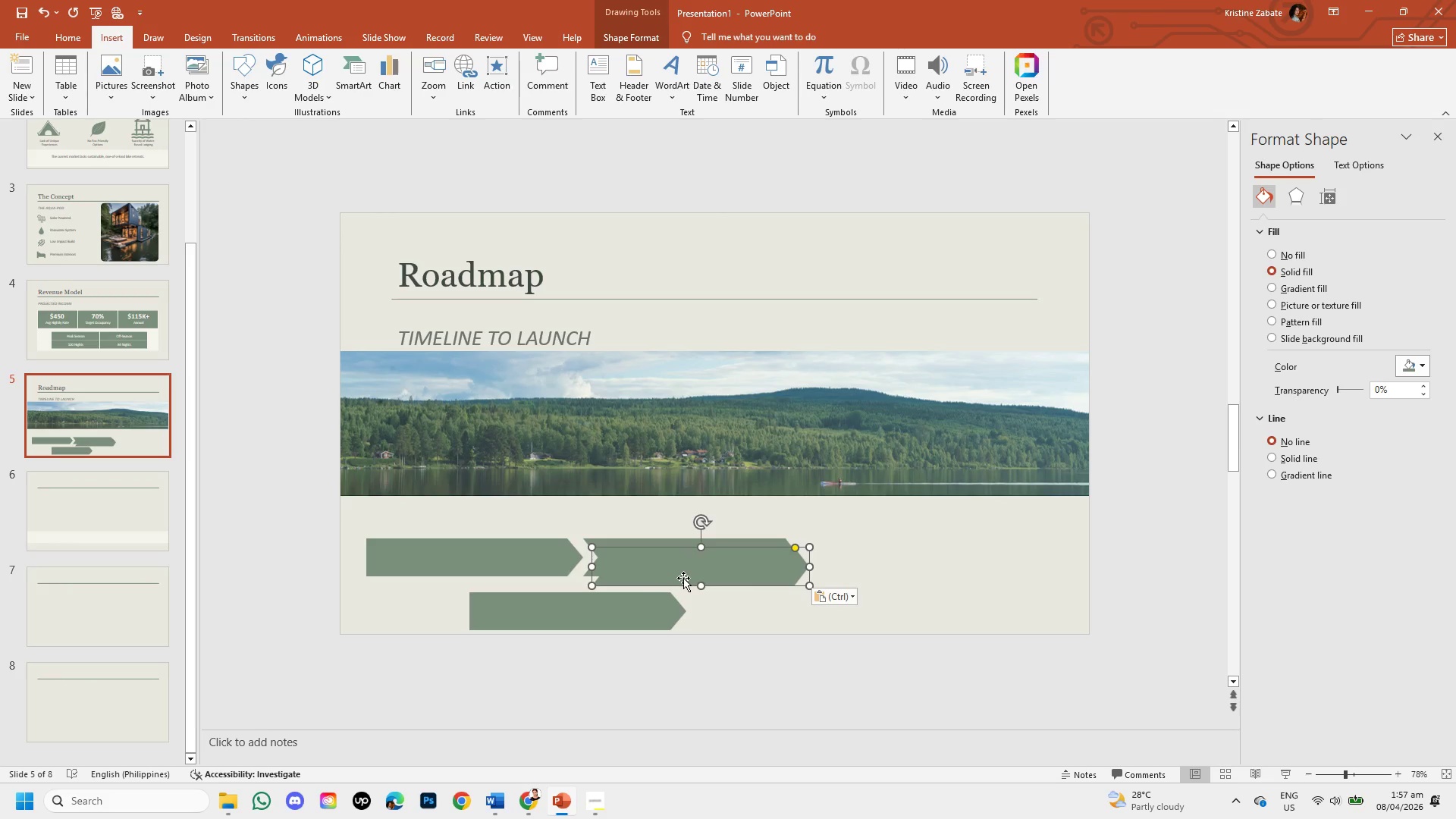 
left_click_drag(start_coordinate=[684, 570], to_coordinate=[904, 559])
 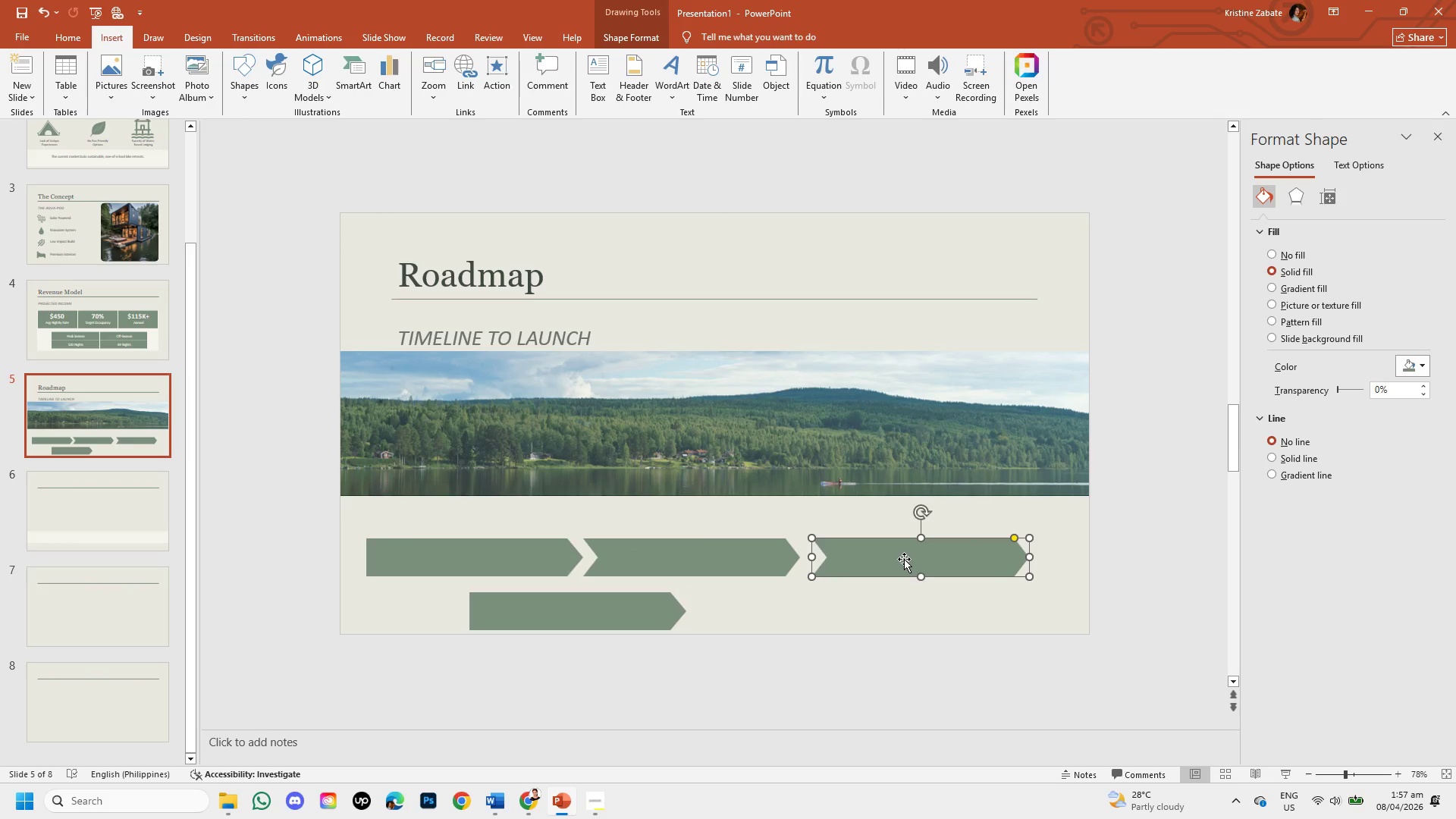 
left_click_drag(start_coordinate=[904, 559], to_coordinate=[882, 564])
 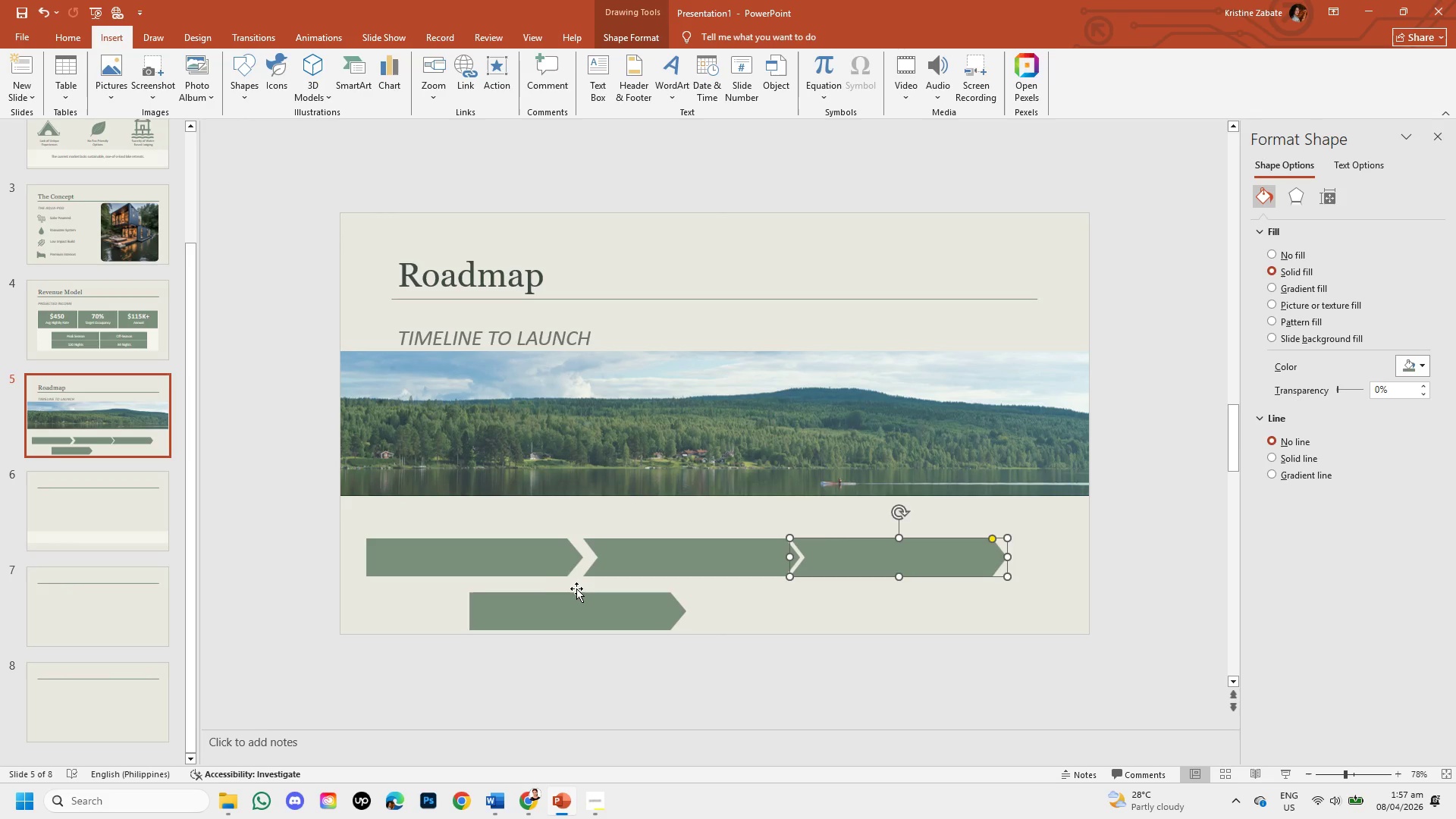 
left_click([535, 566])
 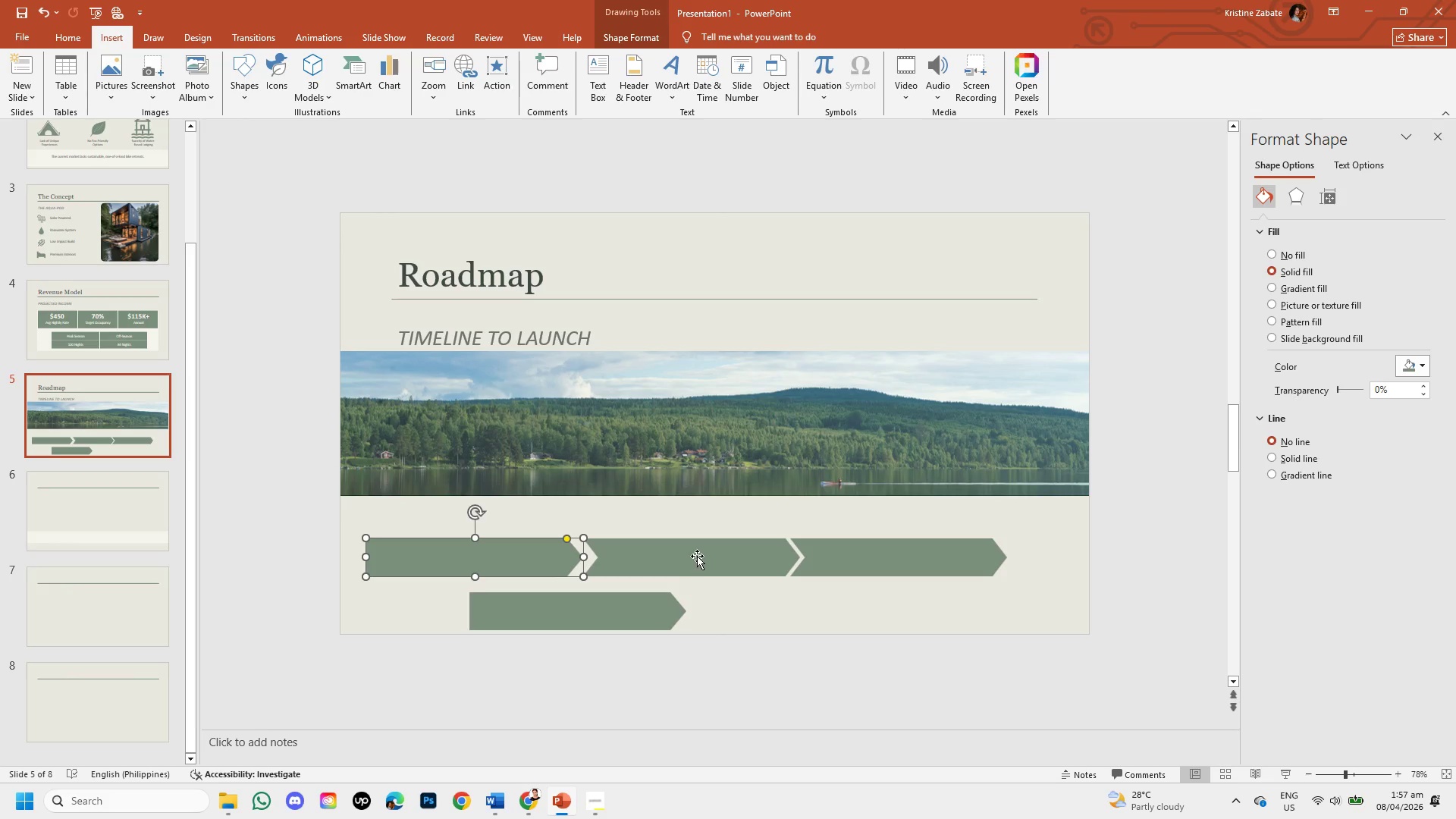 
left_click([697, 556])
 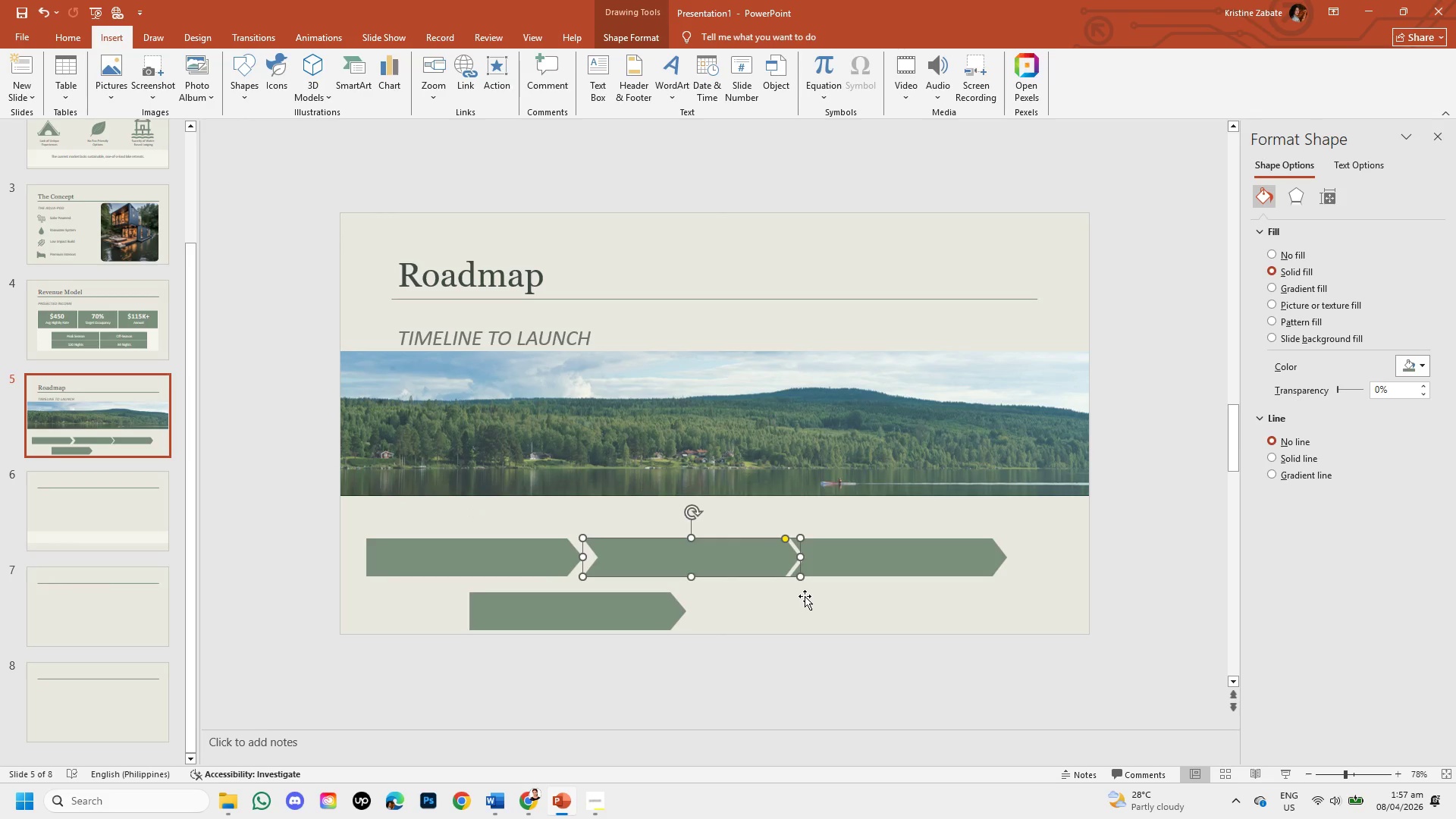 
left_click([805, 596])
 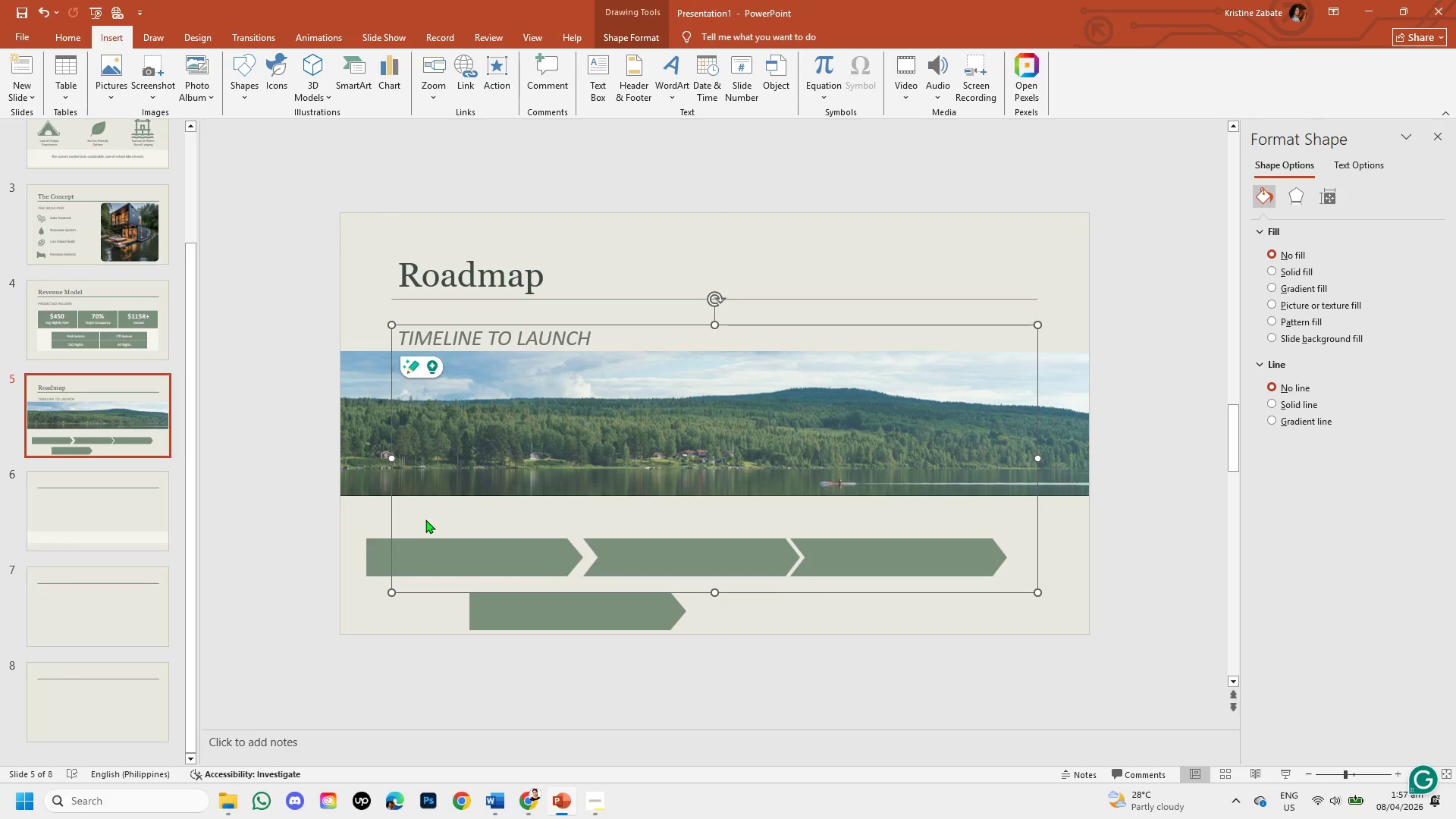 
left_click([380, 557])
 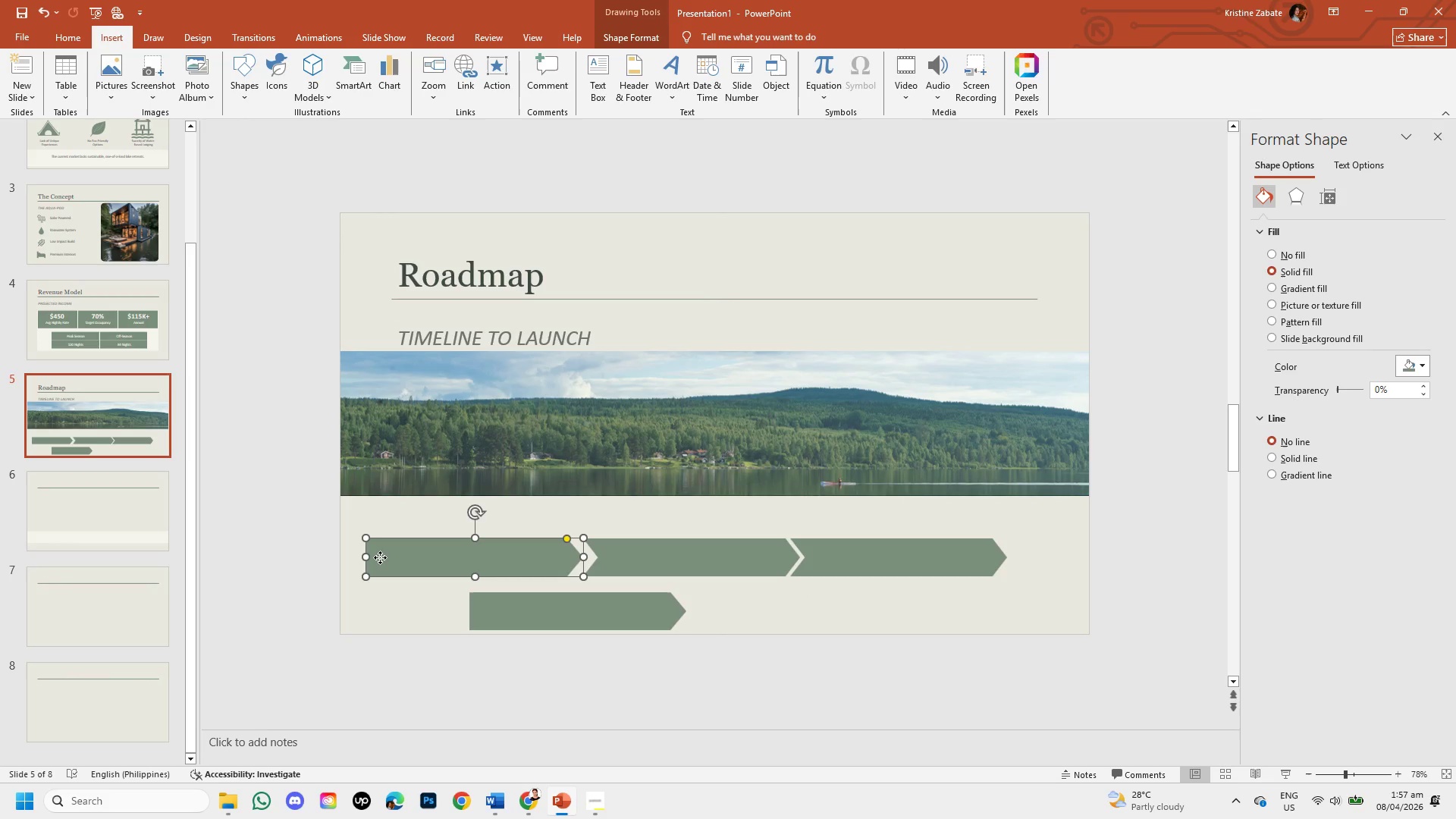 
left_click_drag(start_coordinate=[380, 557], to_coordinate=[736, 610])
 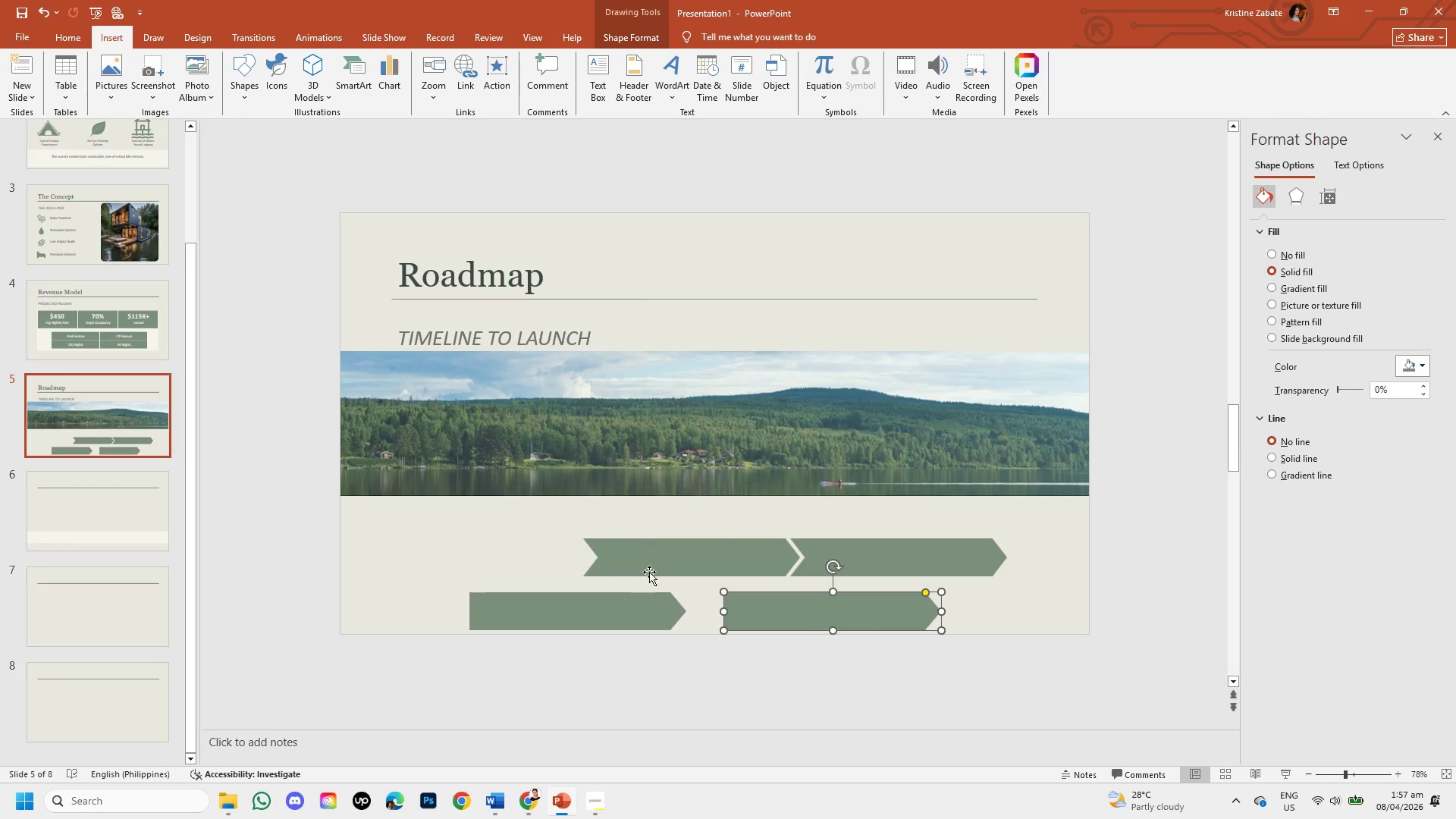 
left_click([649, 573])
 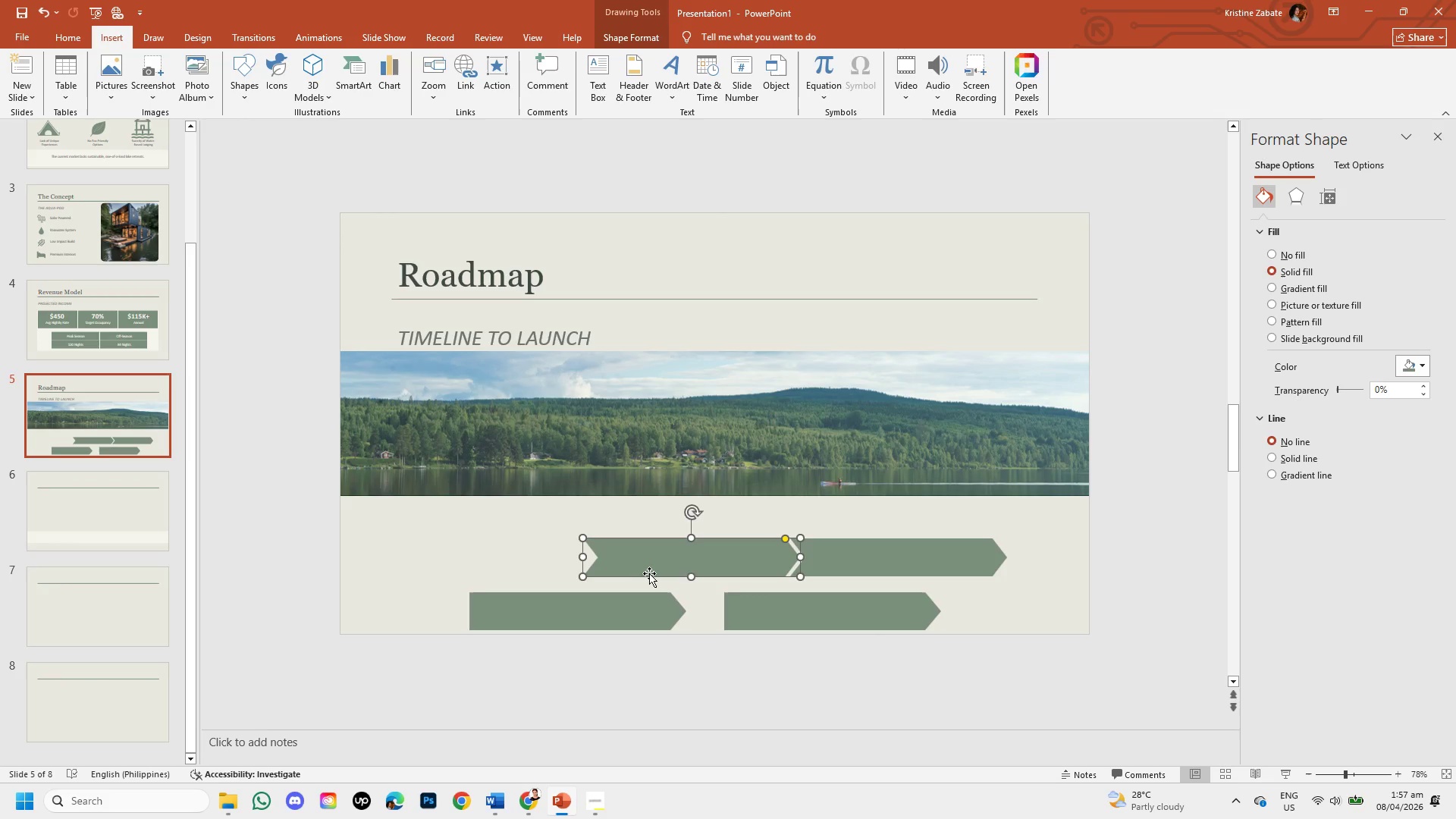 
key(Control+C)
 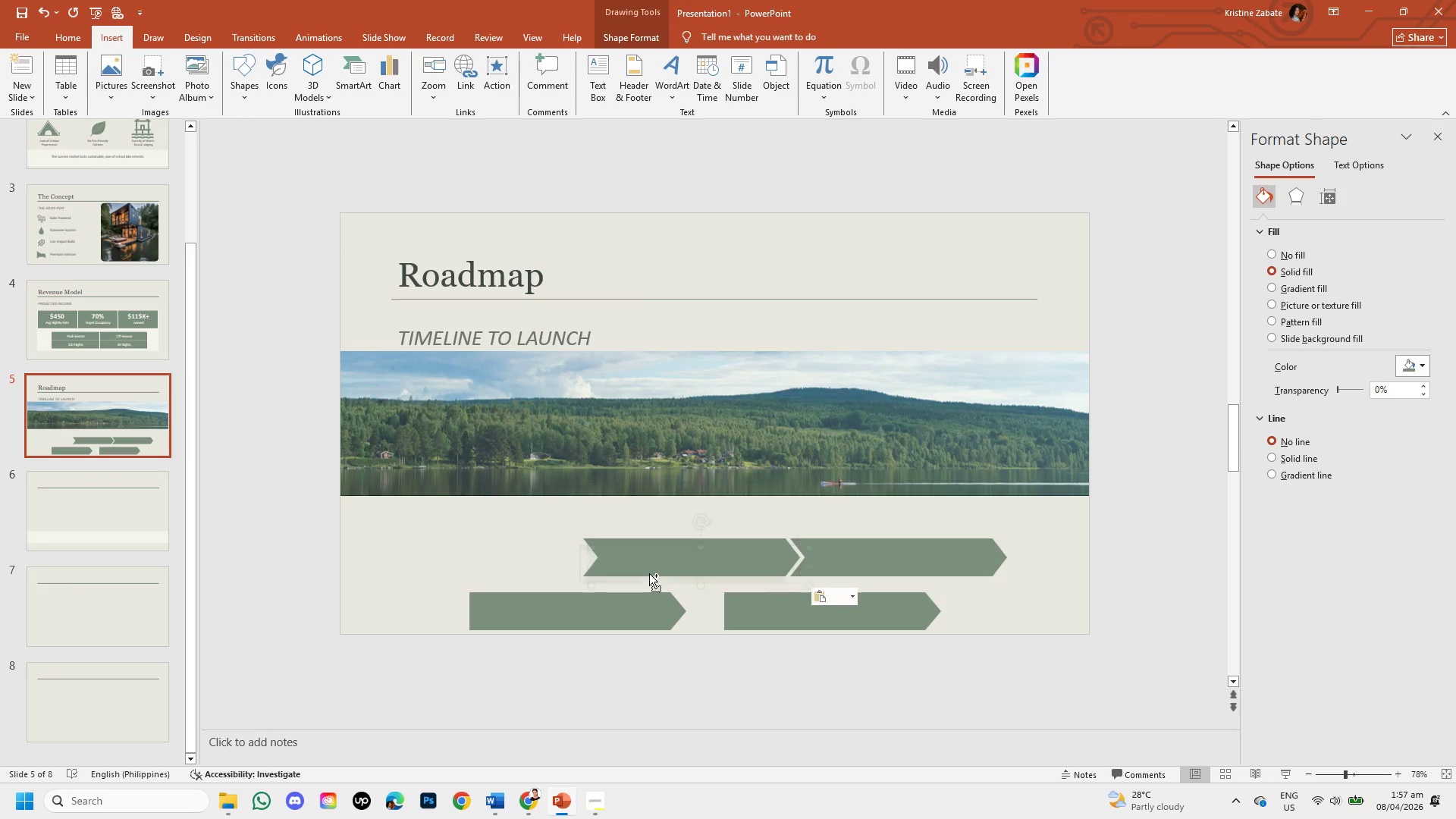 
key(Control+V)
 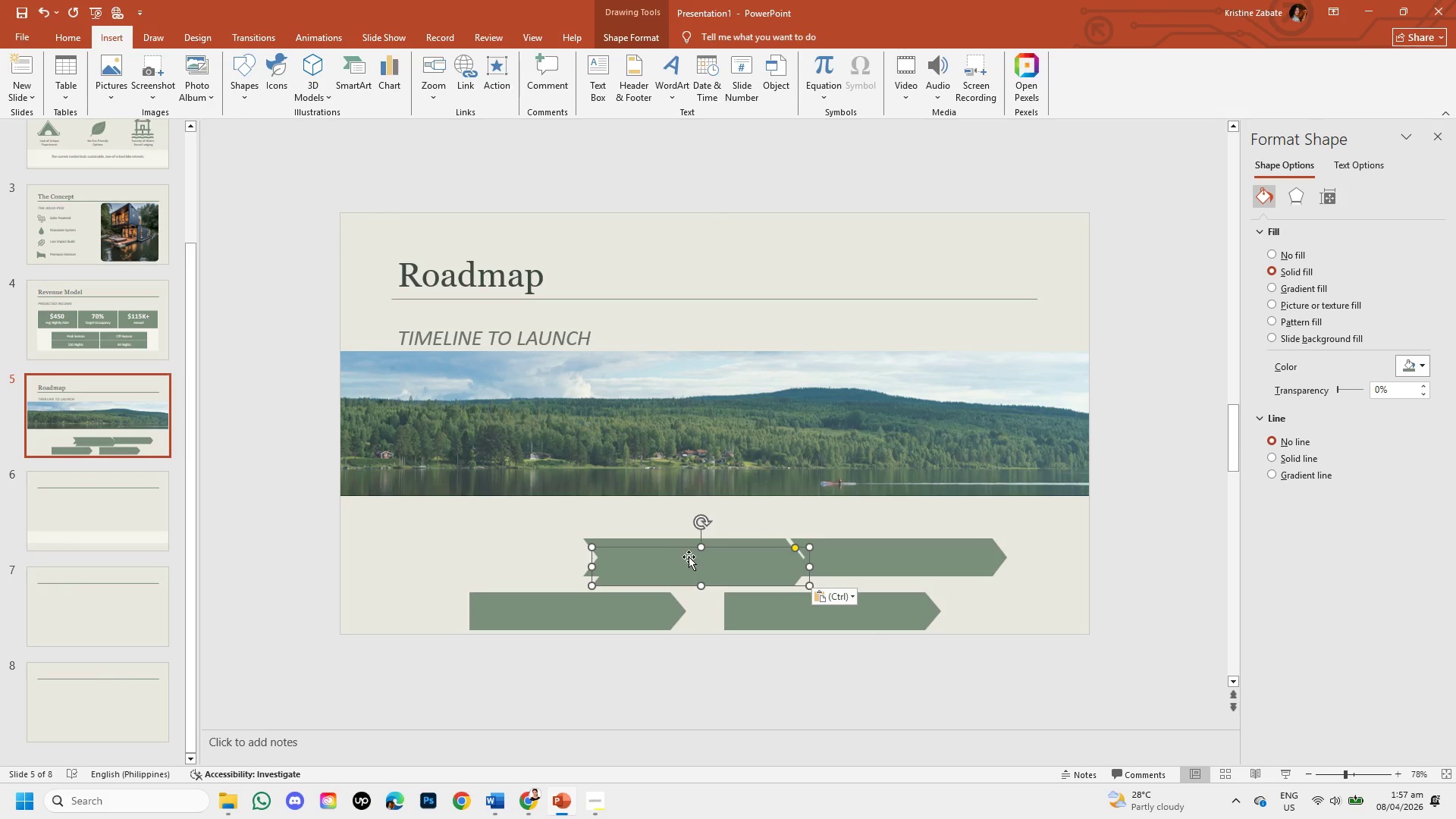 
left_click_drag(start_coordinate=[689, 557], to_coordinate=[472, 547])
 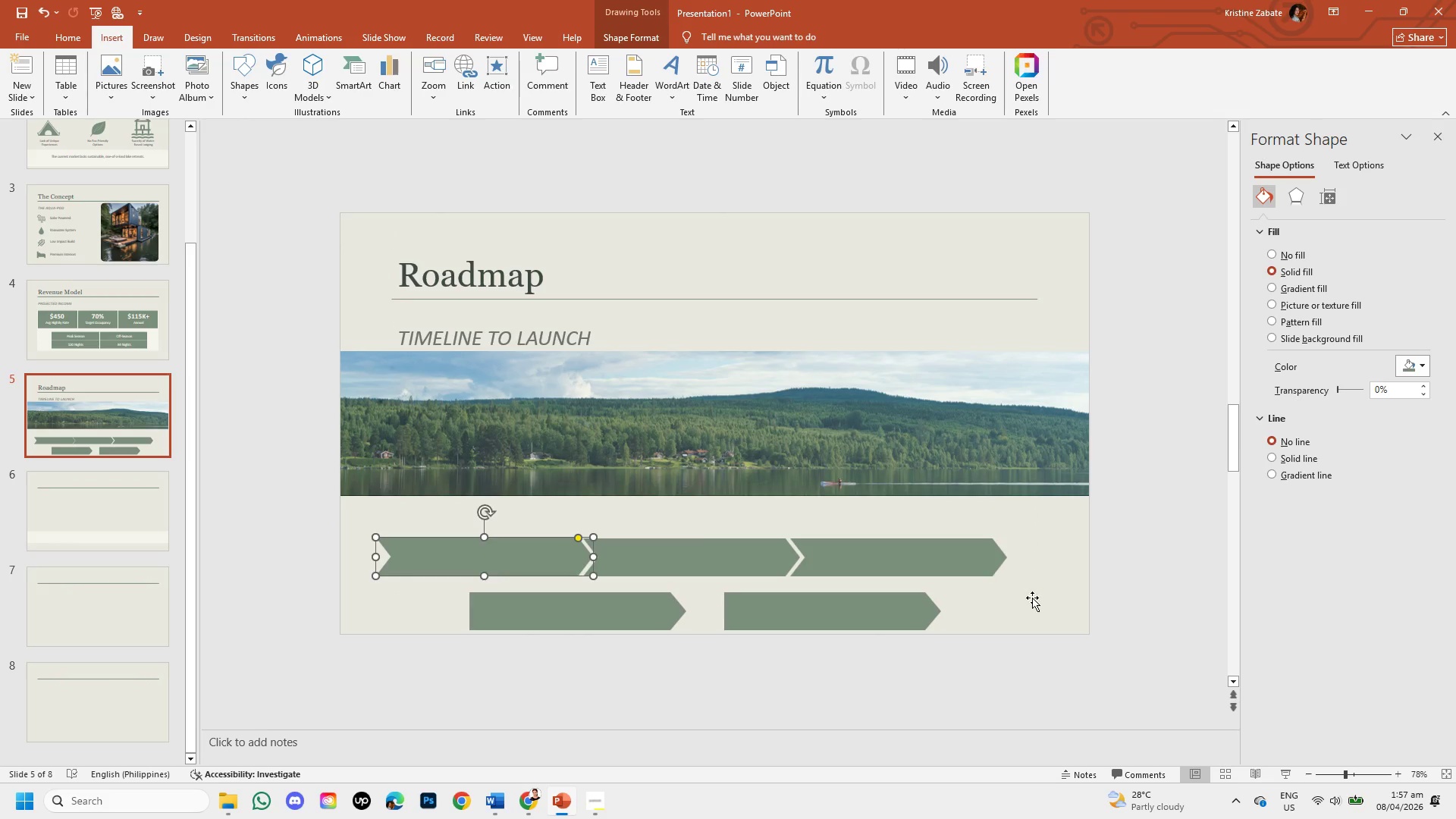 
left_click([1032, 598])
 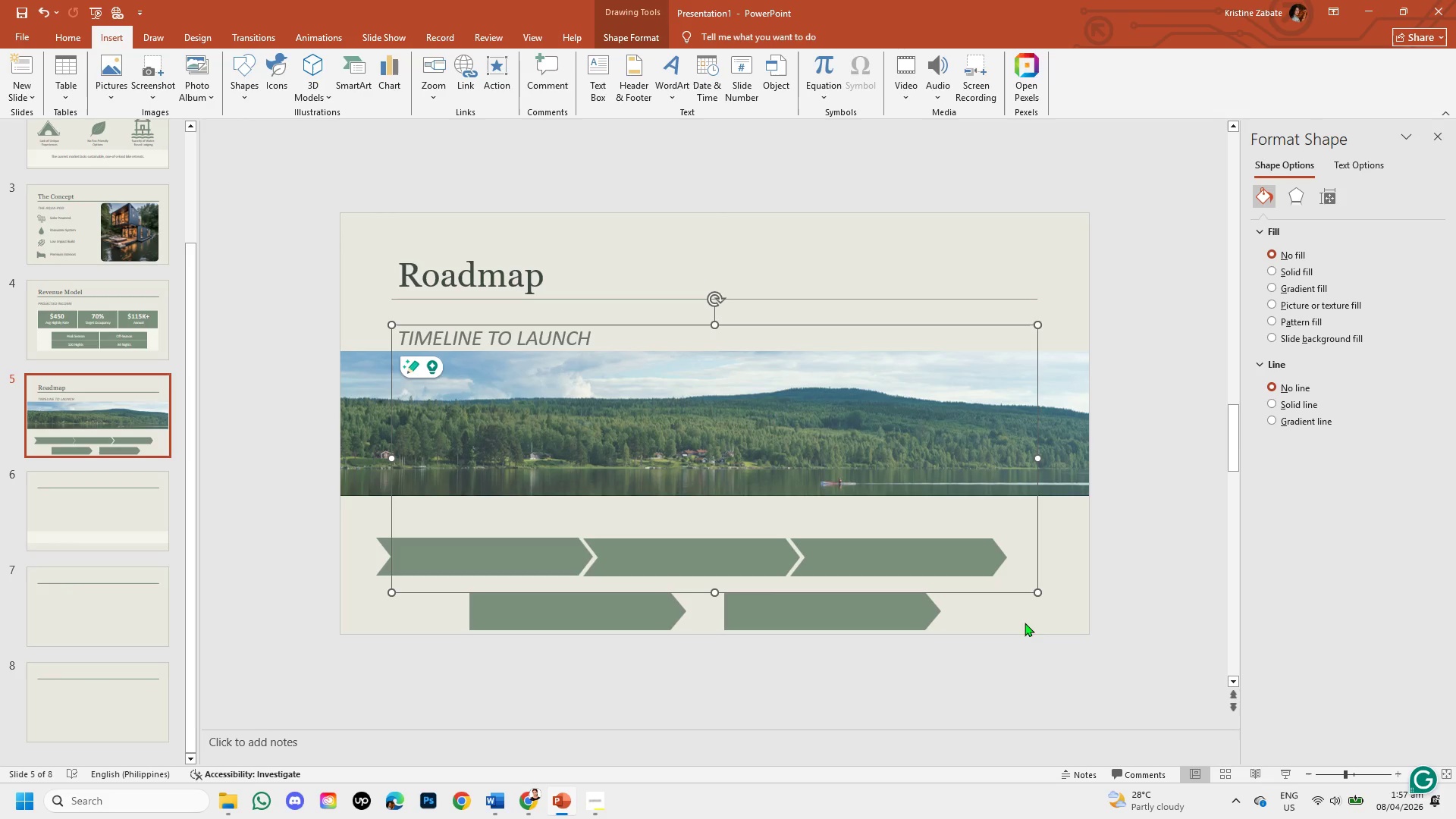 
left_click([1018, 632])
 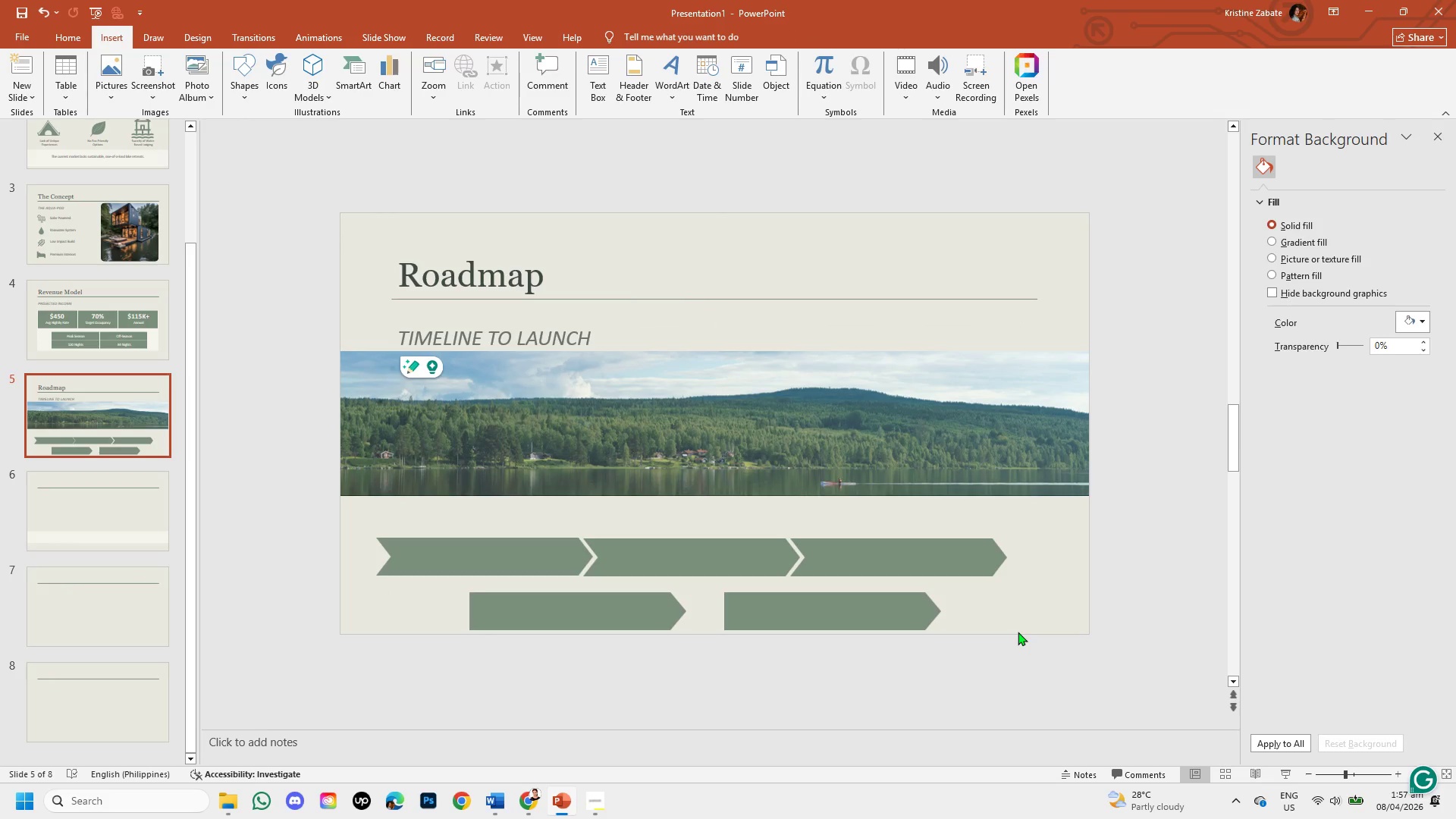 
wait(13.95)
 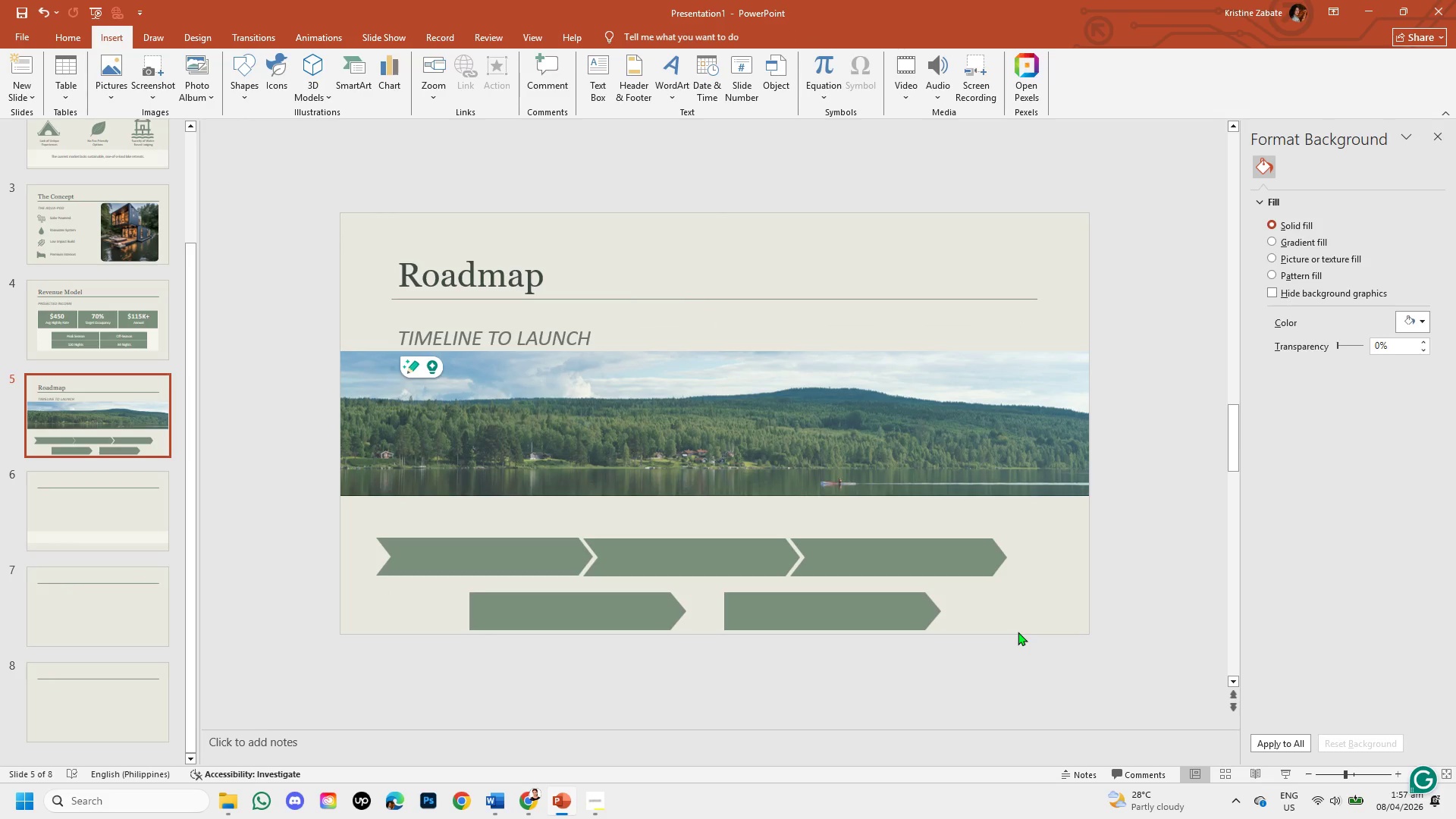 
double_click([524, 560])
 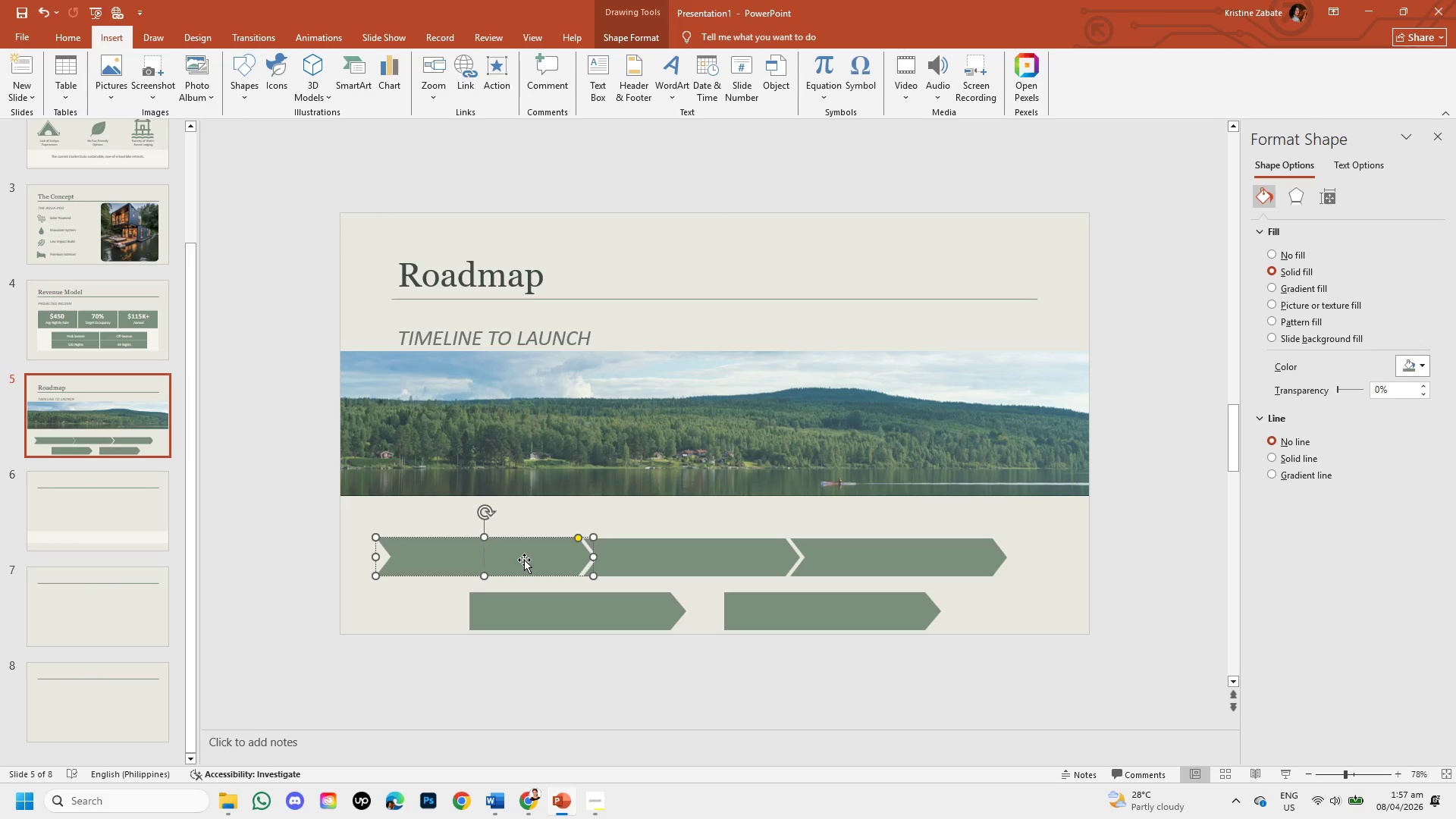 
right_click([524, 560])
 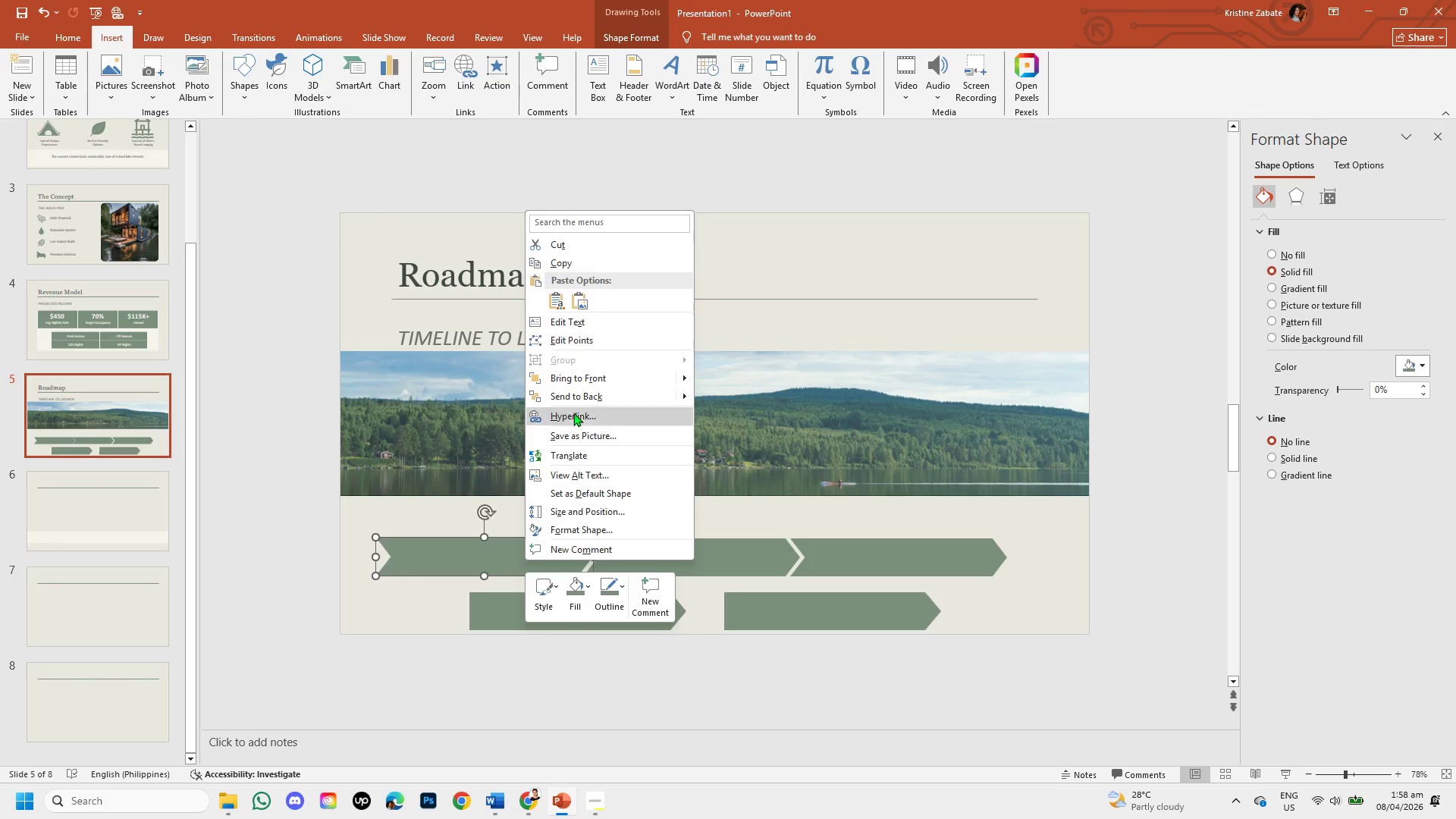 
left_click([592, 318])
 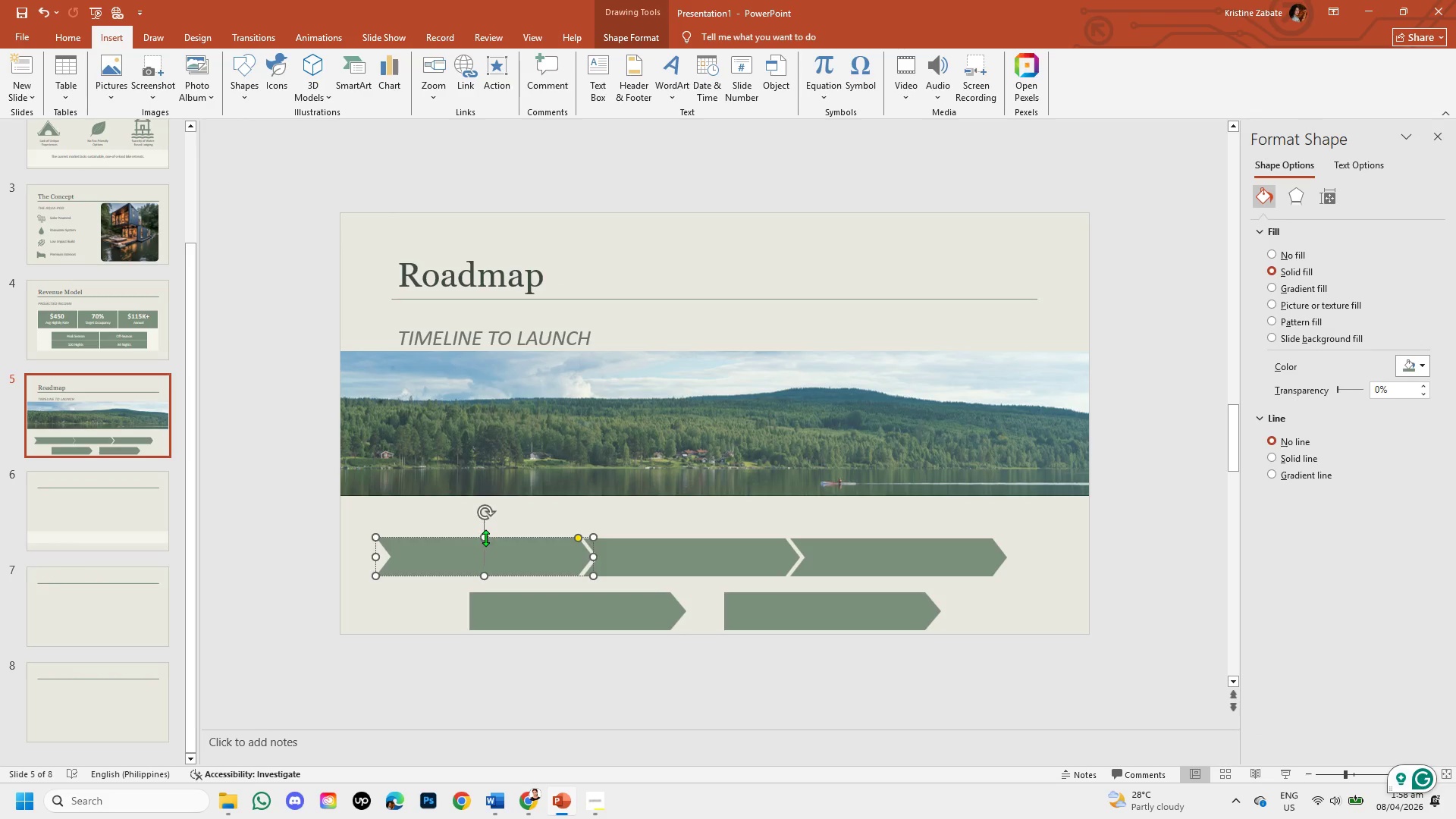 
right_click([407, 561])
 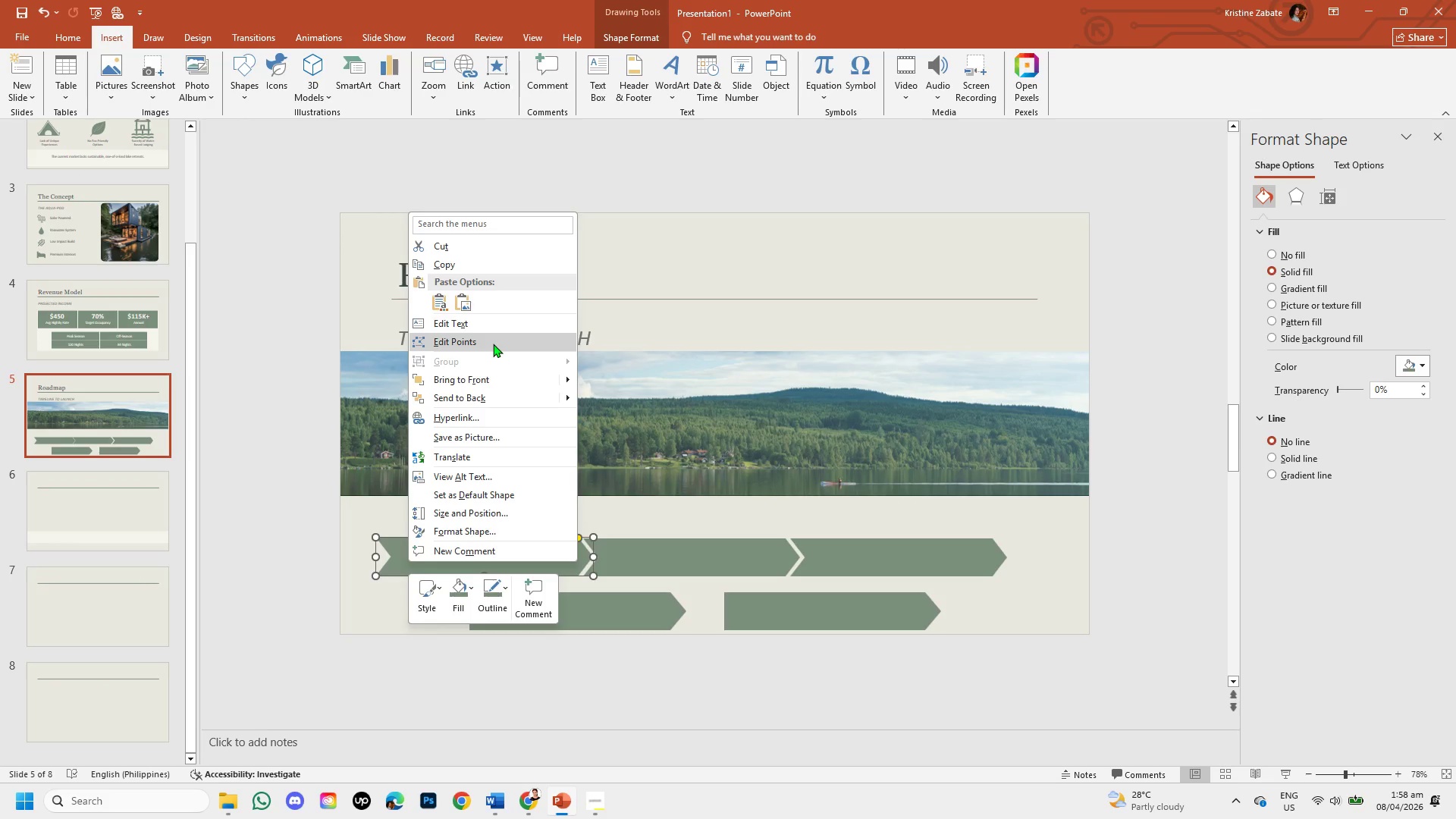 
left_click([493, 344])
 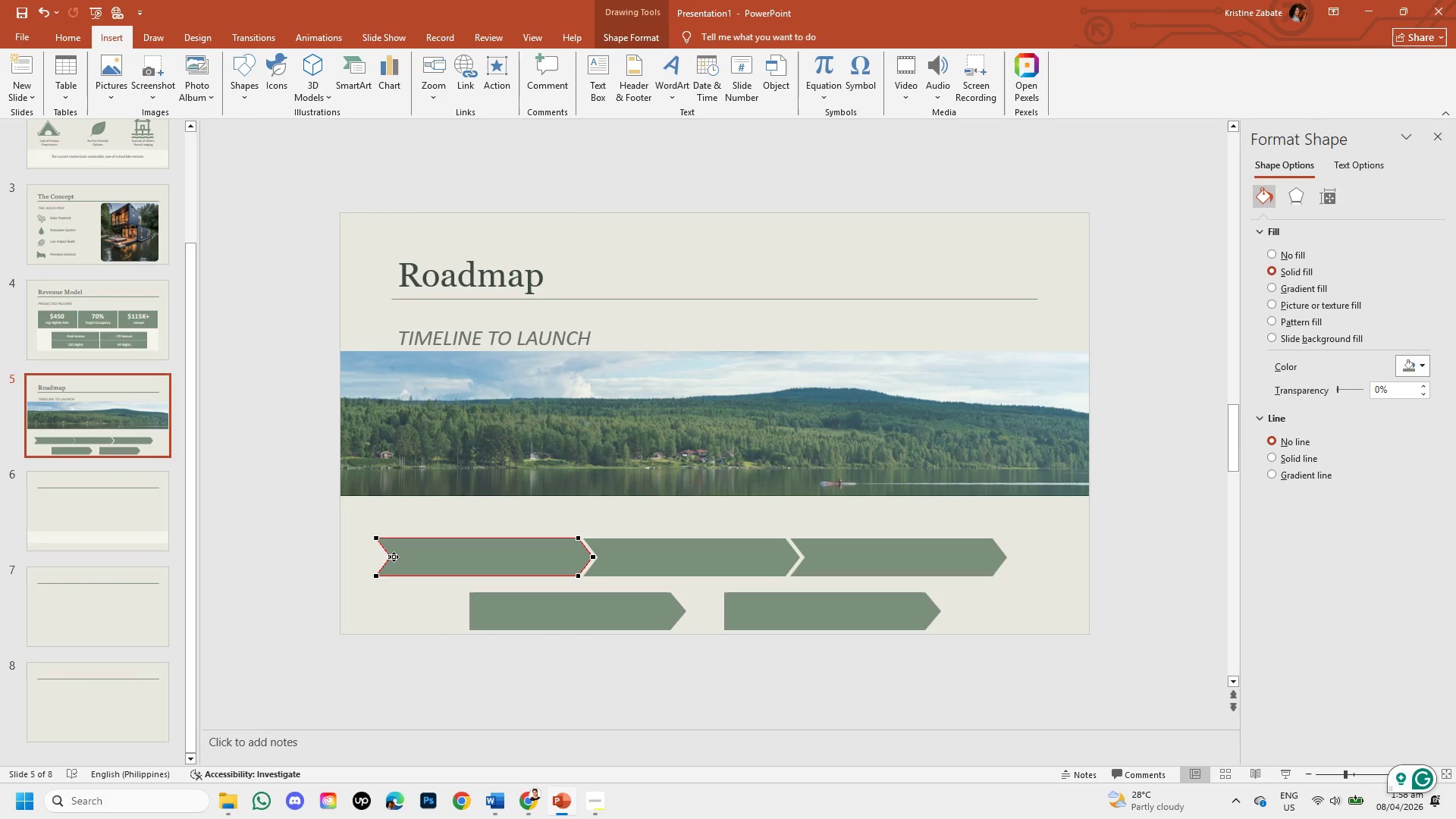 
left_click_drag(start_coordinate=[391, 557], to_coordinate=[378, 560])
 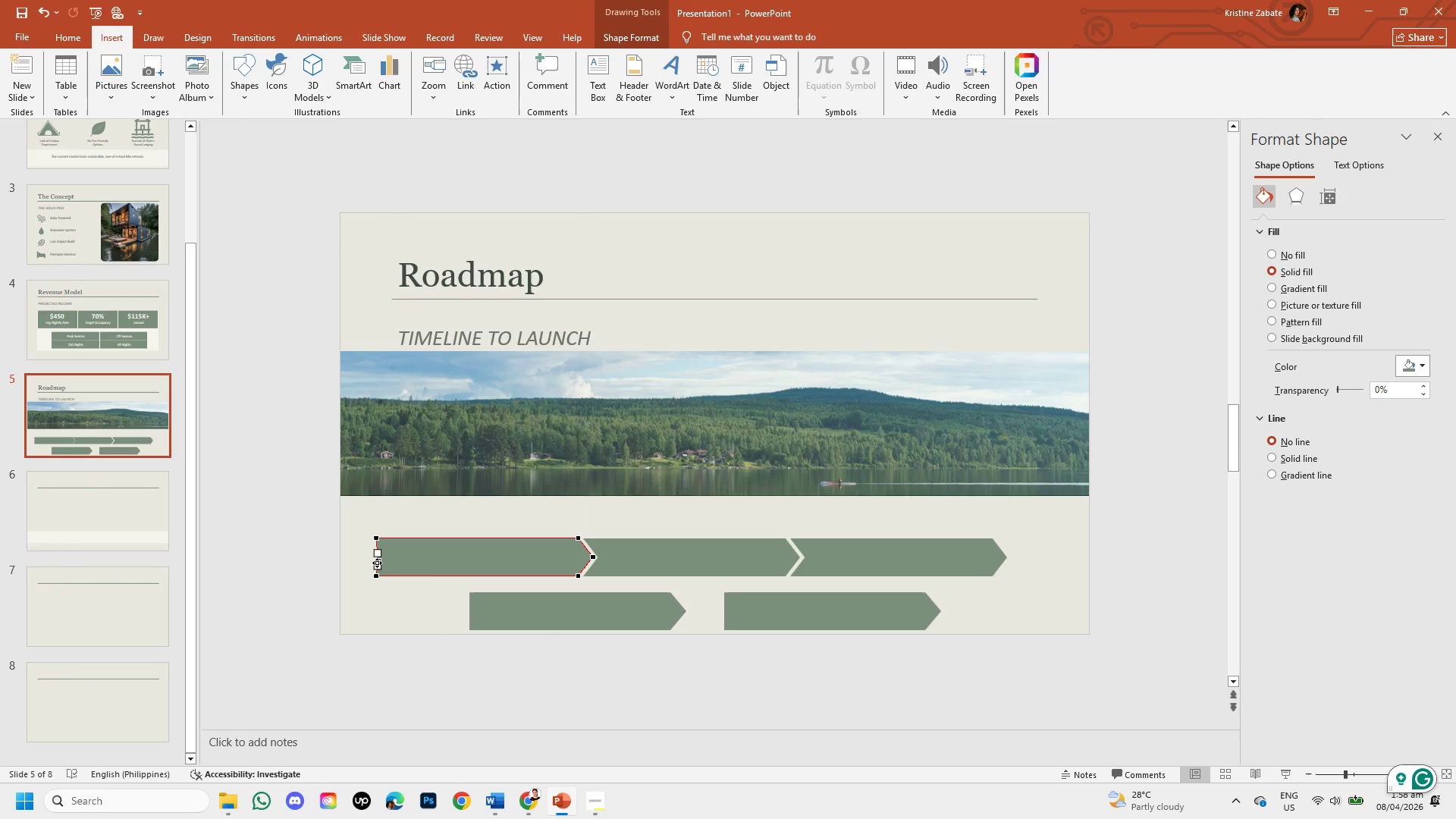 
left_click_drag(start_coordinate=[377, 563], to_coordinate=[375, 567])
 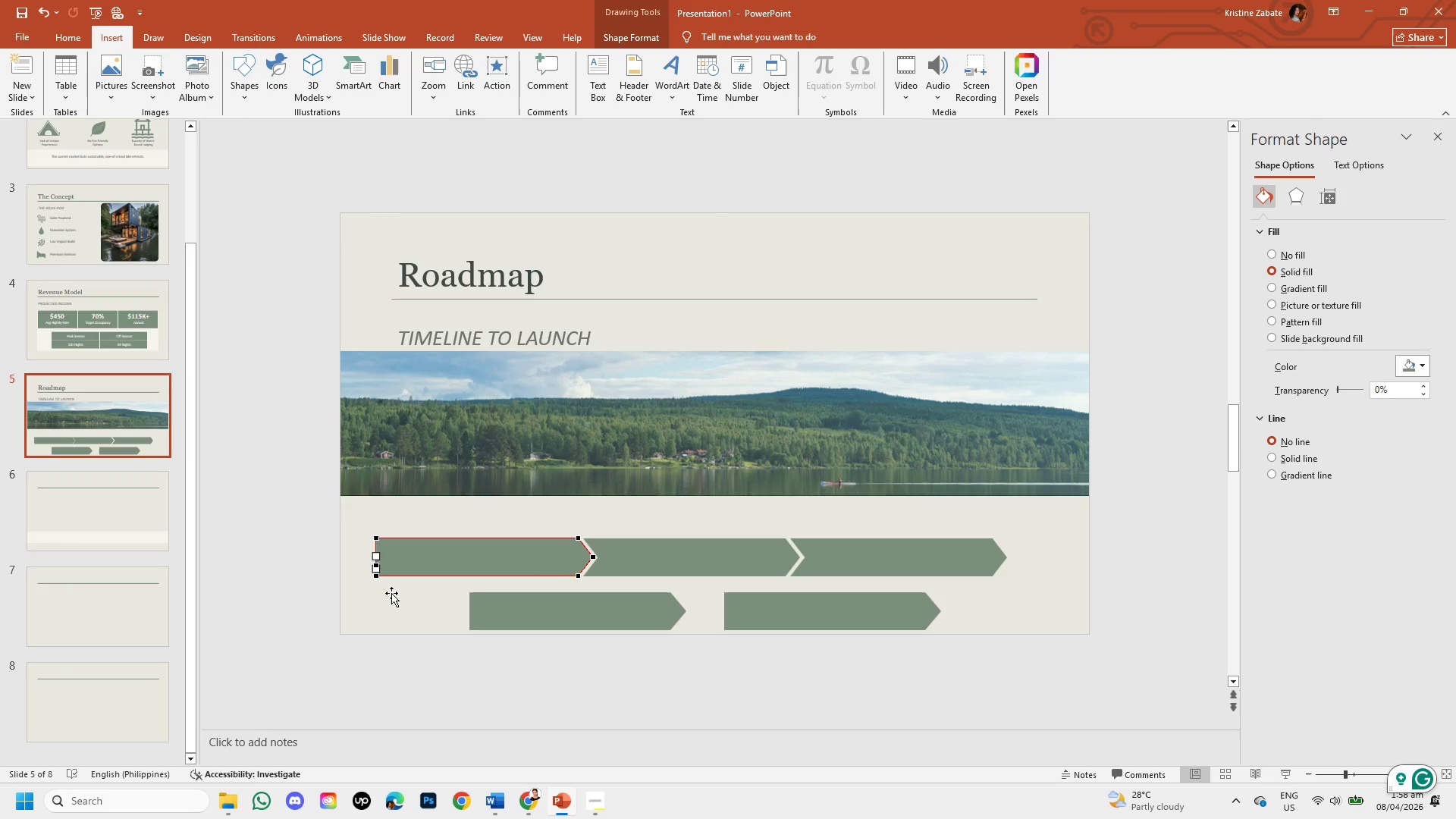 
left_click([391, 593])
 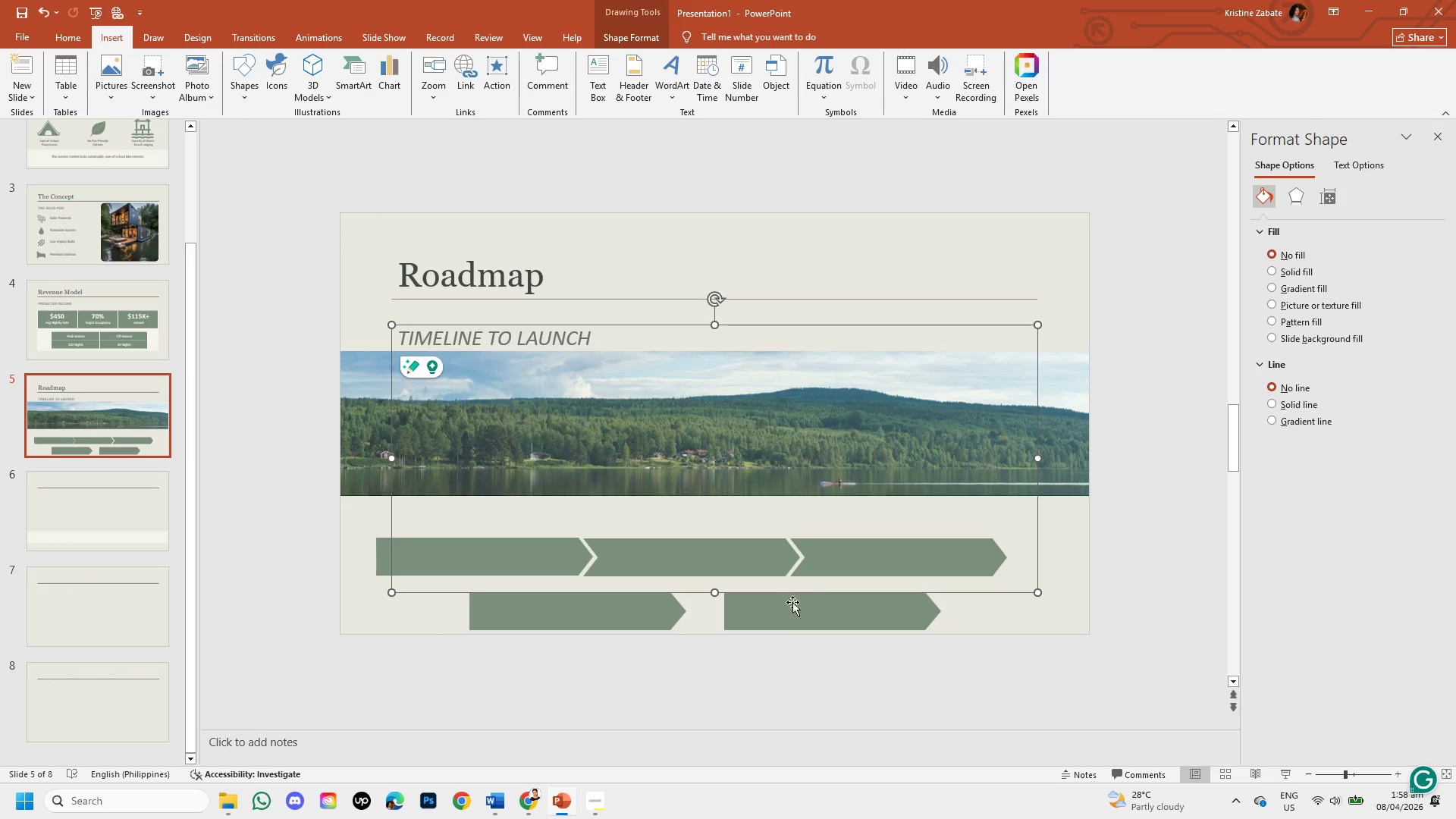 
left_click([858, 561])
 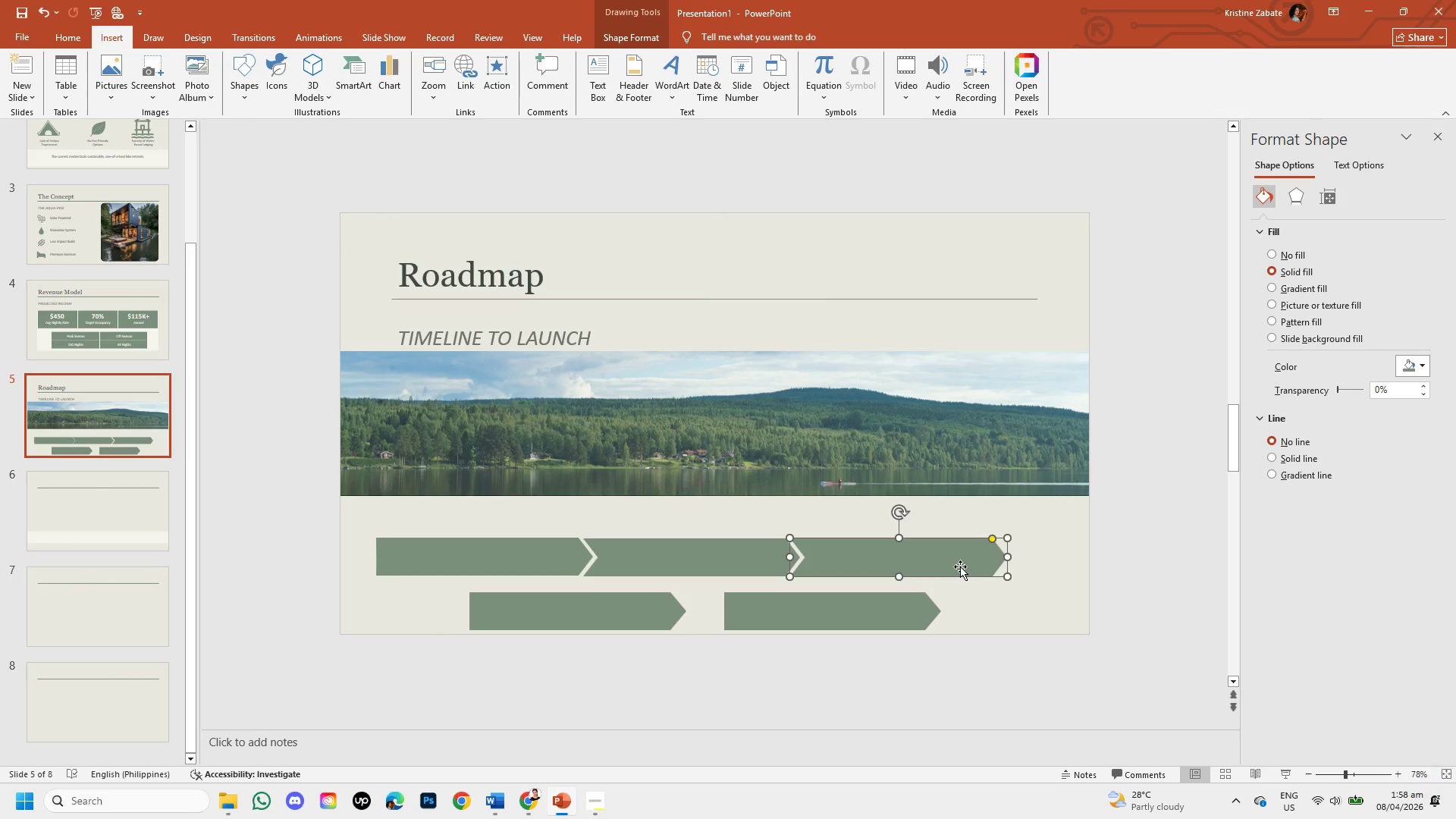 
right_click([960, 566])
 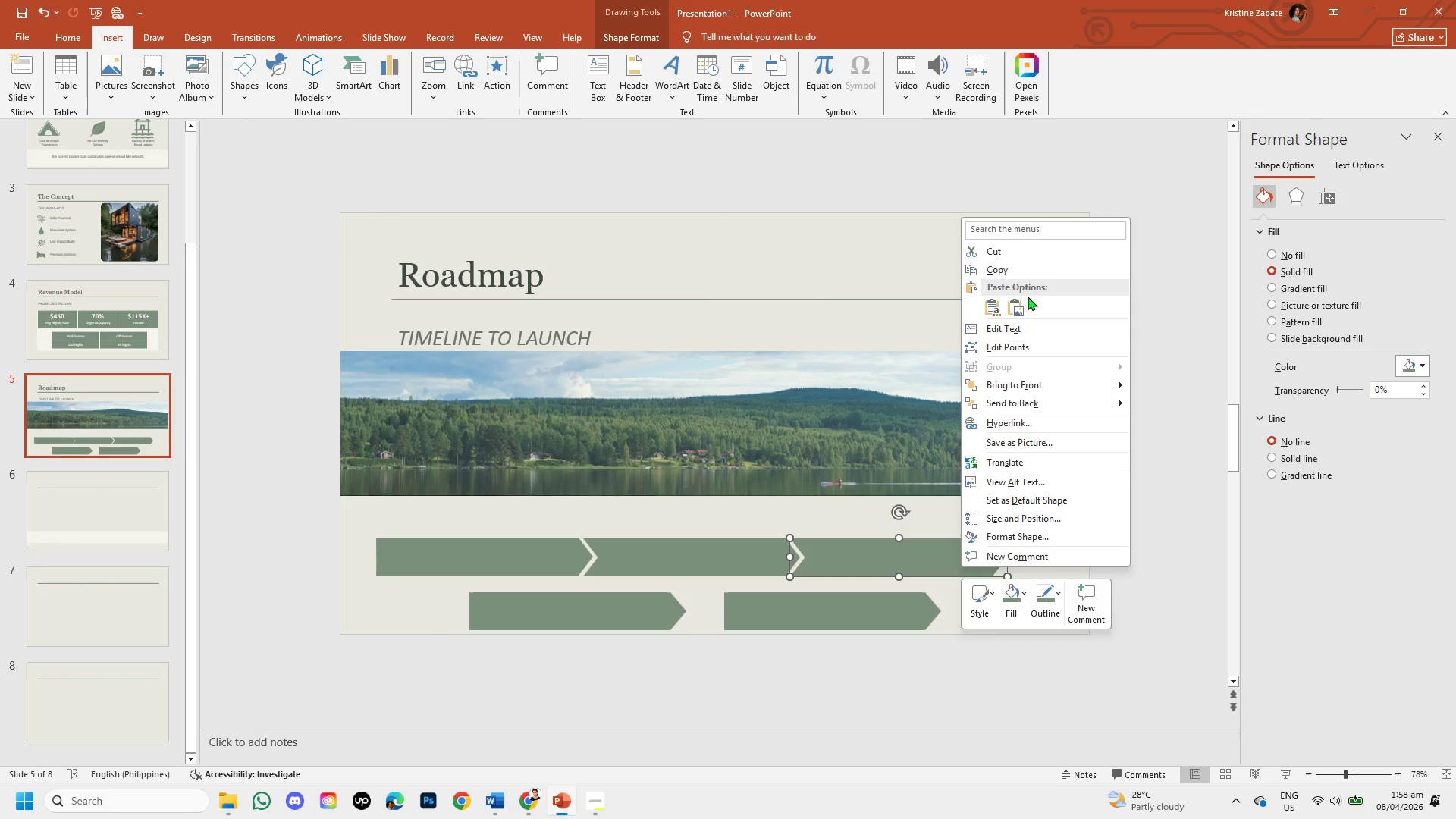 
left_click([1035, 345])
 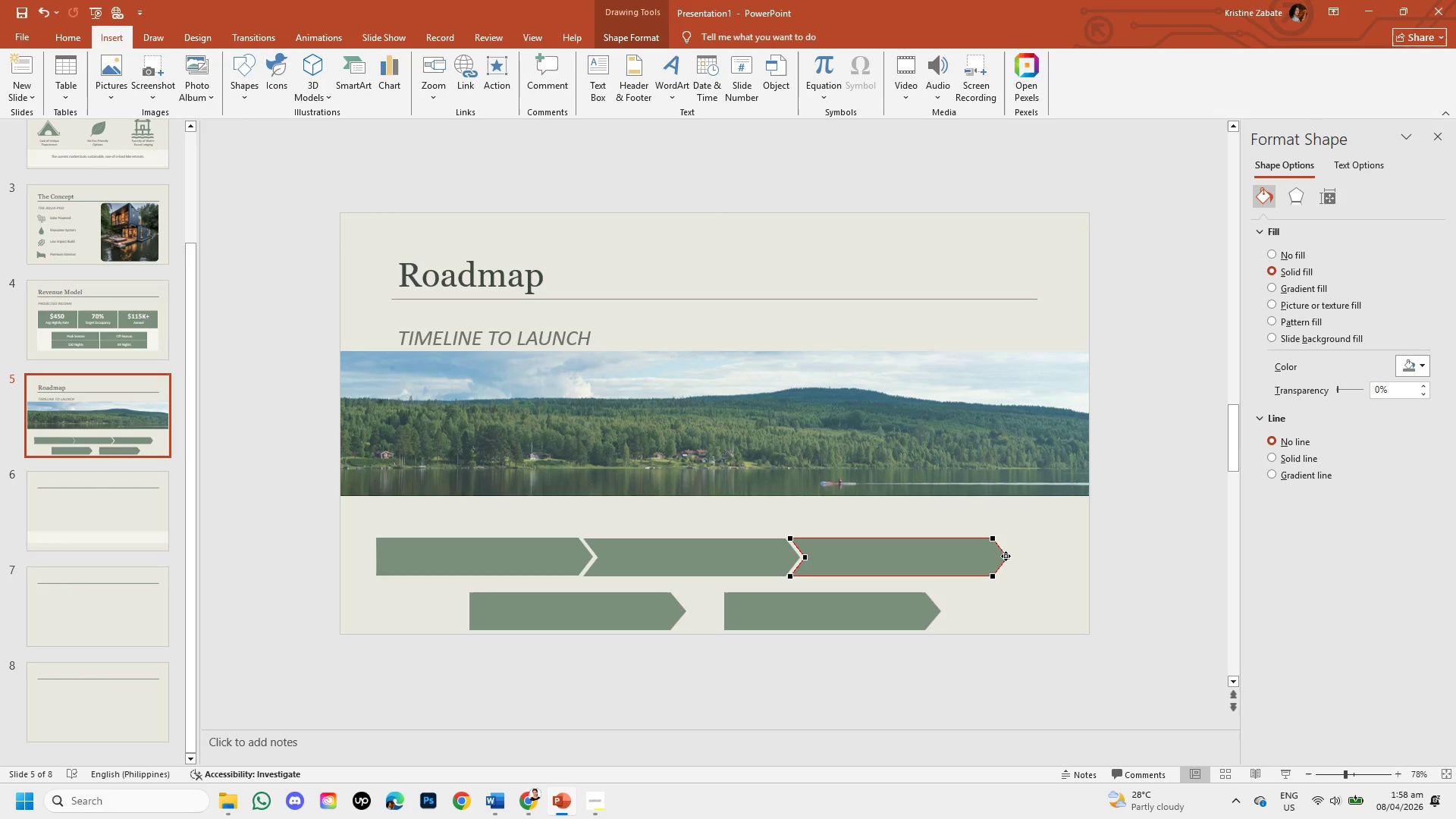 
left_click_drag(start_coordinate=[1006, 554], to_coordinate=[991, 556])
 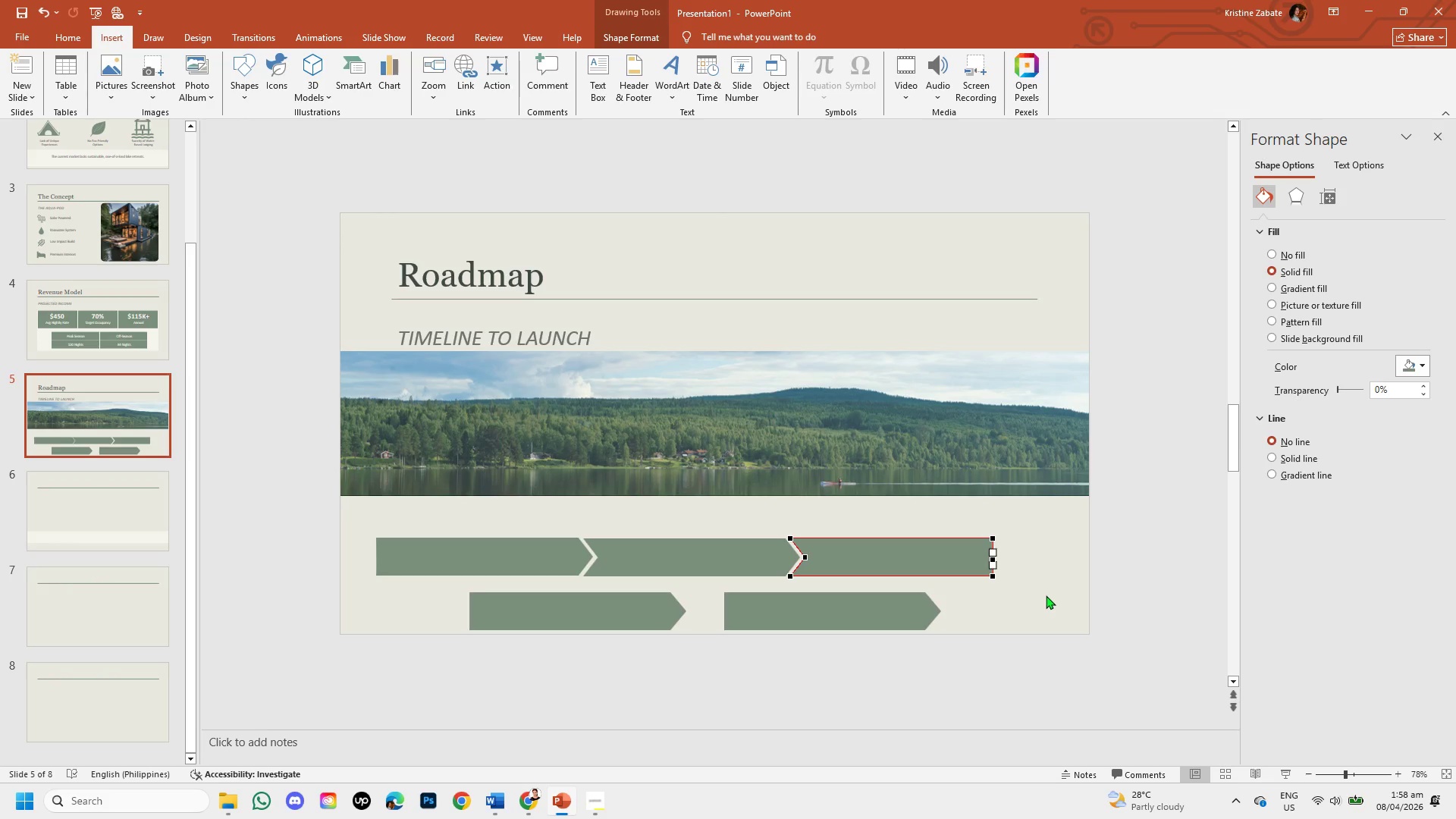 
left_click([1046, 595])
 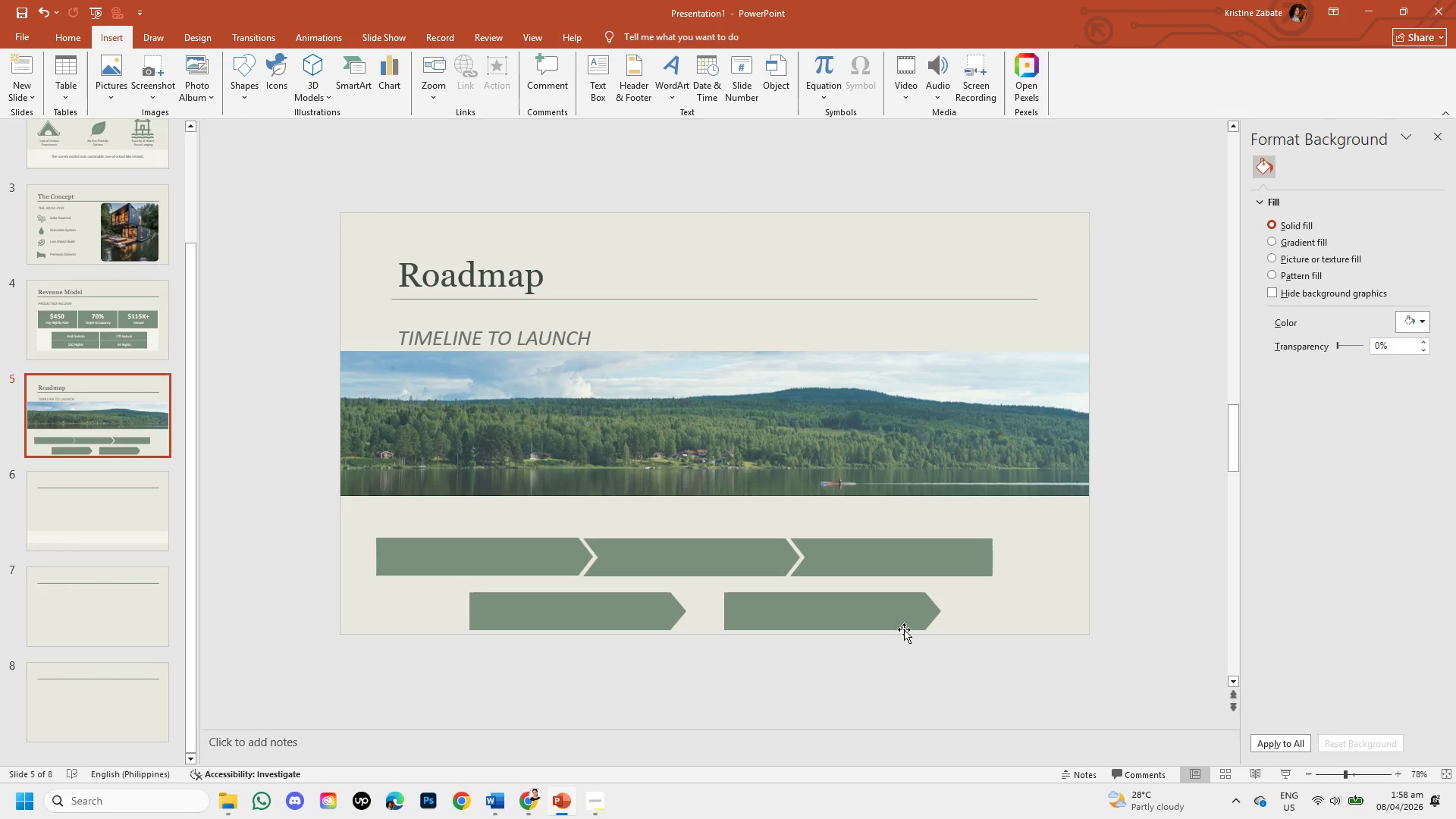 
left_click([890, 607])
 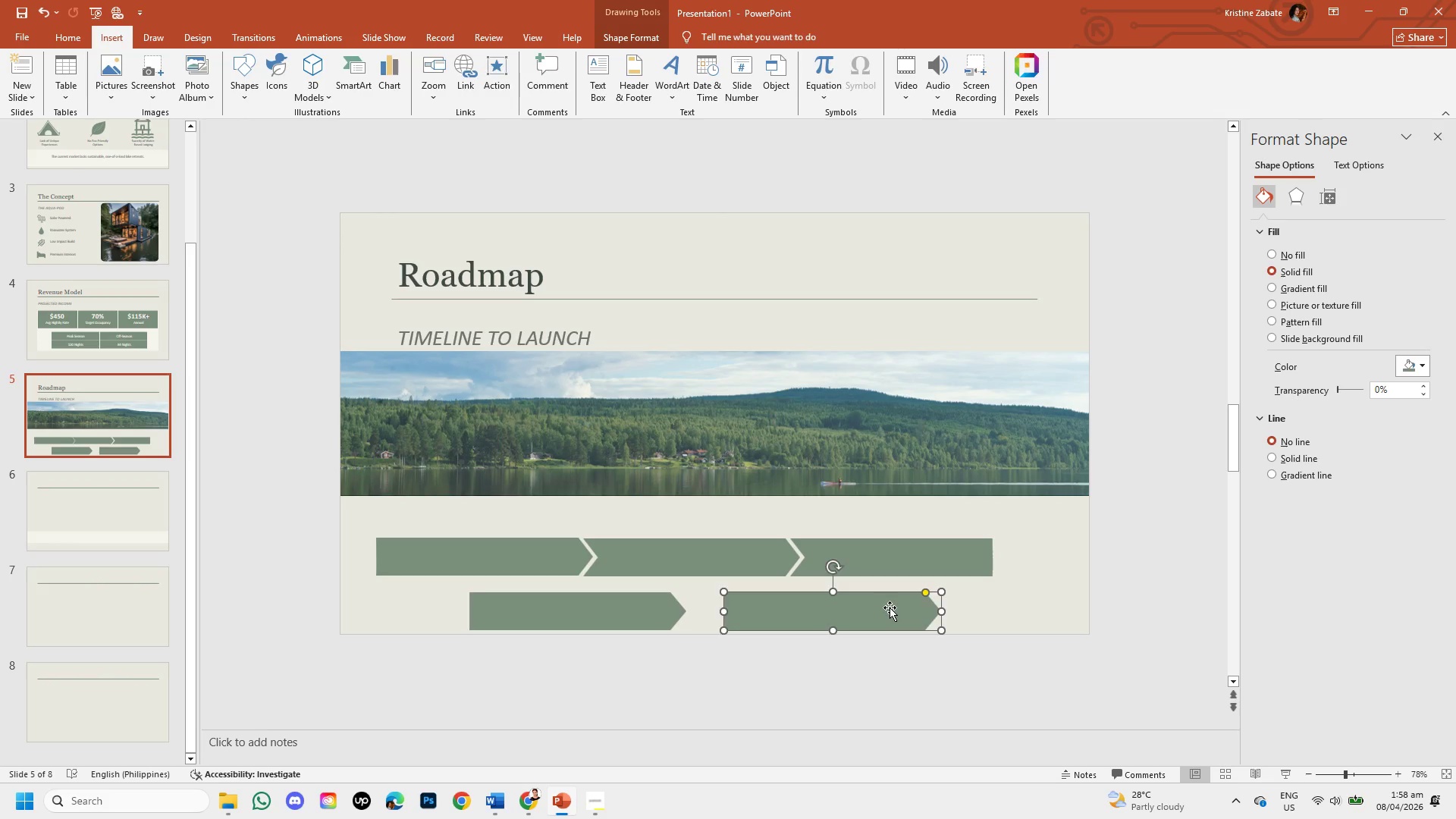 
key(Backspace)
 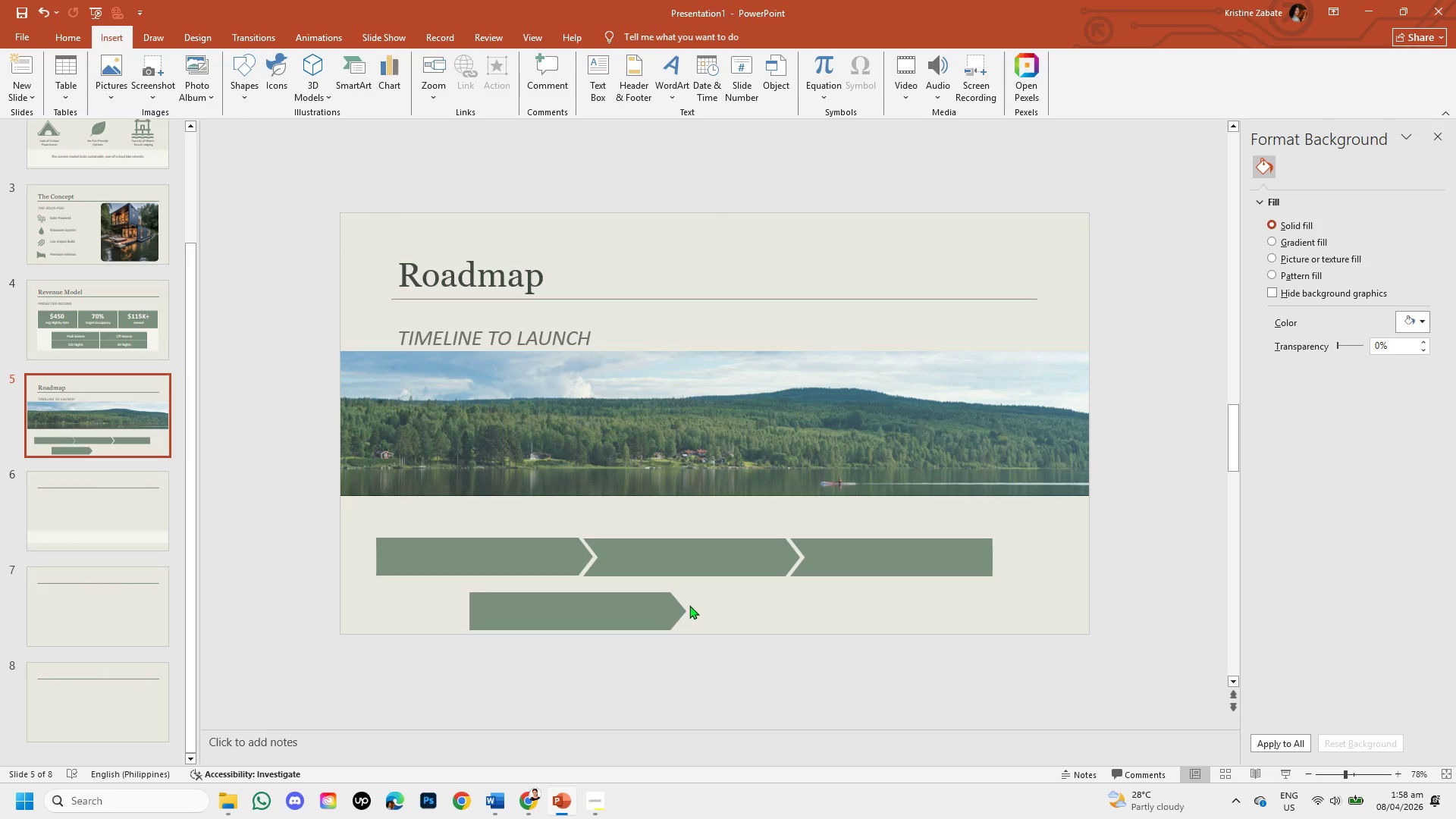 
left_click([618, 618])
 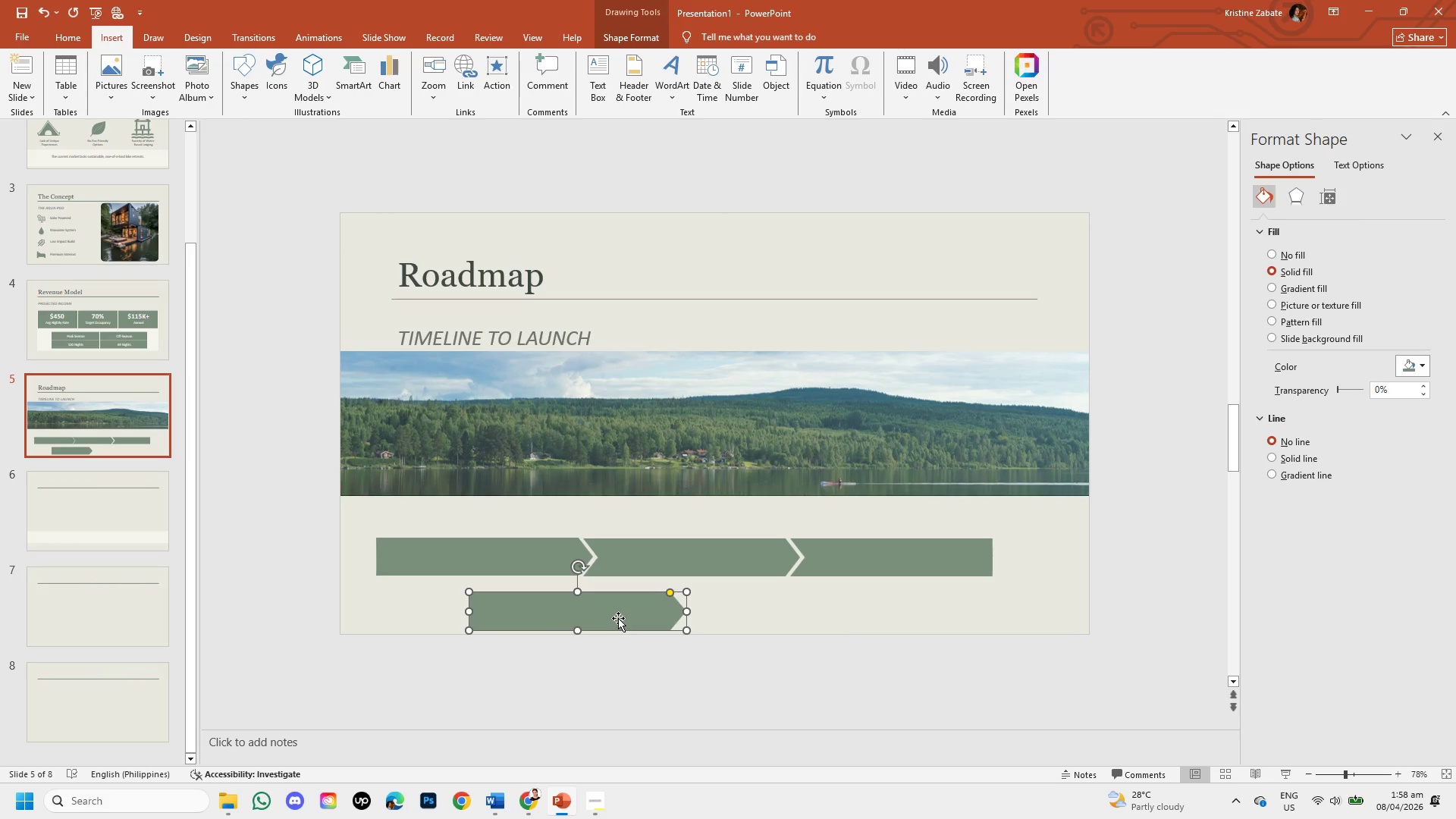 
key(Backspace)
 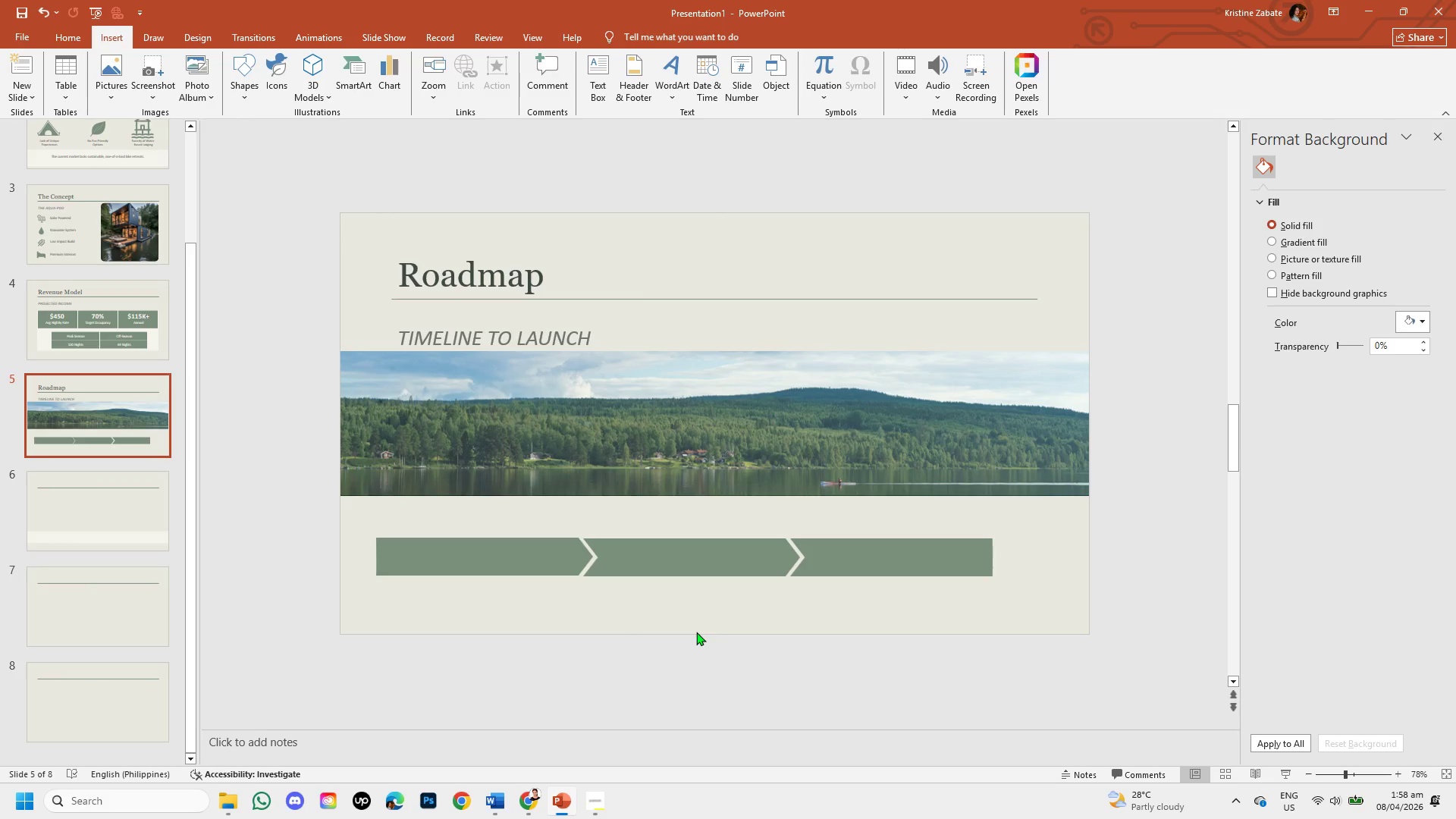 
wait(8.31)
 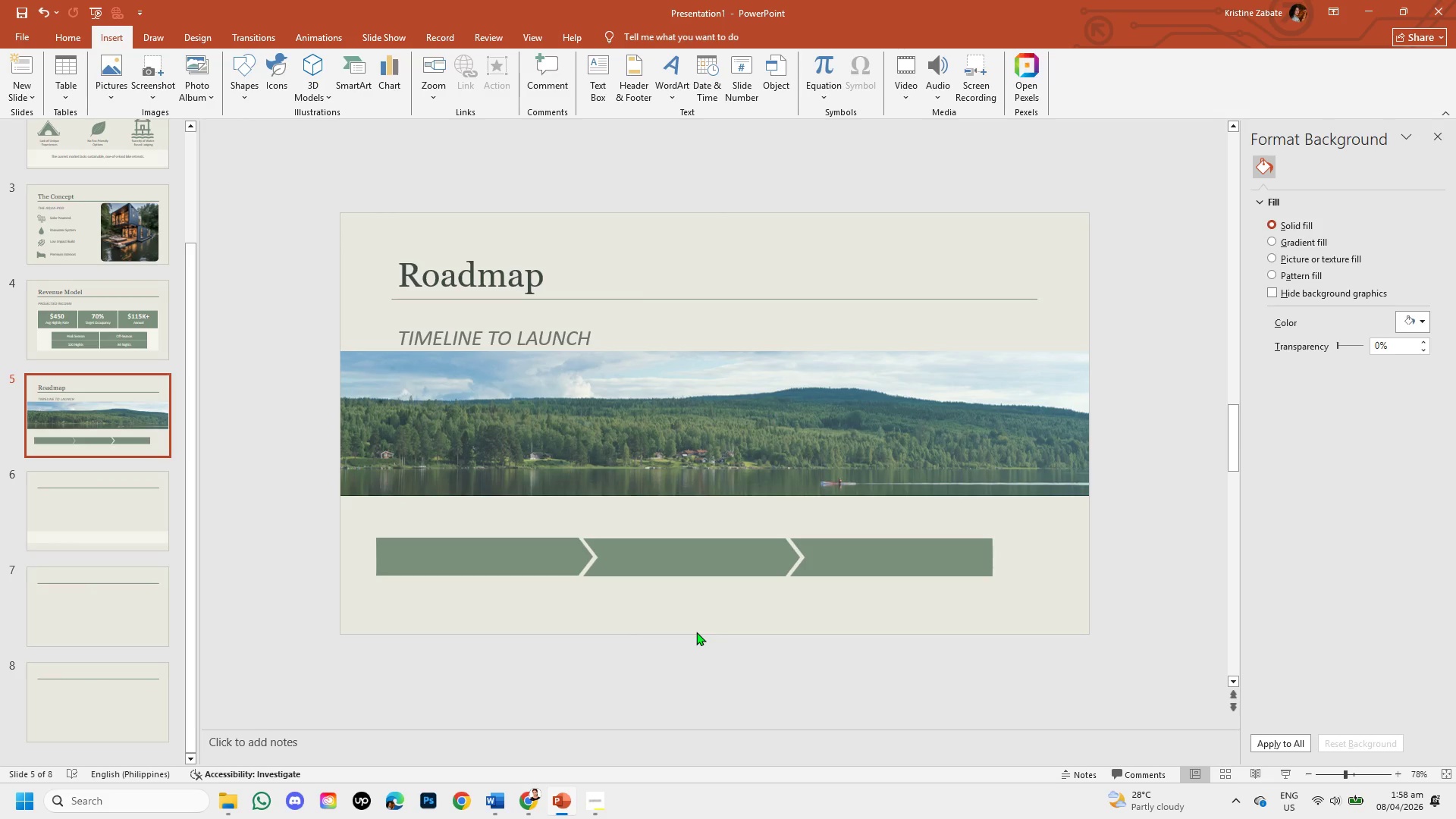 
left_click([834, 556])
 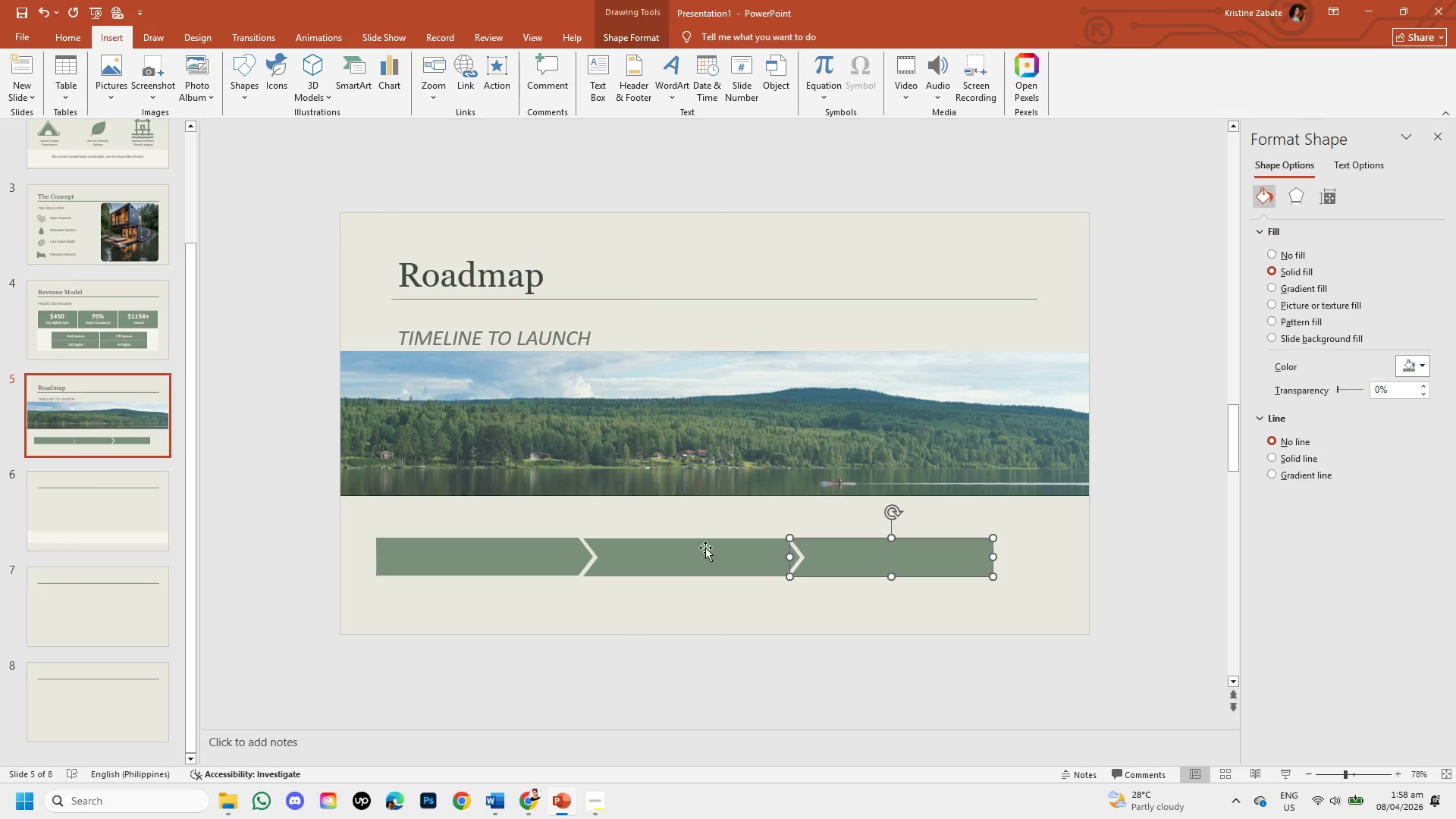 
left_click([705, 548])
 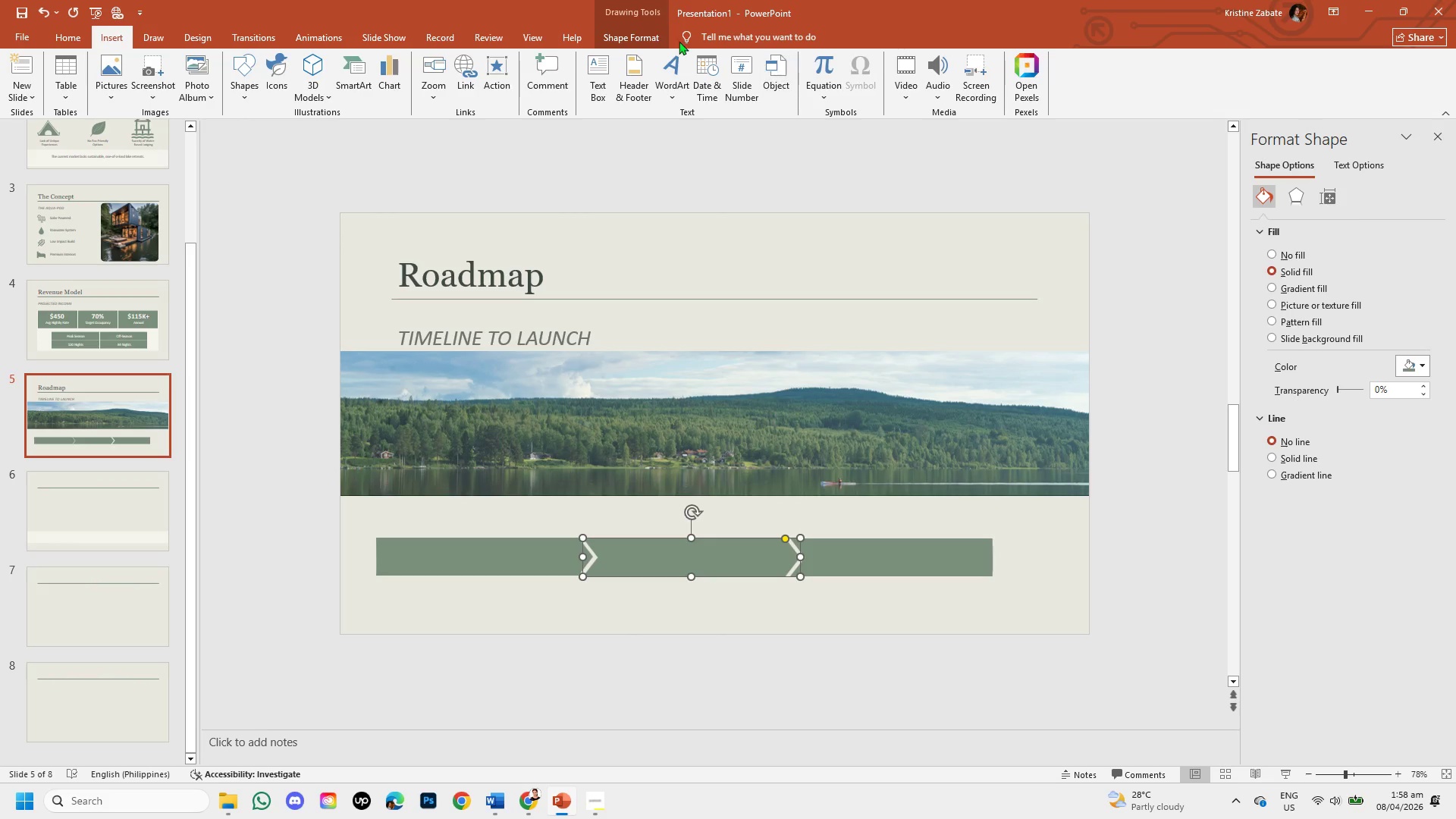 
left_click([640, 33])
 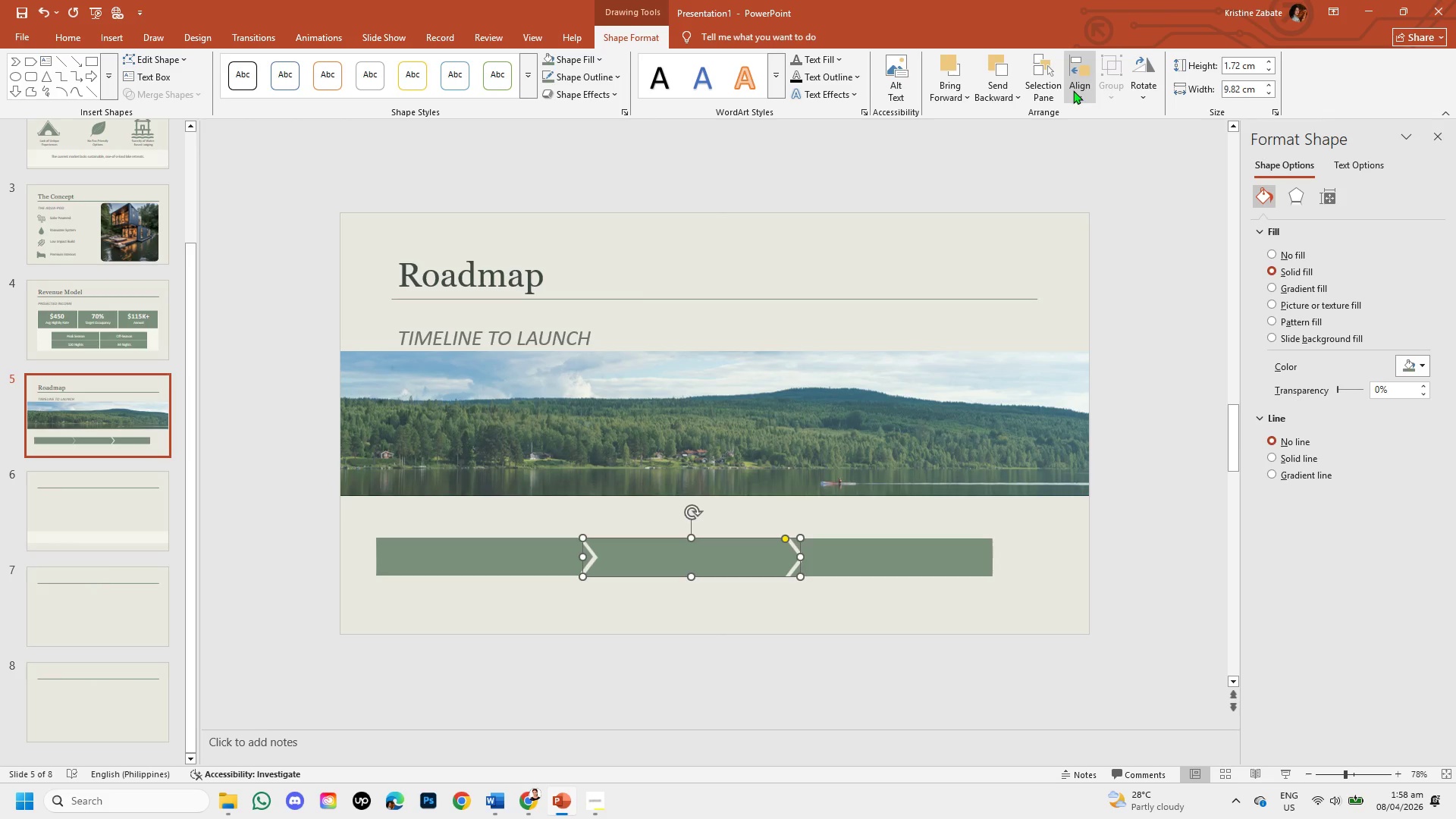 
left_click([1073, 90])
 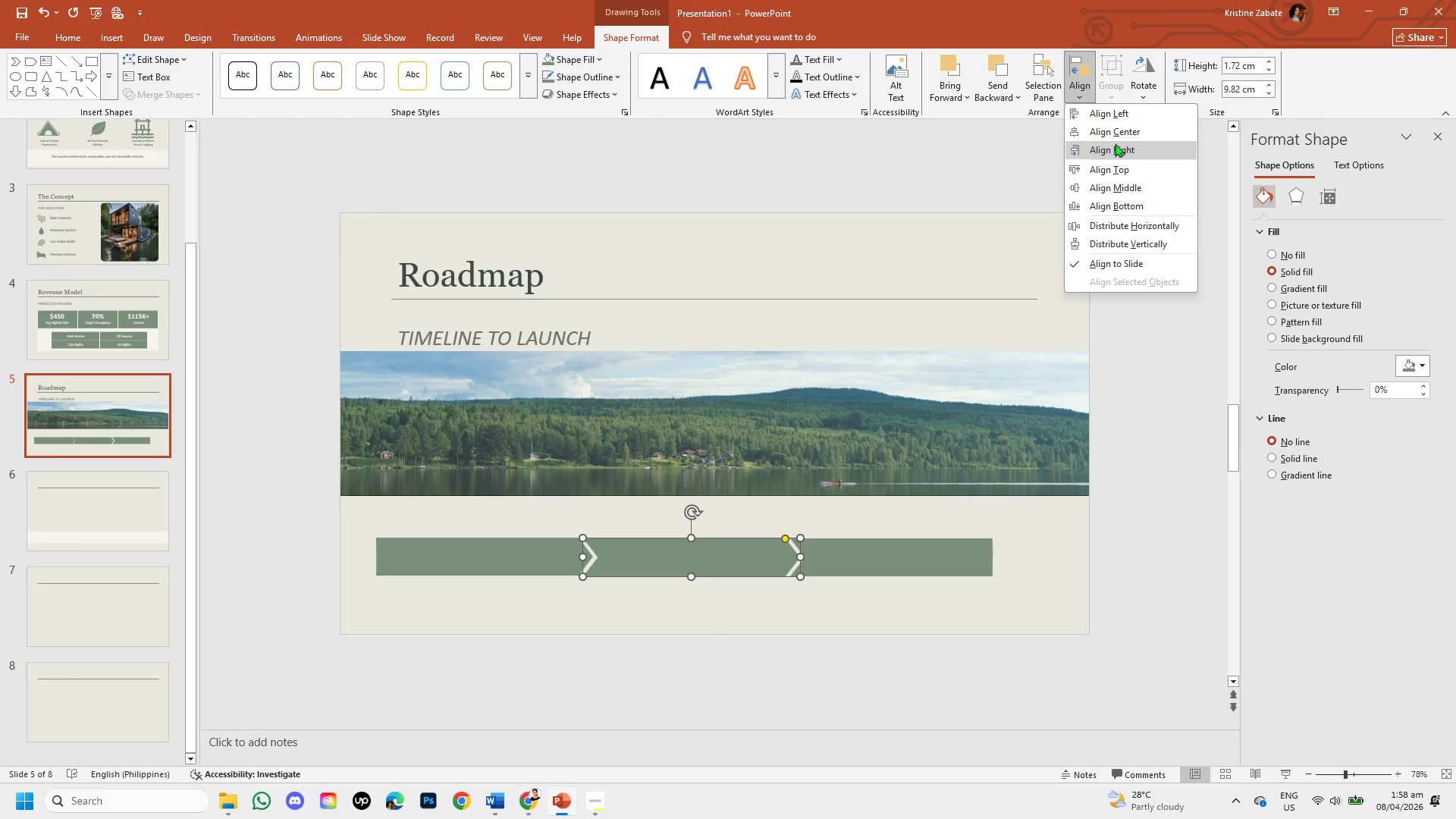 
left_click([1113, 133])
 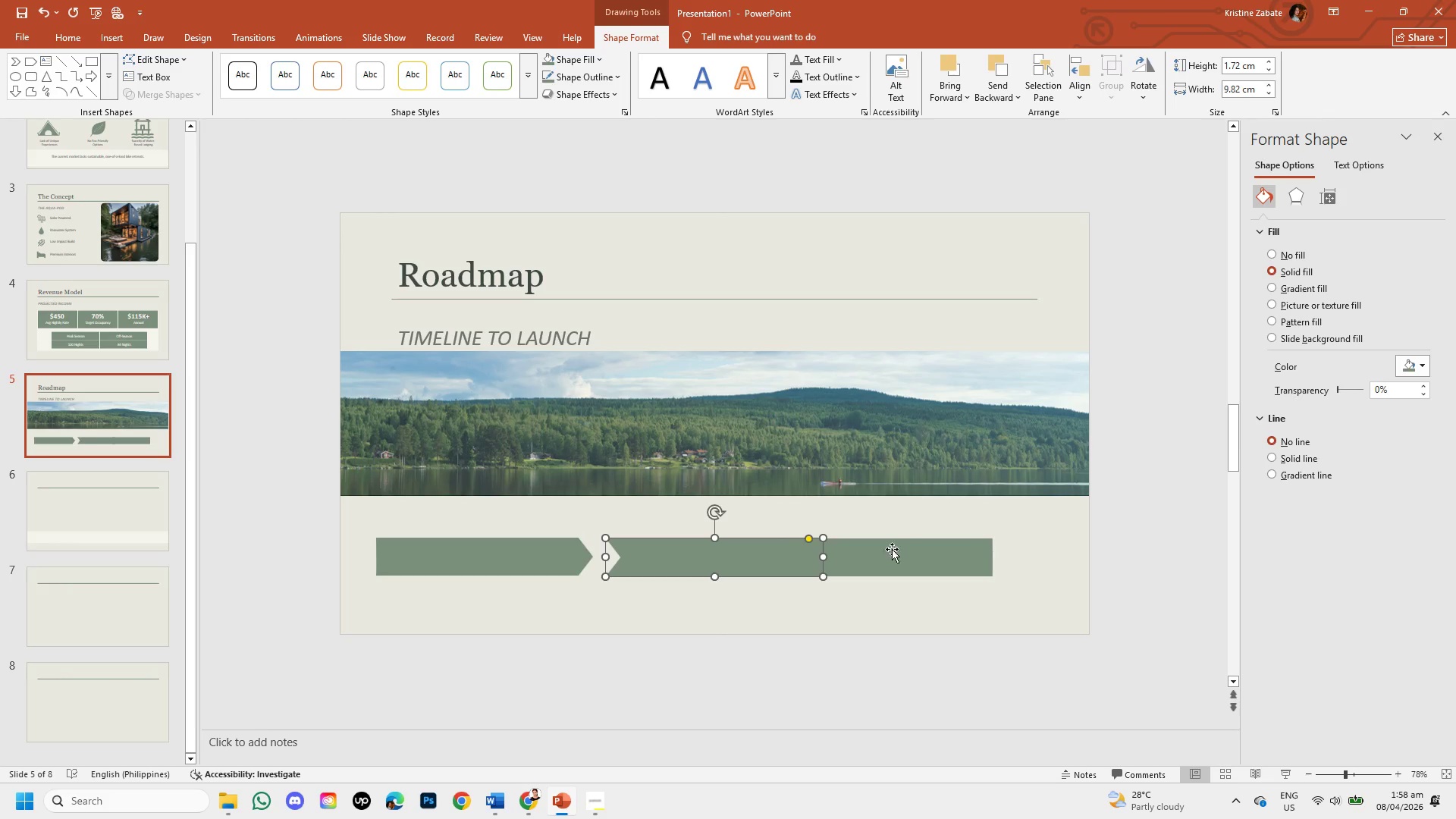 
left_click([883, 559])
 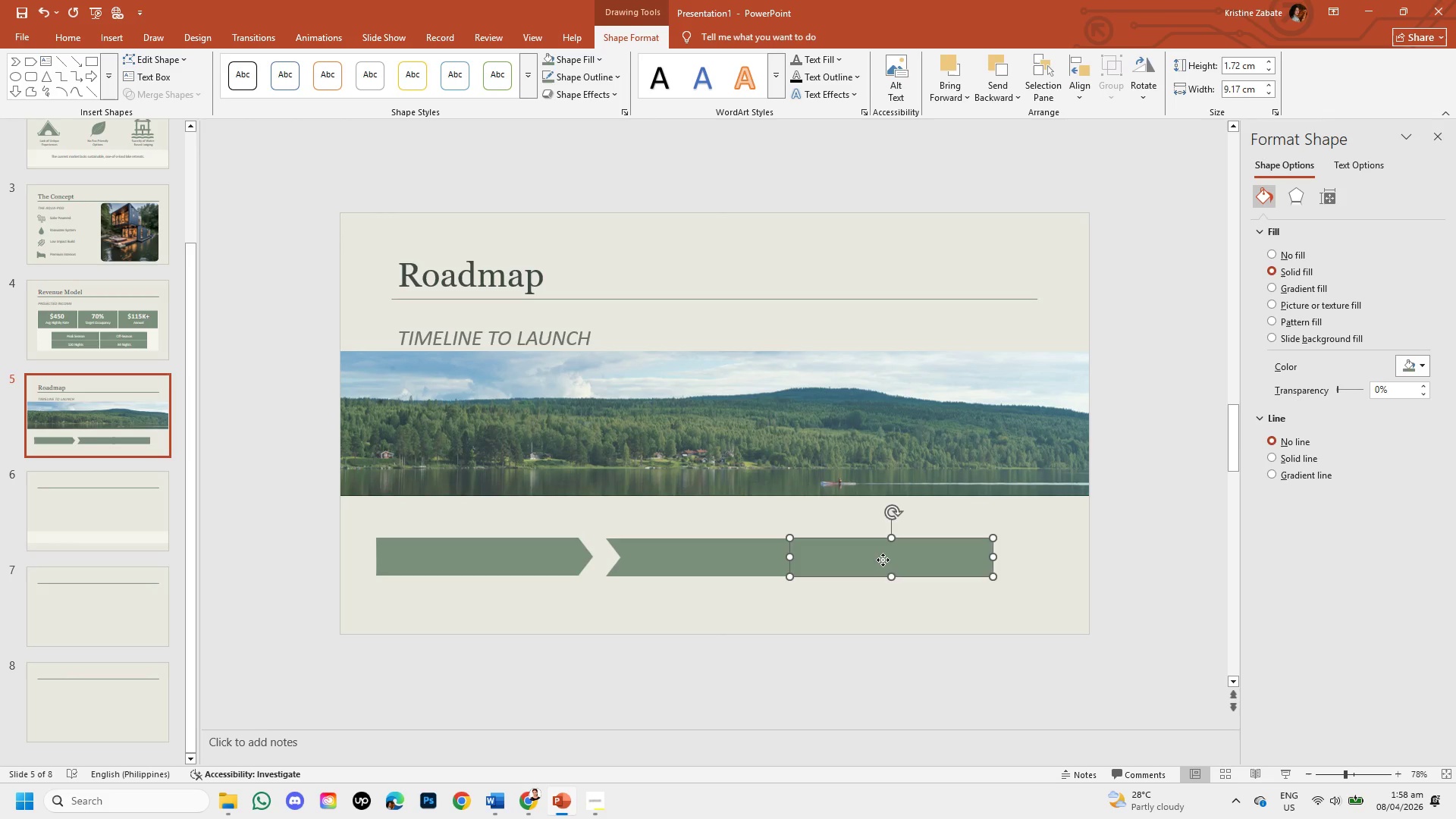 
left_click_drag(start_coordinate=[883, 560], to_coordinate=[905, 561])
 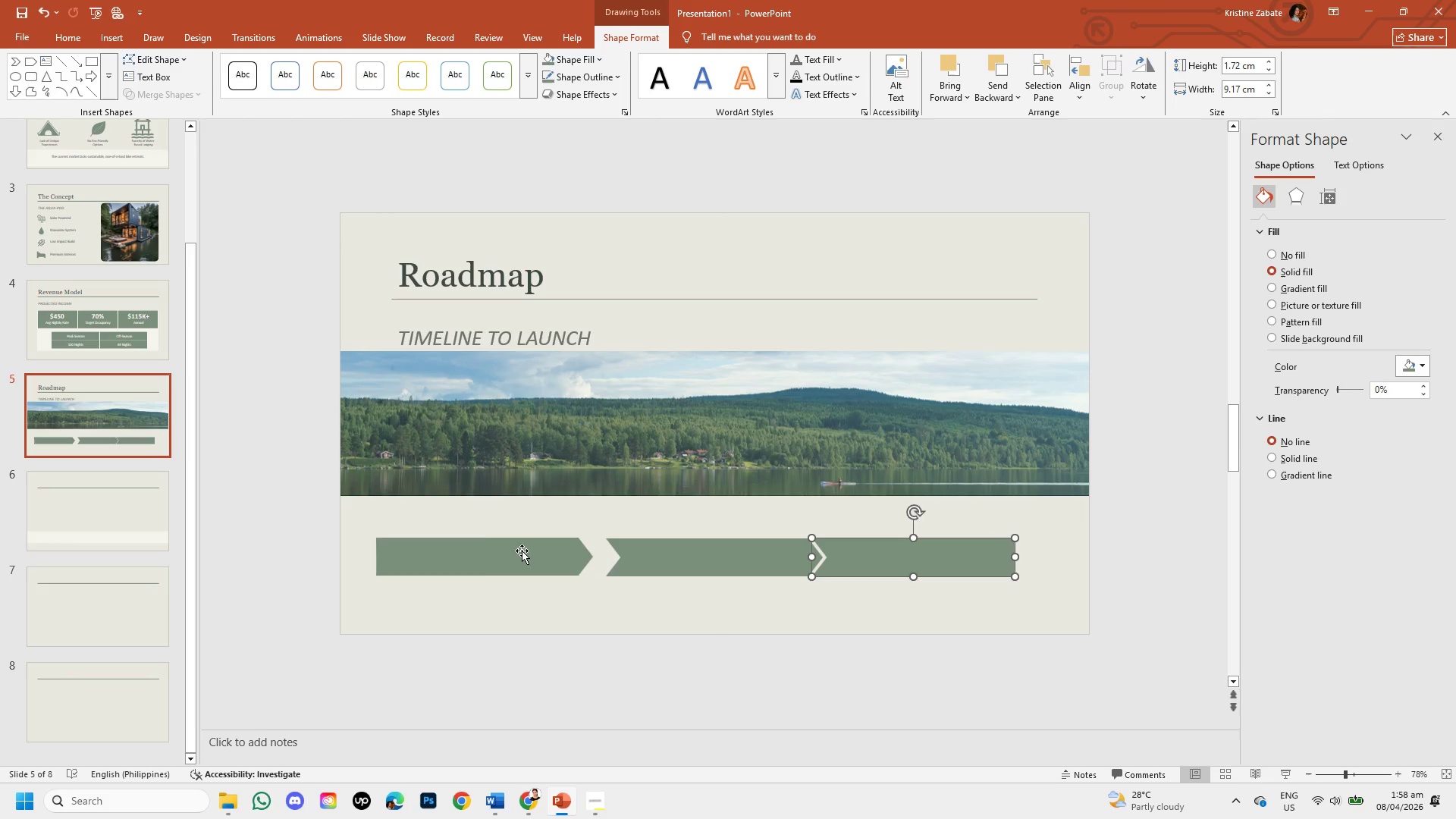 
left_click([522, 550])
 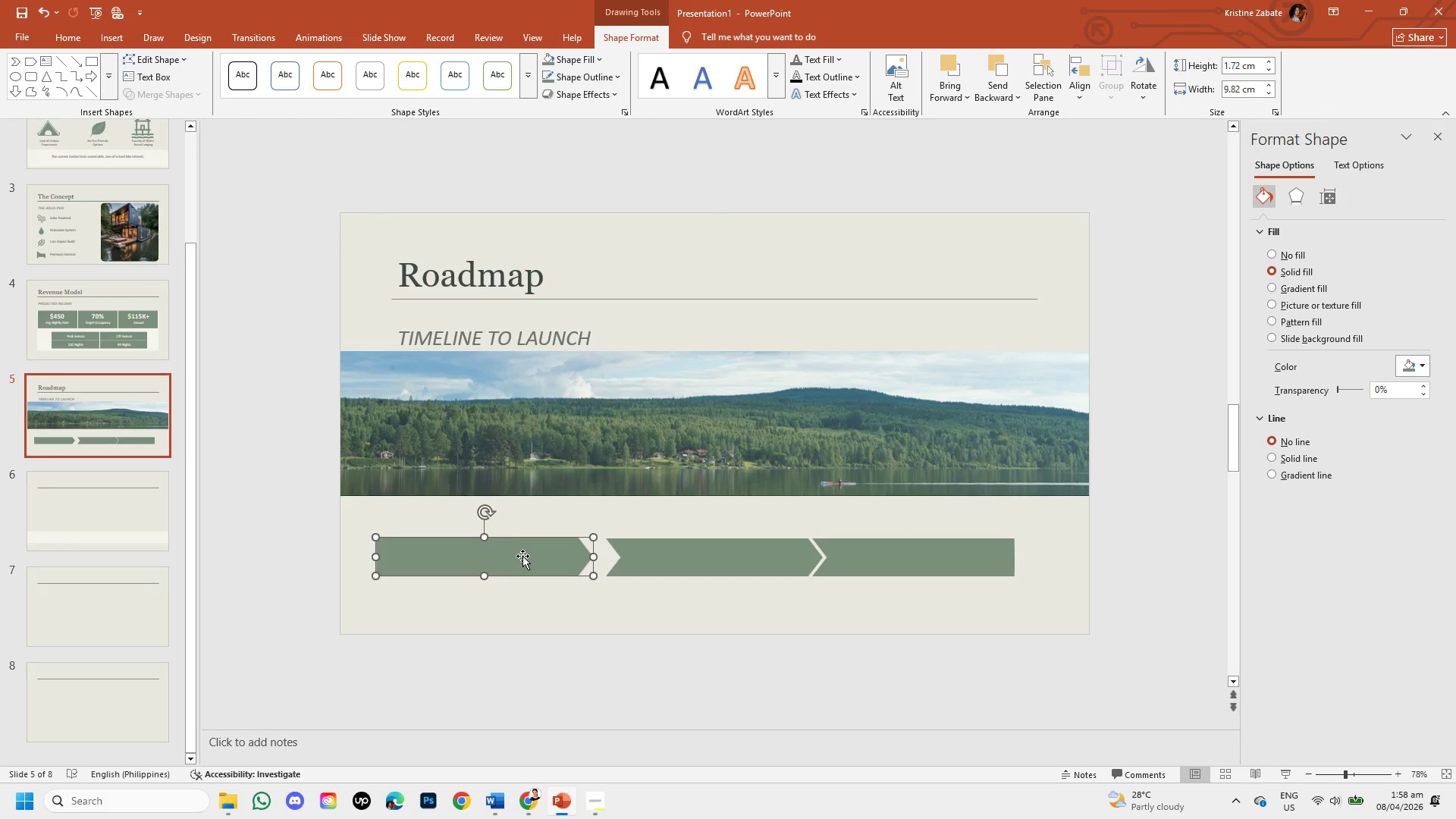 
left_click_drag(start_coordinate=[522, 556], to_coordinate=[544, 557])
 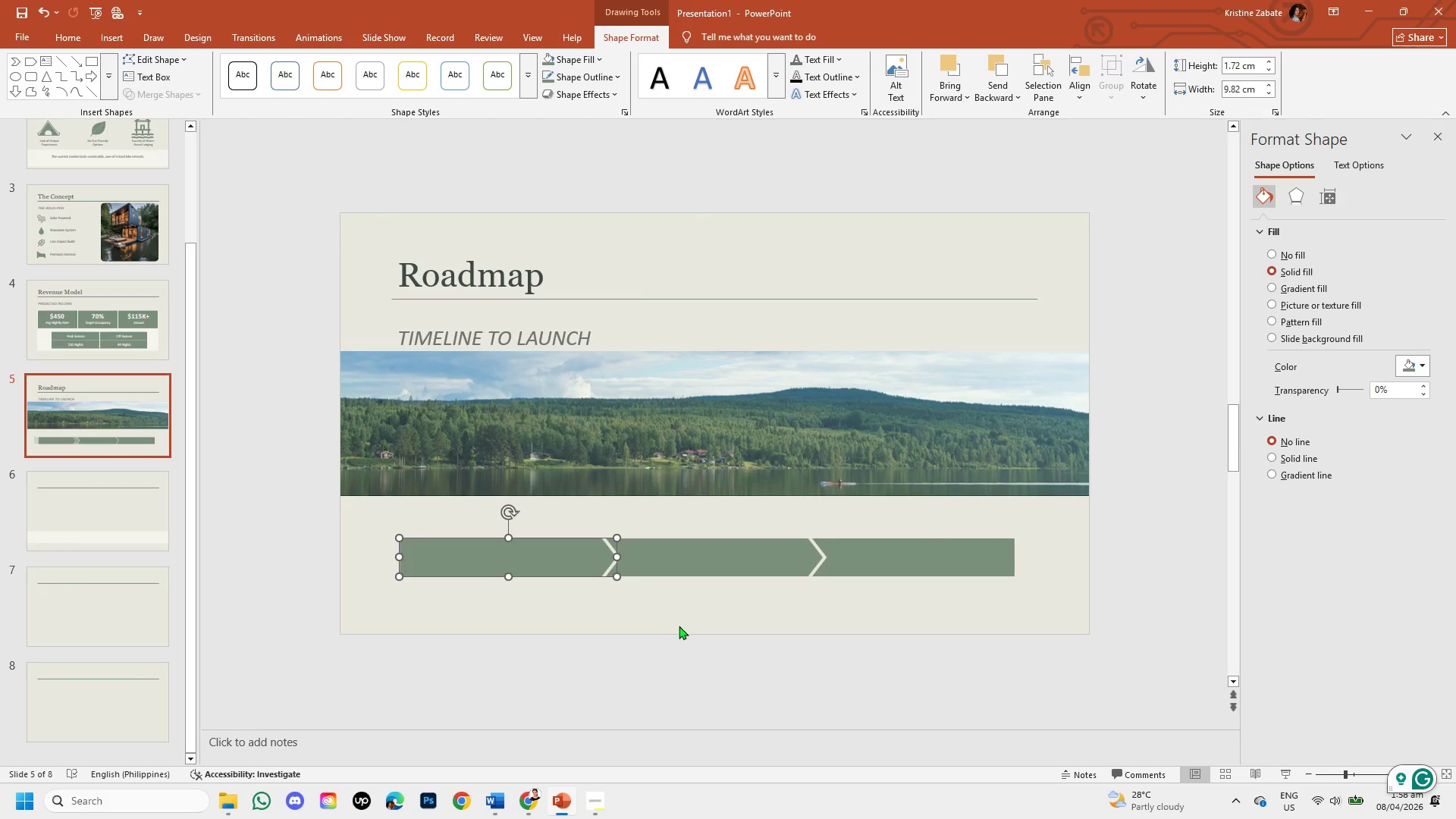 
left_click([679, 626])
 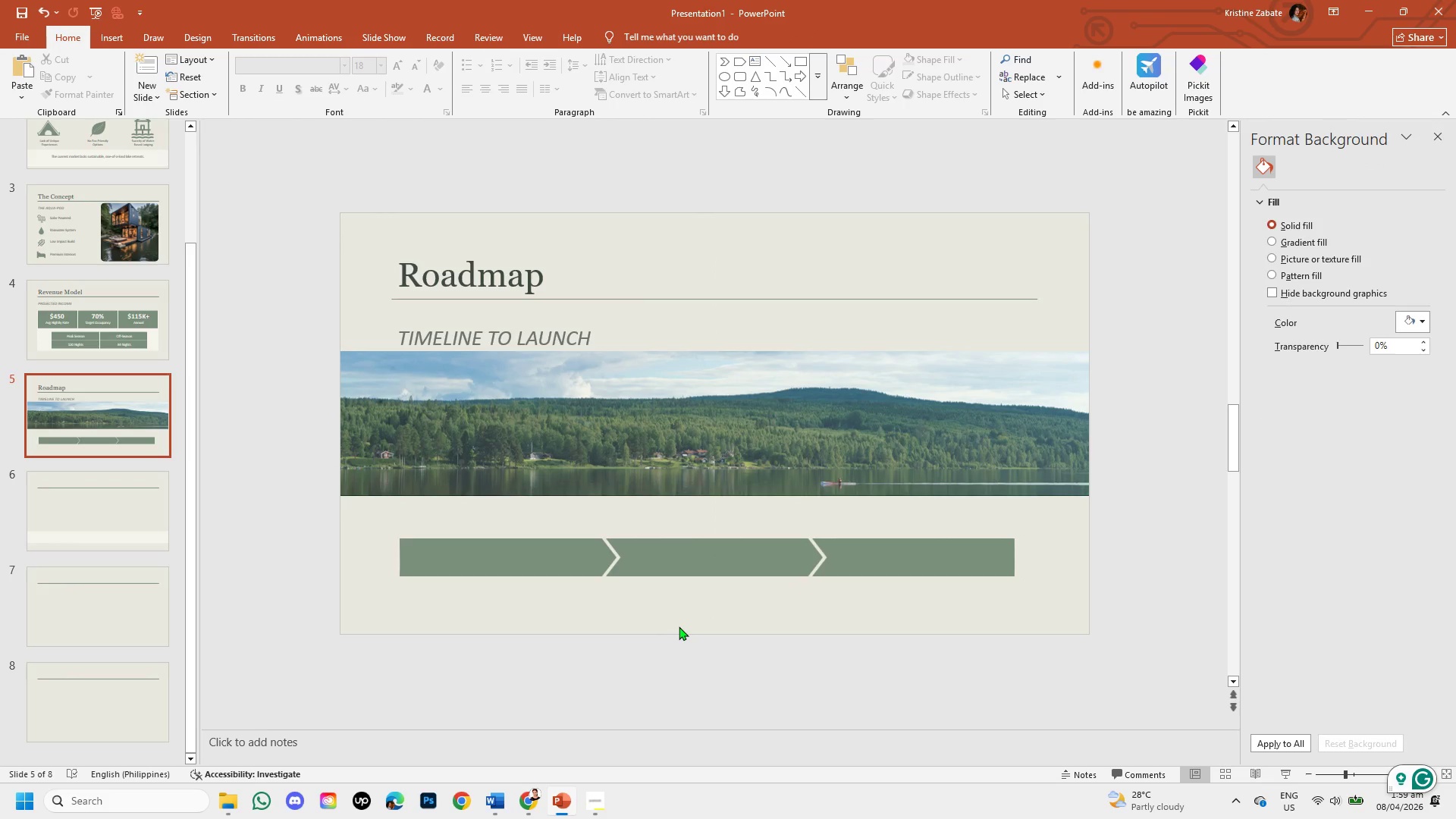 
wait(10.78)
 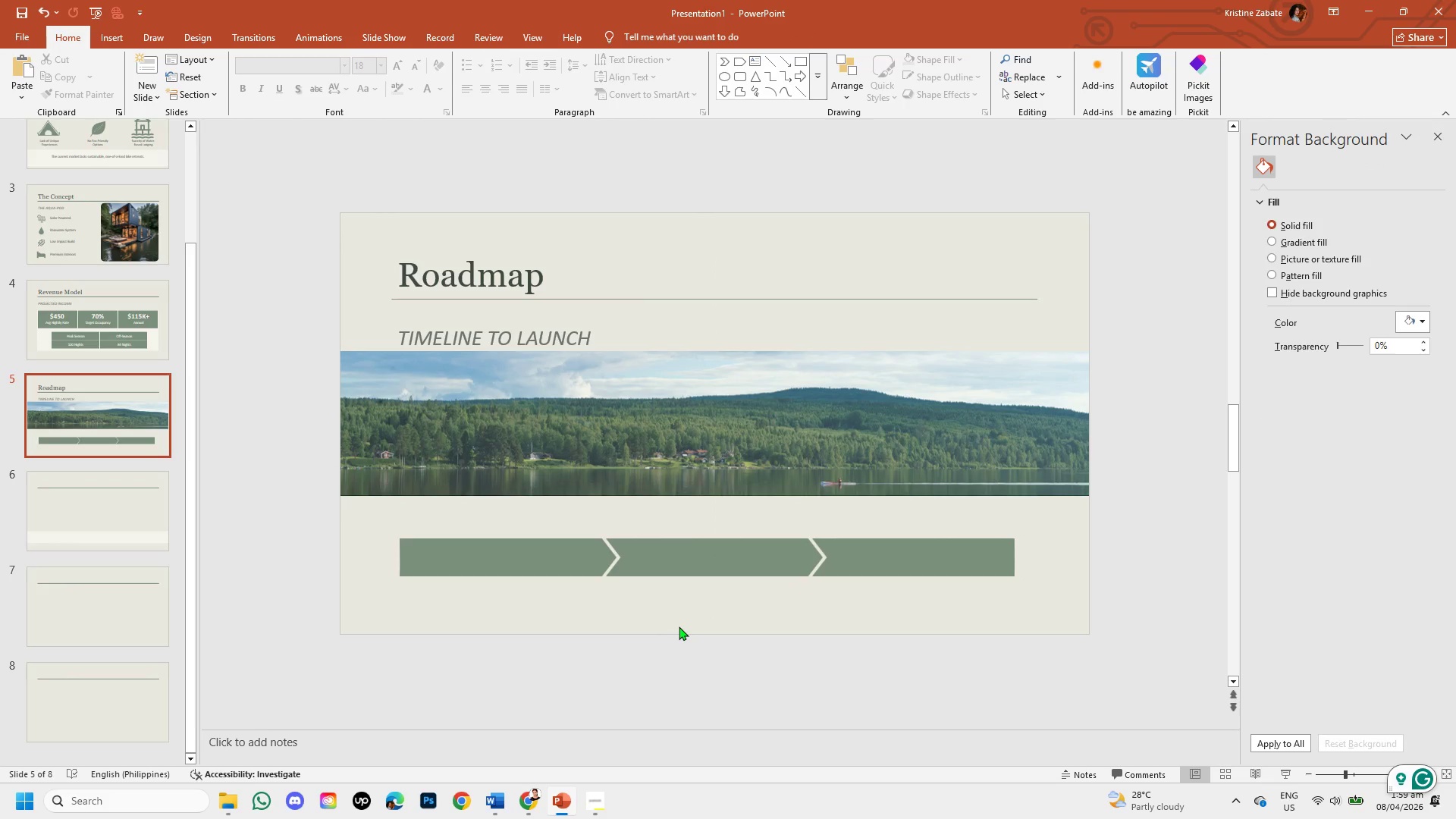 
left_click_drag(start_coordinate=[141, 293], to_coordinate=[30, 409])
 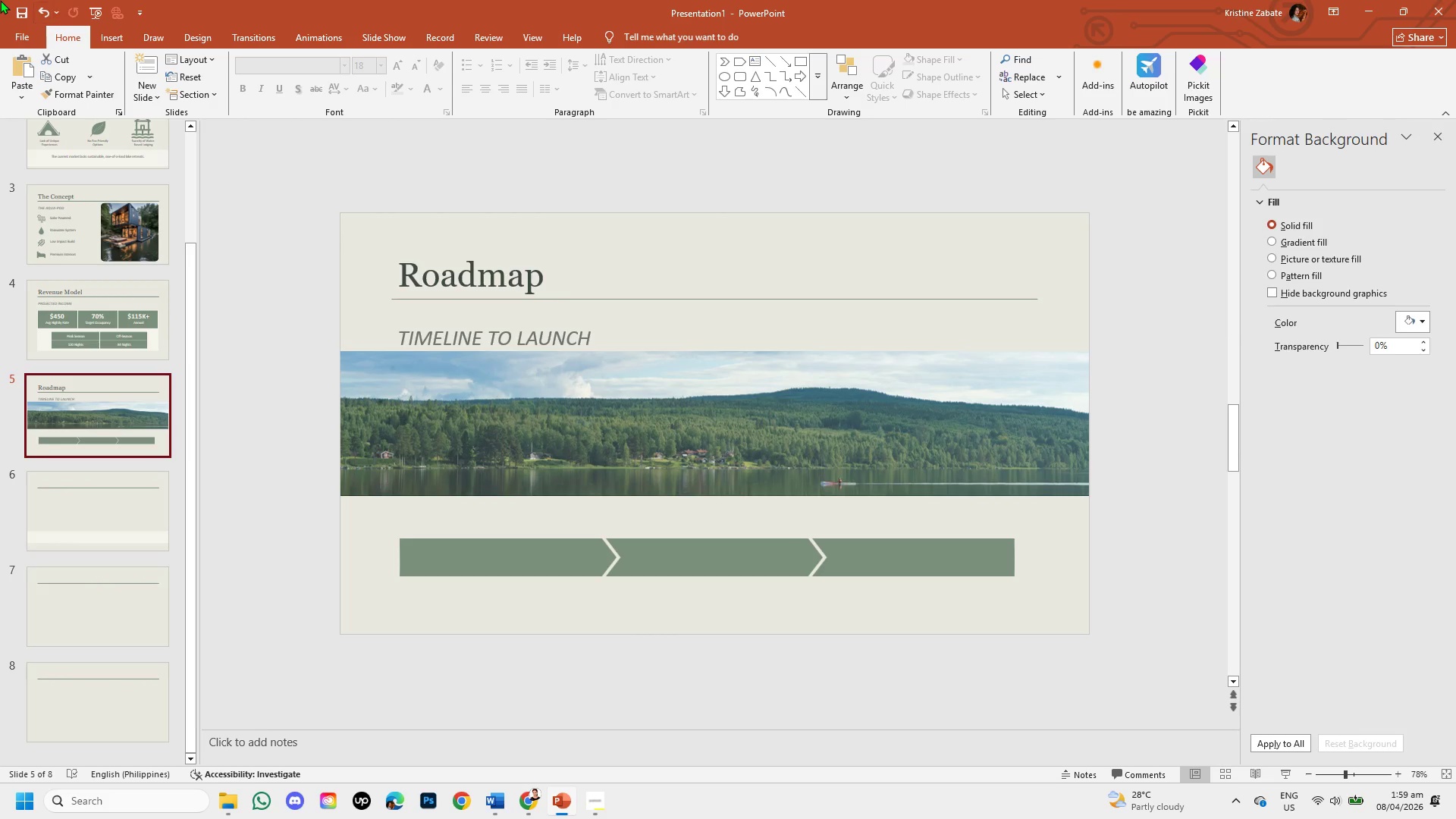 
left_click([30, 409])
 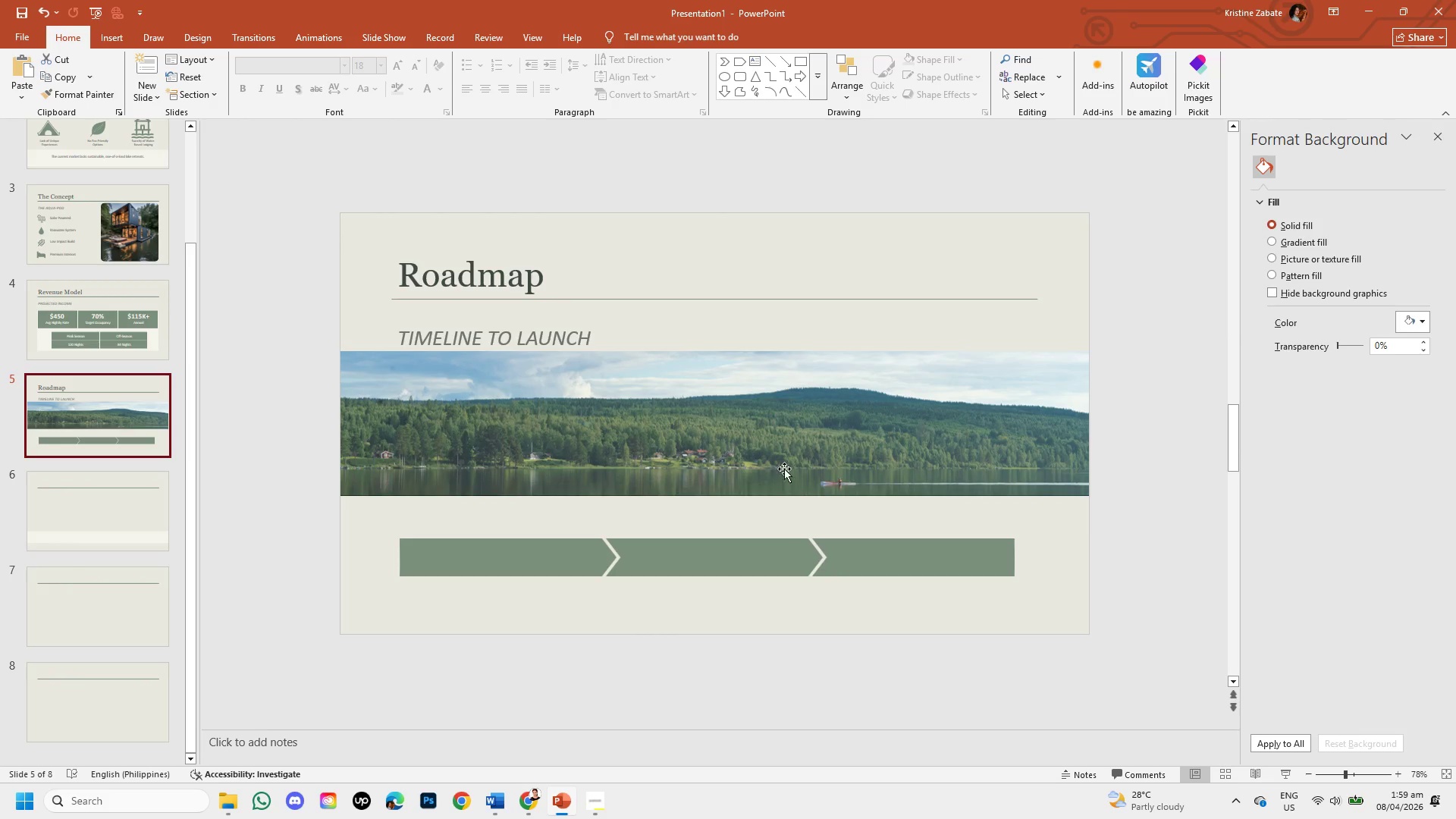 
left_click([771, 443])
 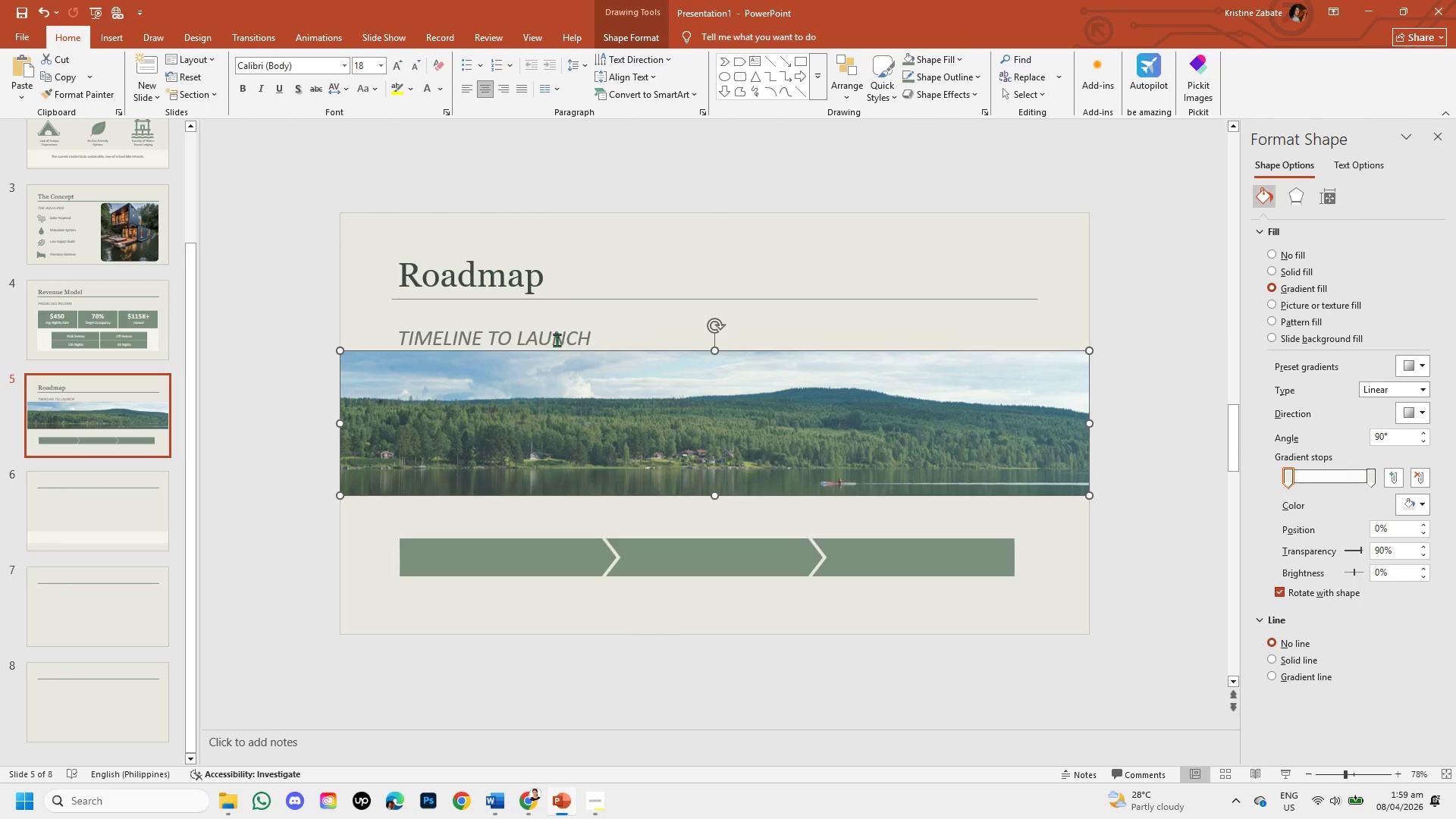 
double_click([555, 335])
 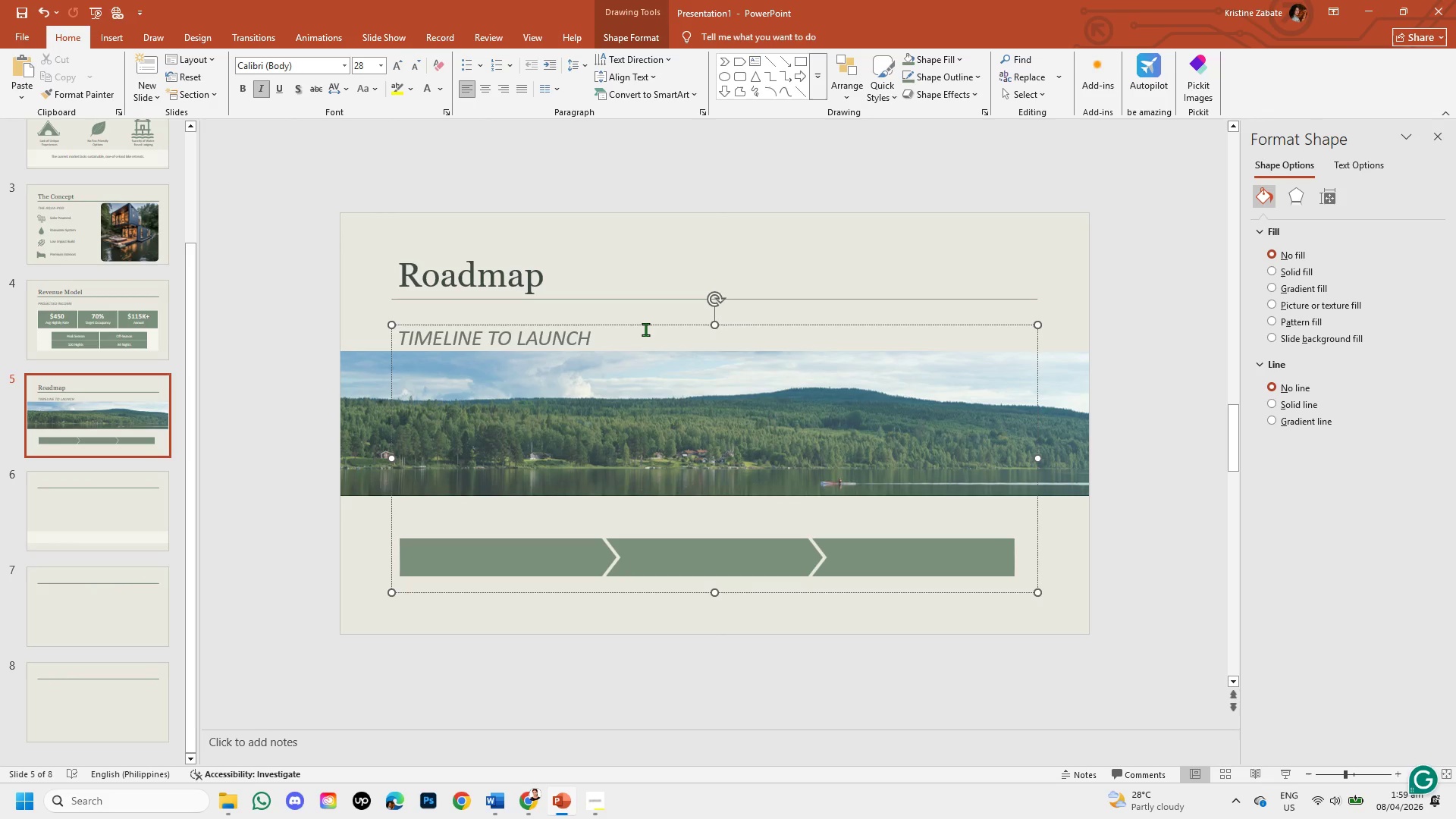 
left_click_drag(start_coordinate=[645, 325], to_coordinate=[642, 310])
 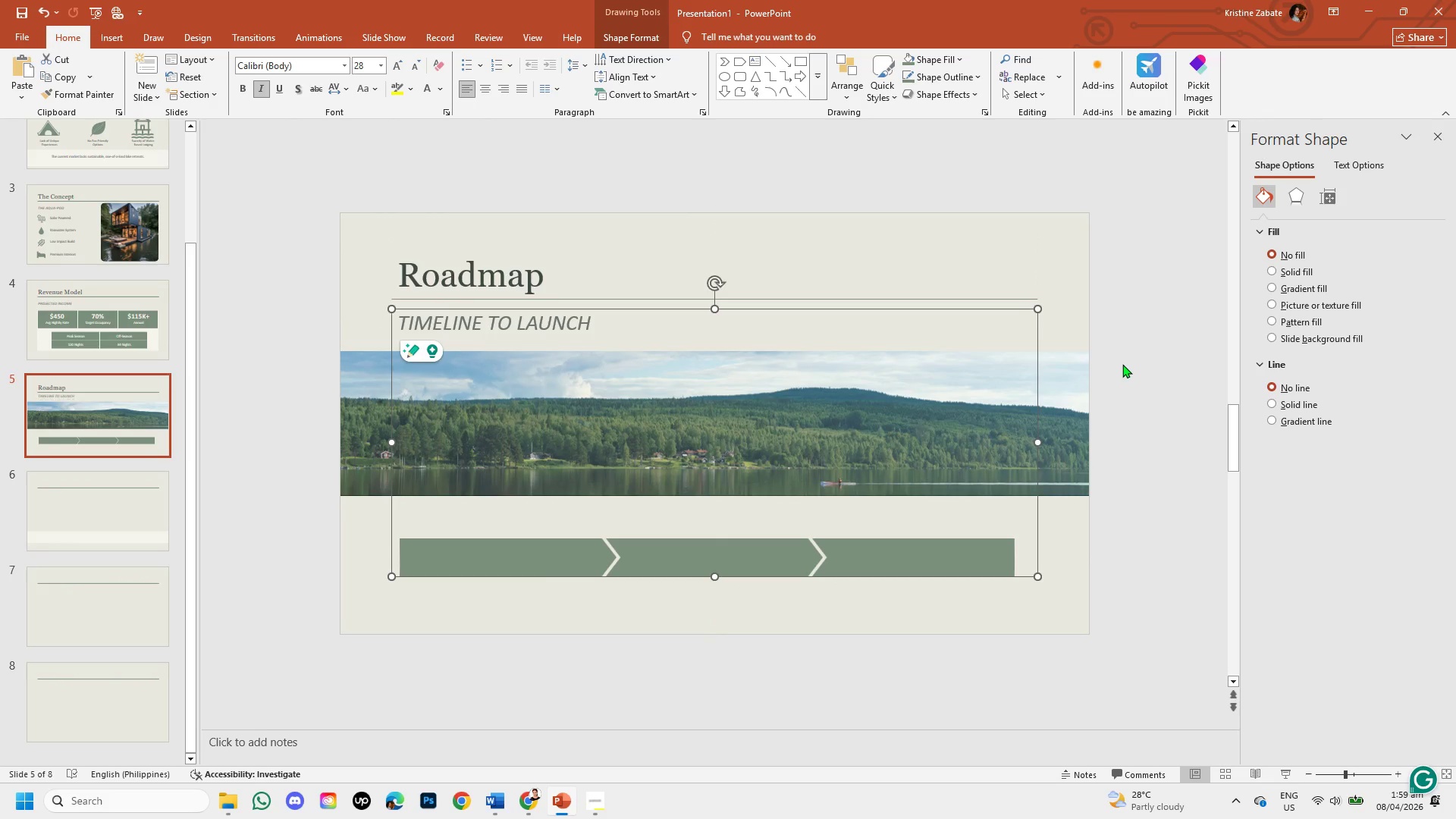 
left_click([1122, 364])
 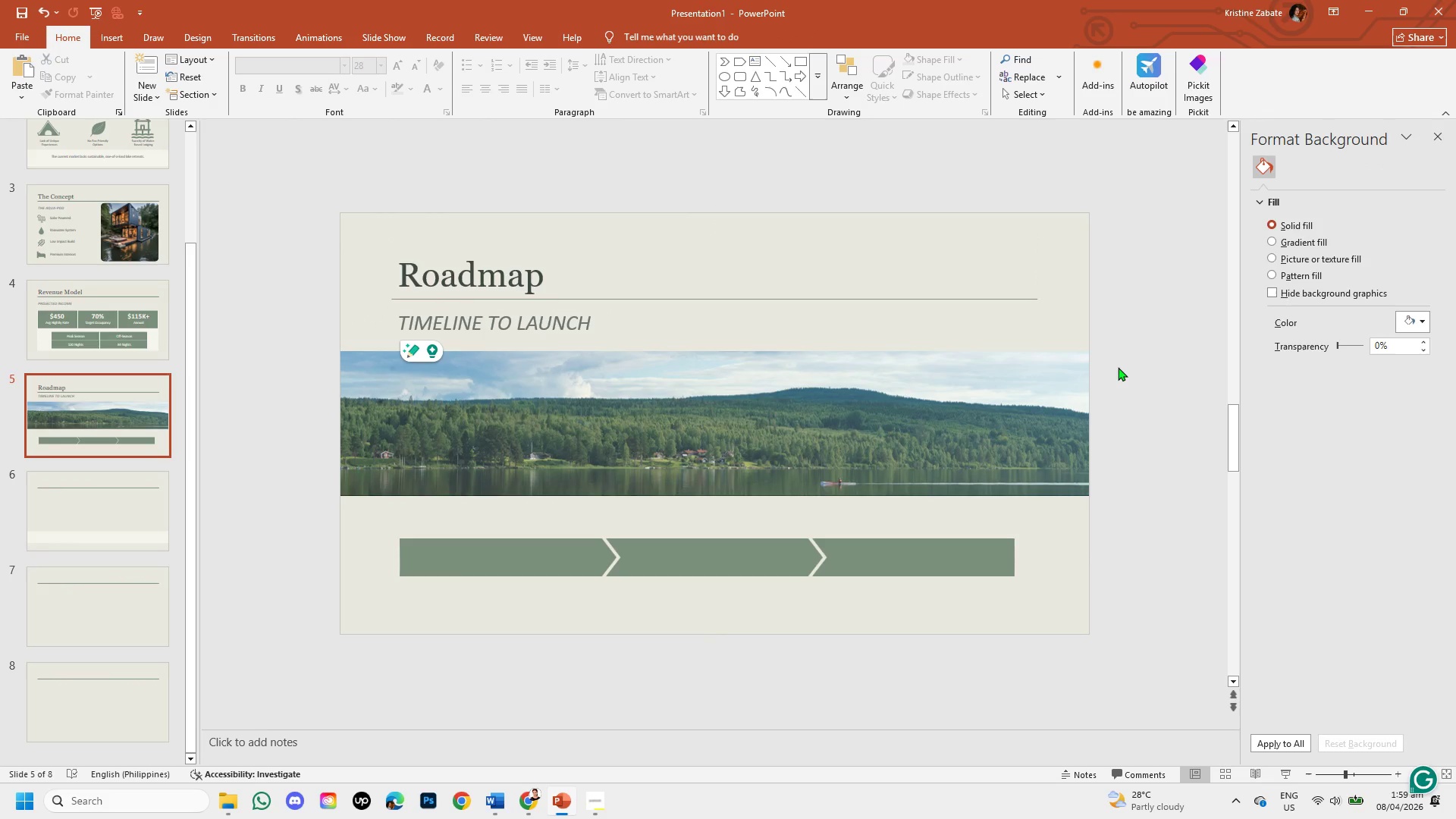 
left_click([987, 397])
 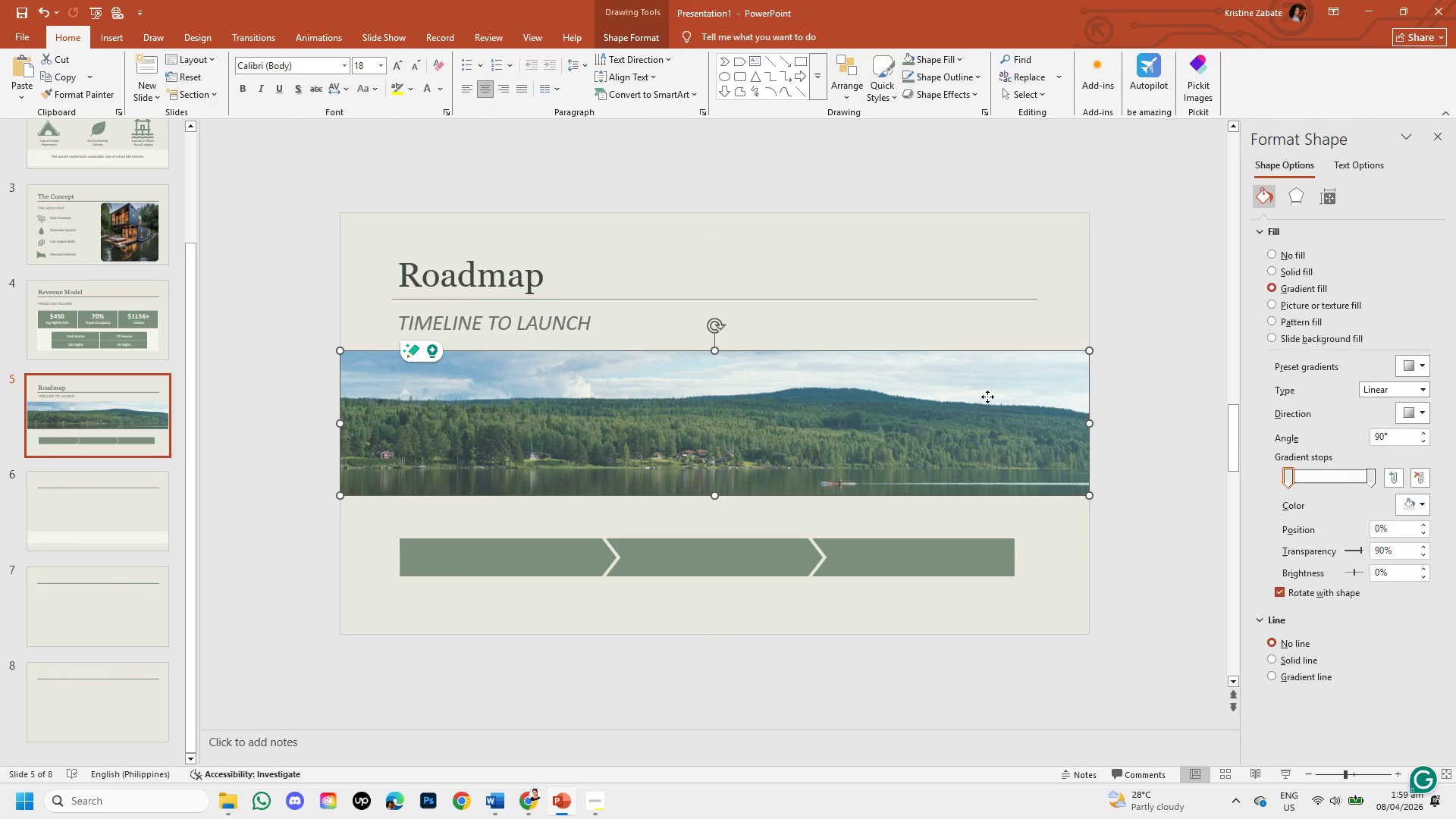 
left_click_drag(start_coordinate=[987, 397], to_coordinate=[987, 371])
 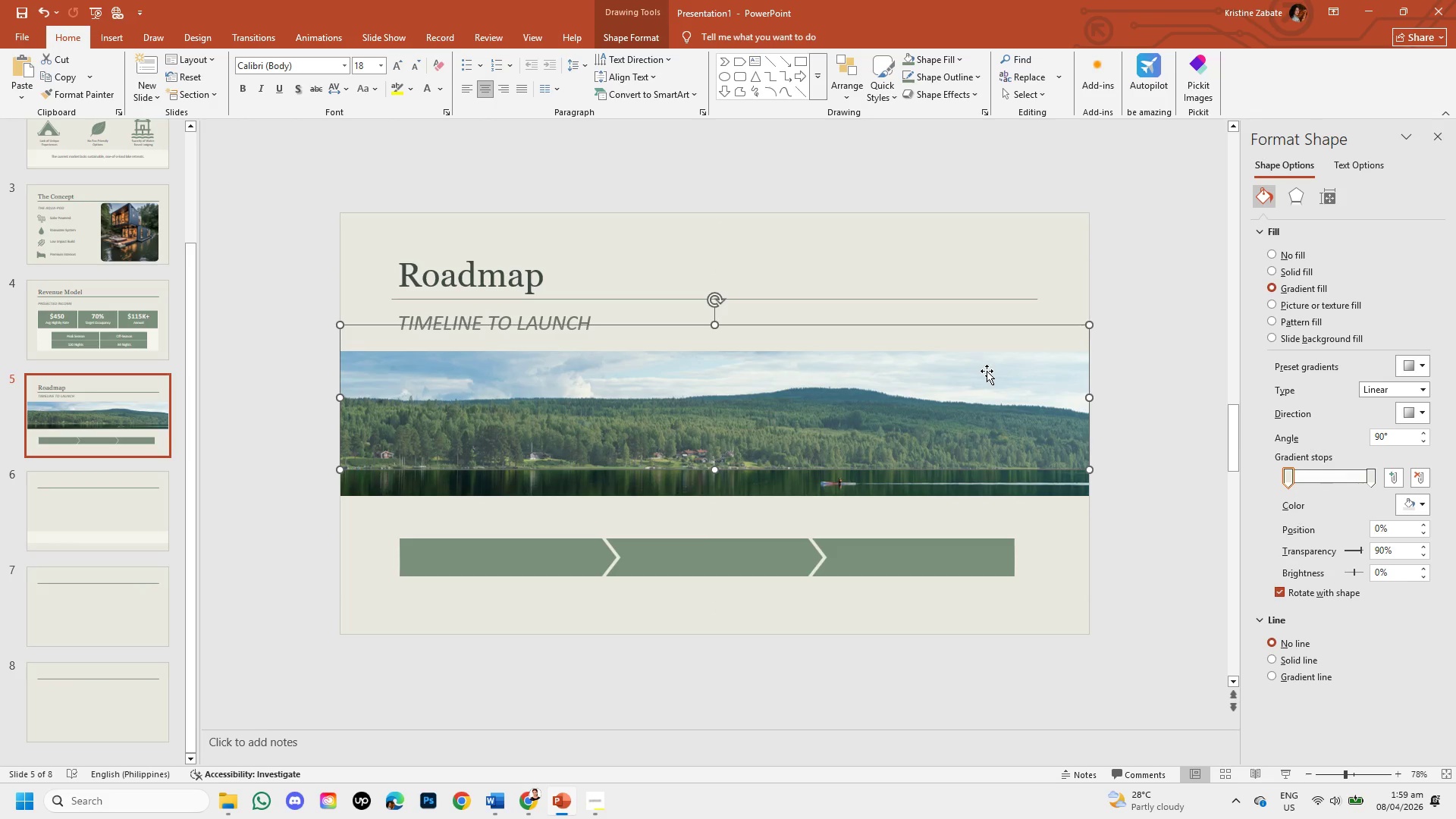 
key(Control+Z)
 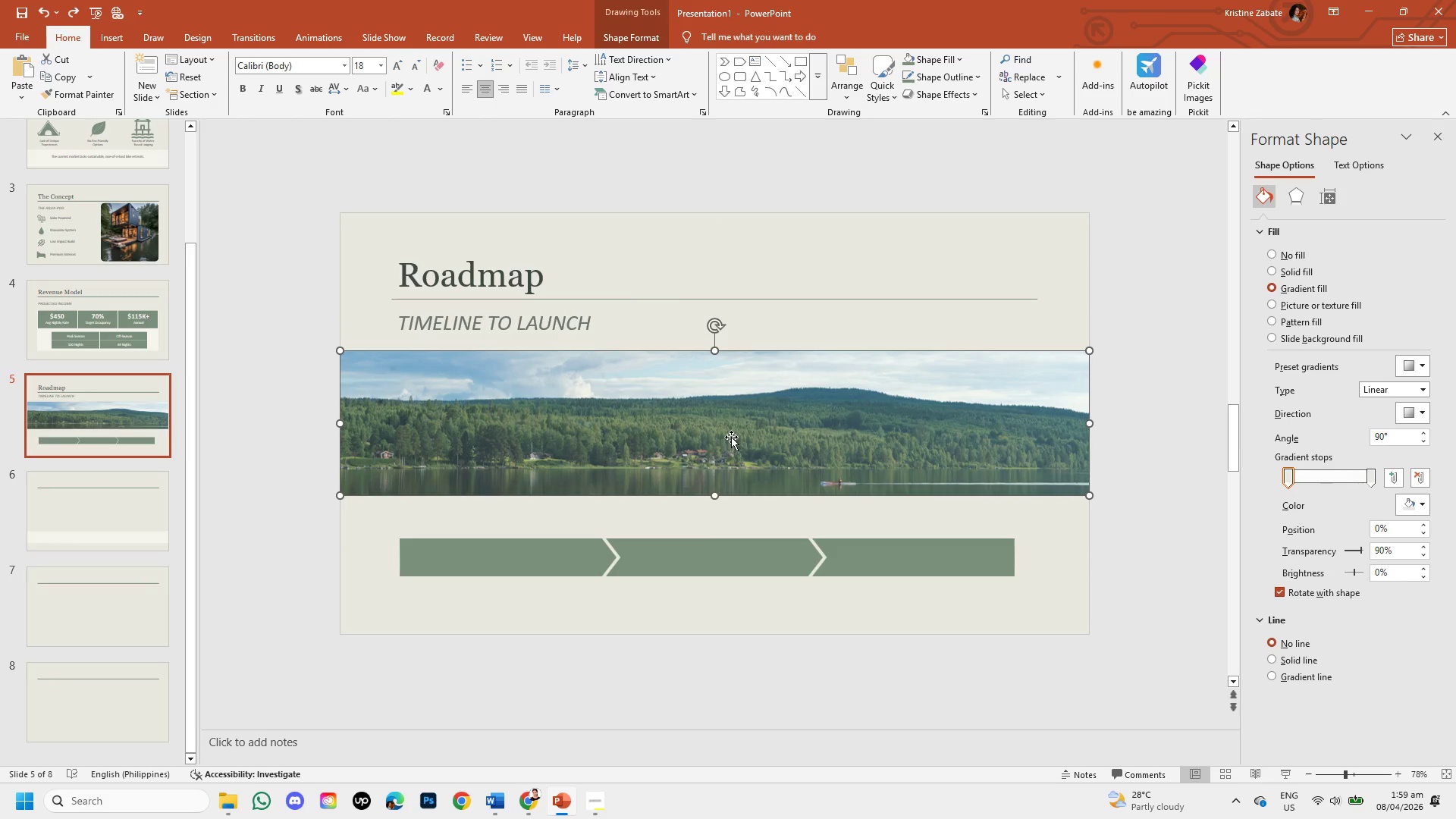 
left_click_drag(start_coordinate=[731, 437], to_coordinate=[726, 468])
 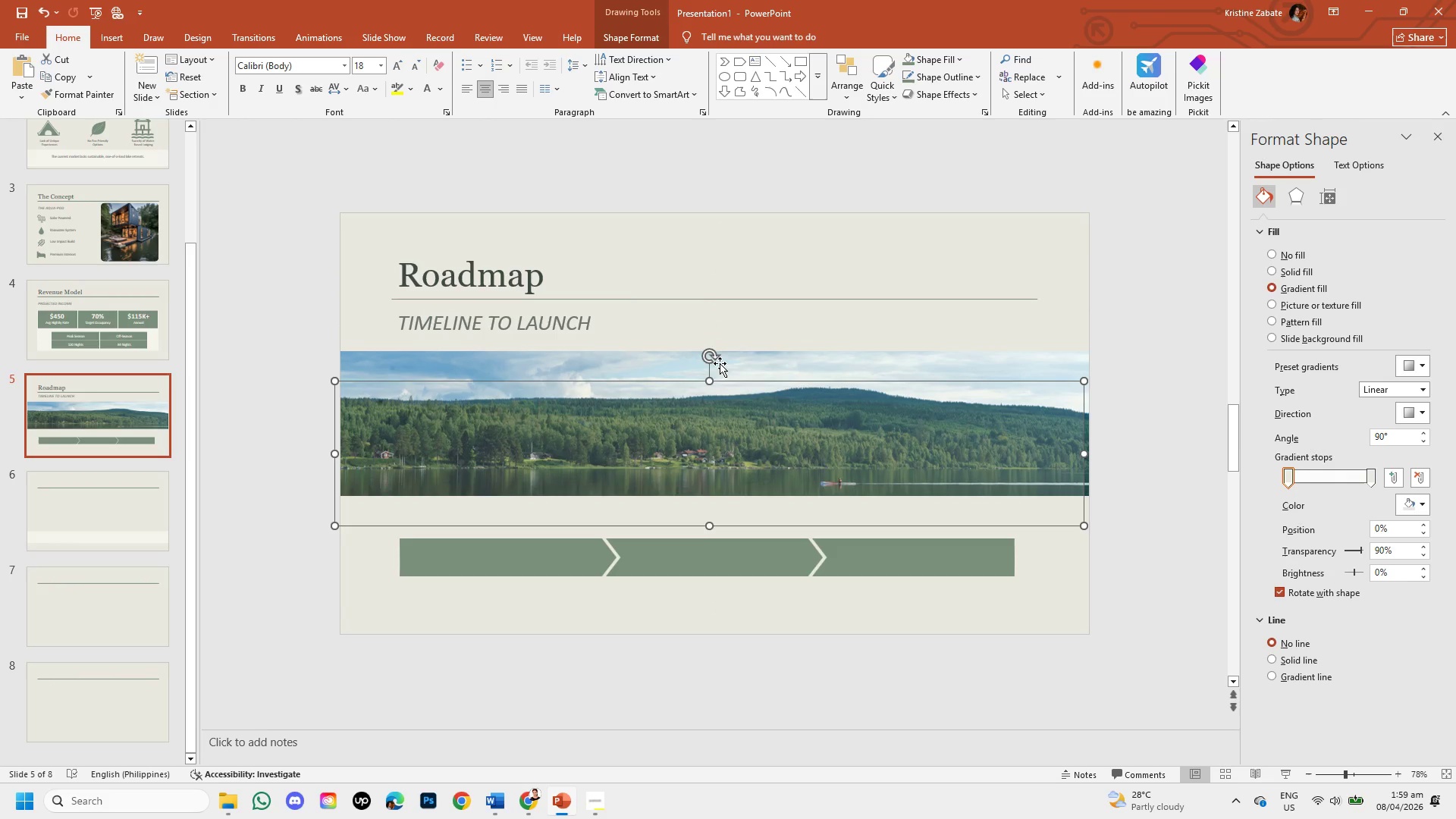 
left_click([727, 363])
 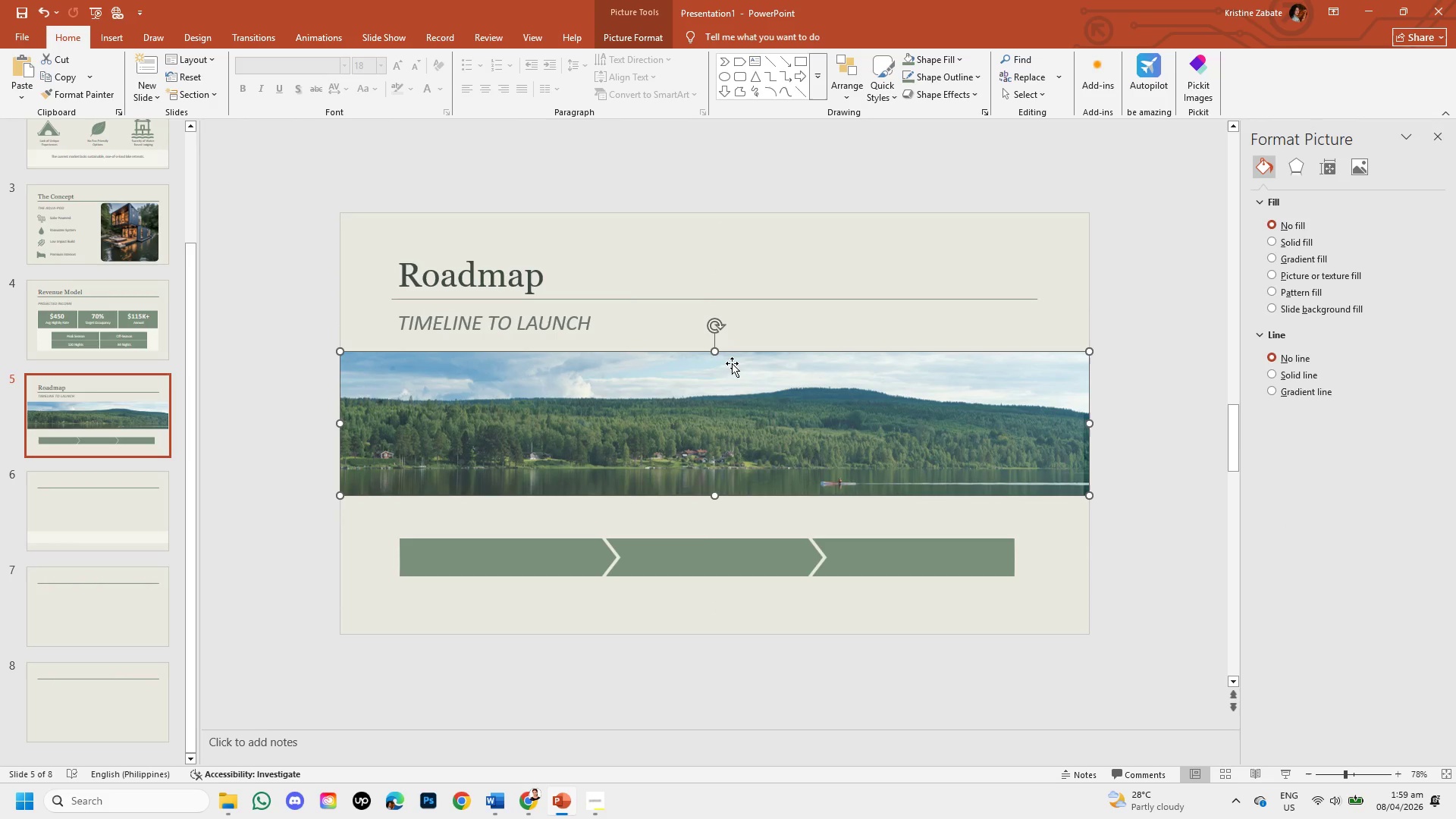 
left_click_drag(start_coordinate=[732, 363], to_coordinate=[734, 347])
 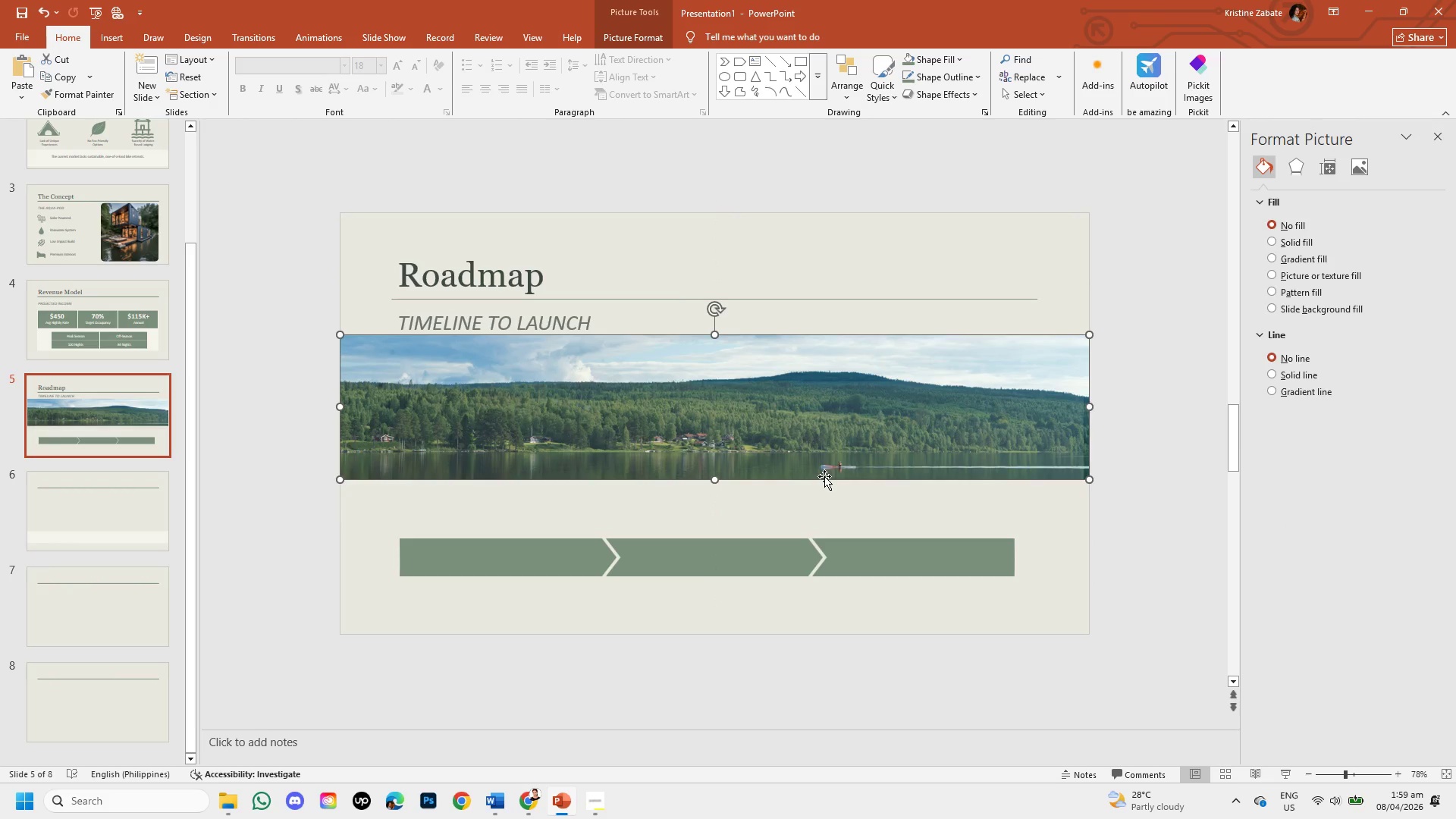 
left_click([824, 476])
 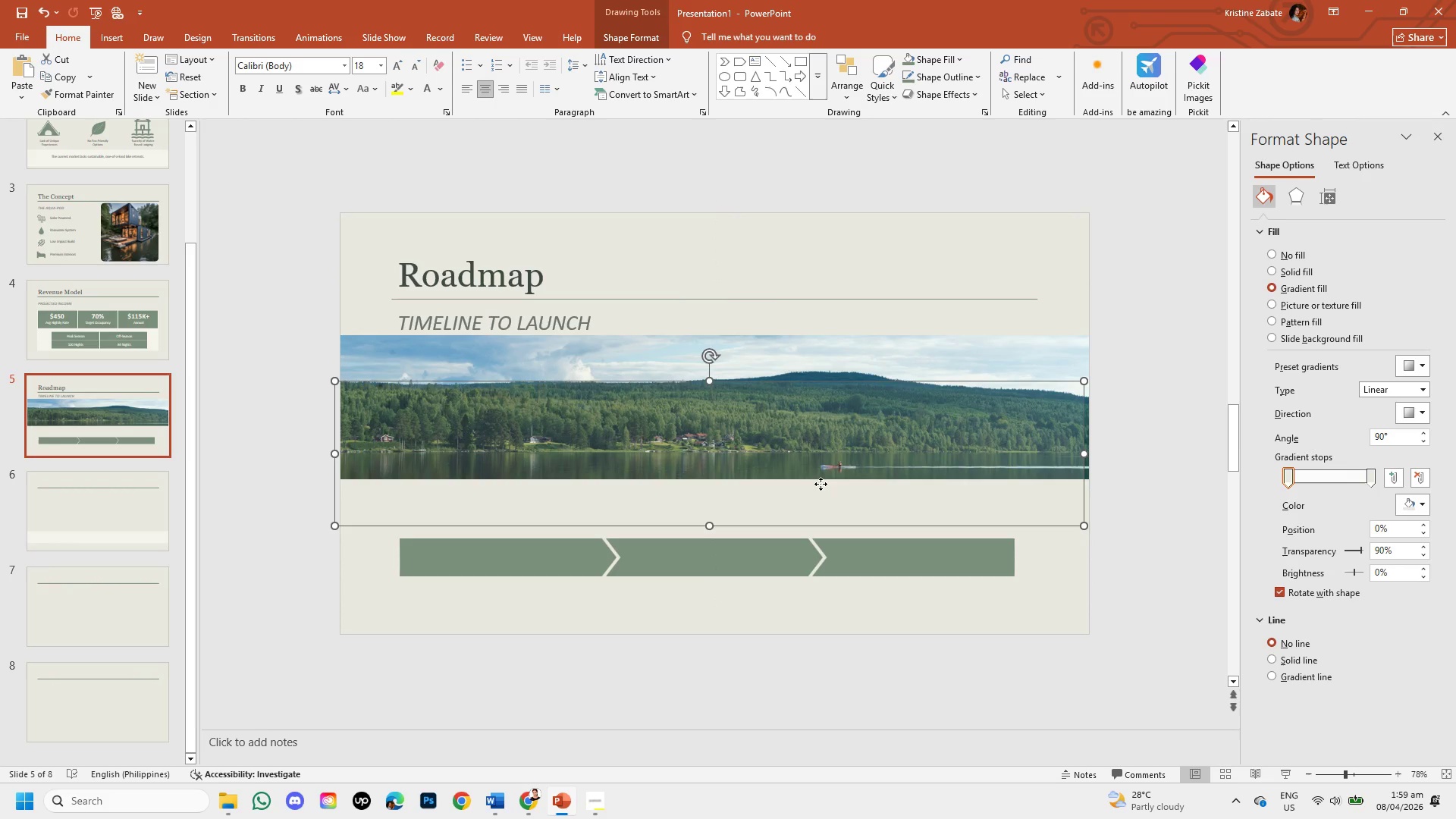 
left_click_drag(start_coordinate=[821, 484], to_coordinate=[827, 447])
 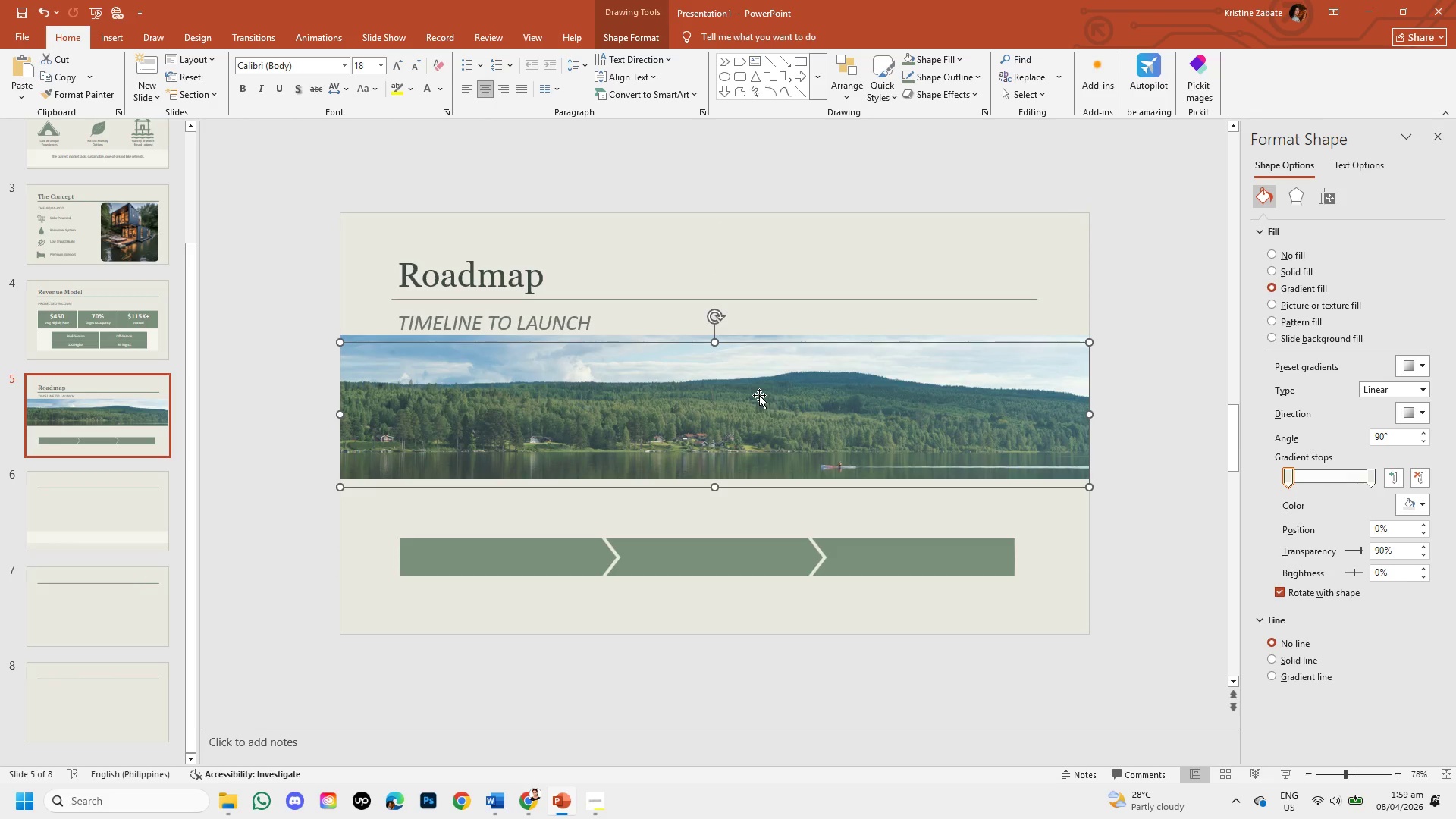 
key(ArrowUp)
 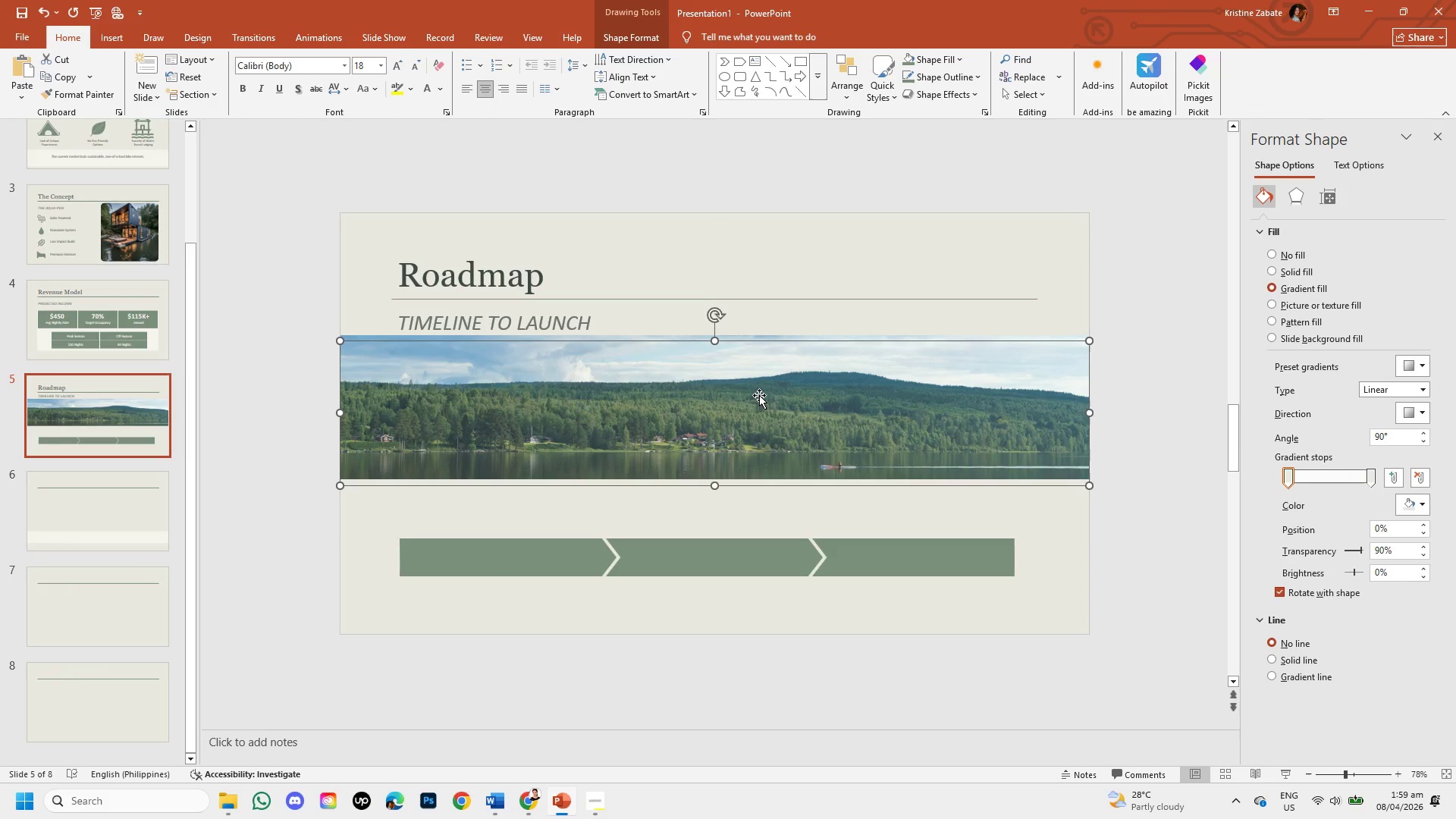 
key(ArrowUp)
 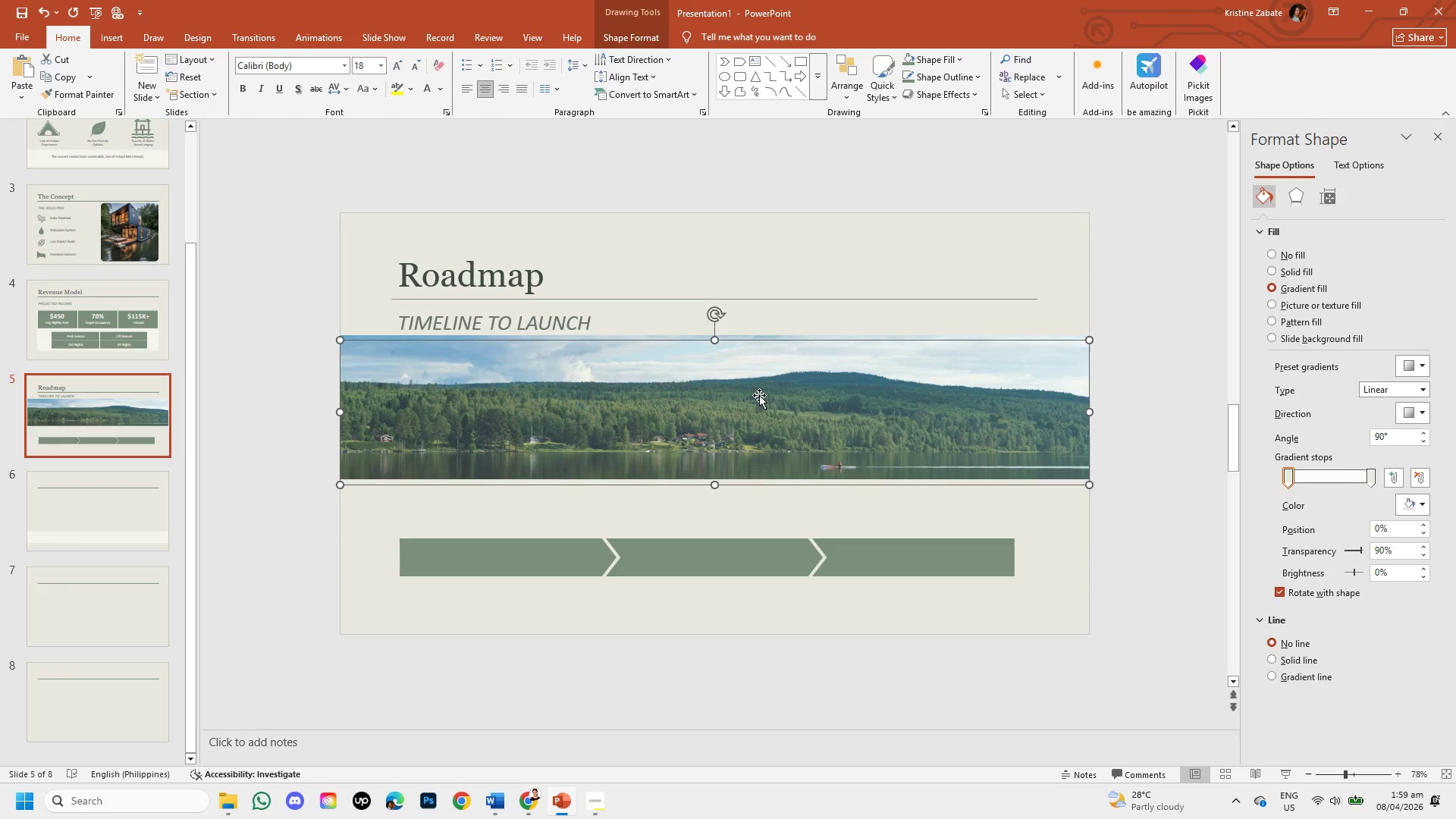 
key(ArrowUp)
 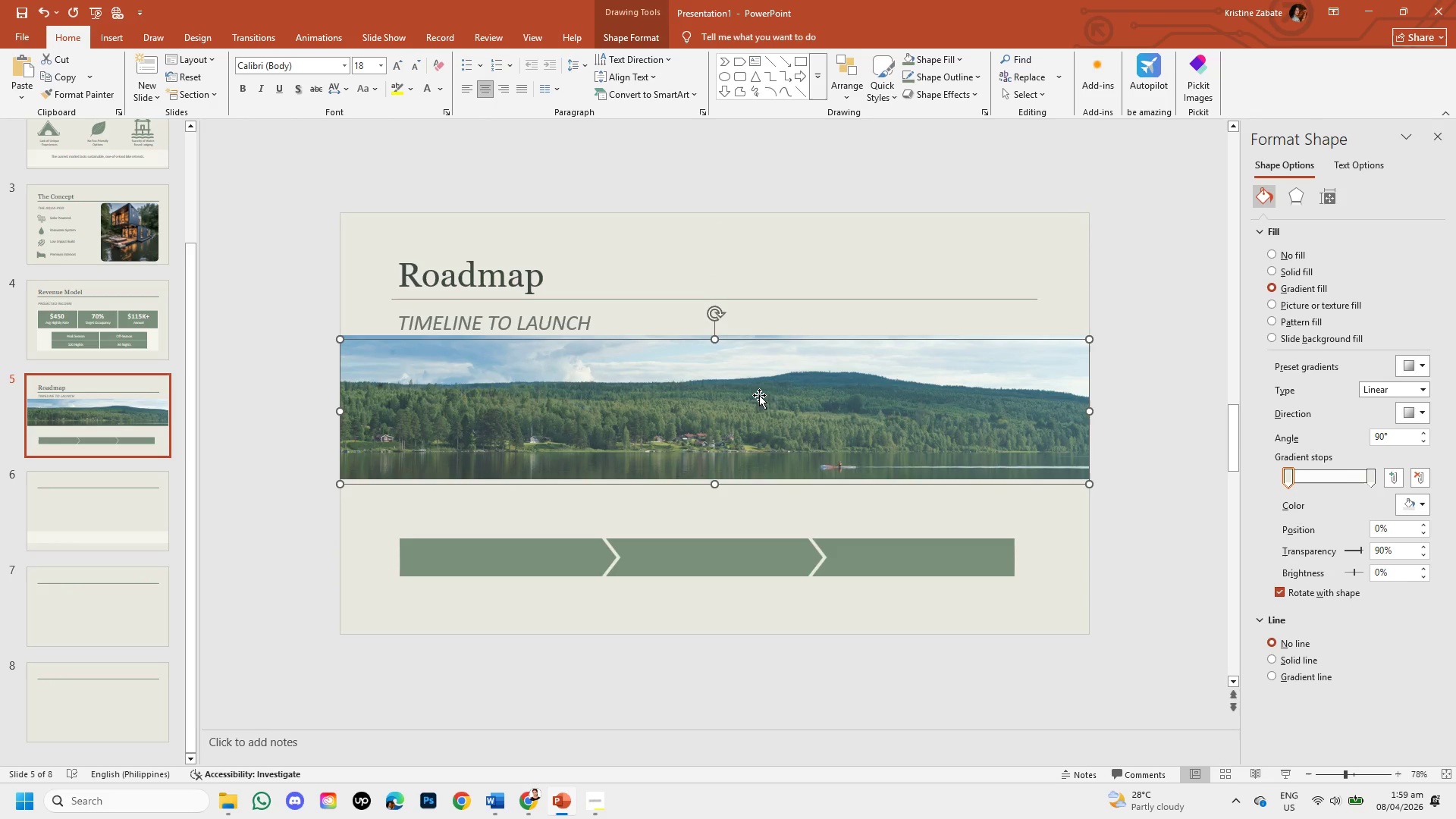 
key(ArrowUp)
 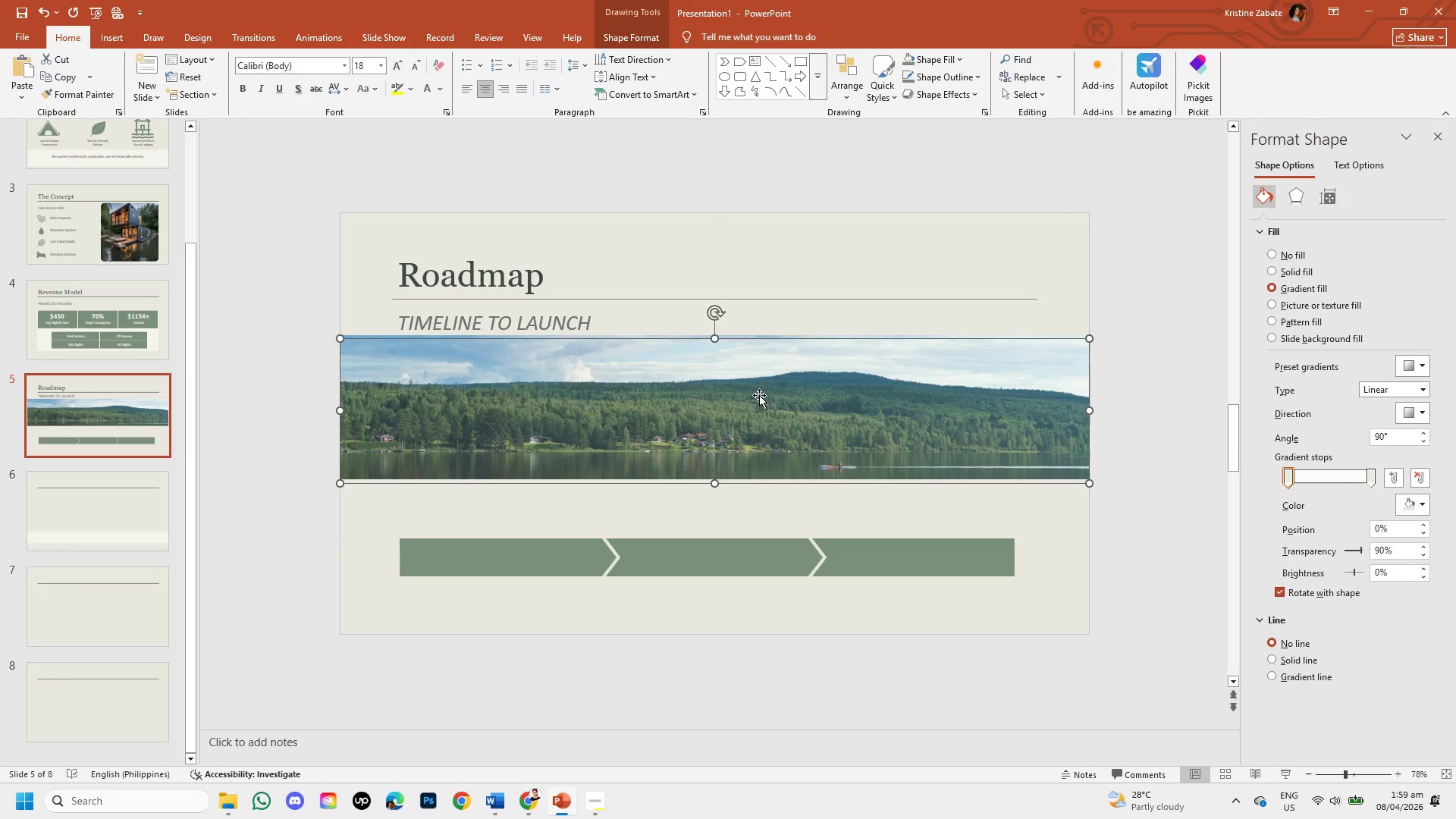 
key(ArrowUp)
 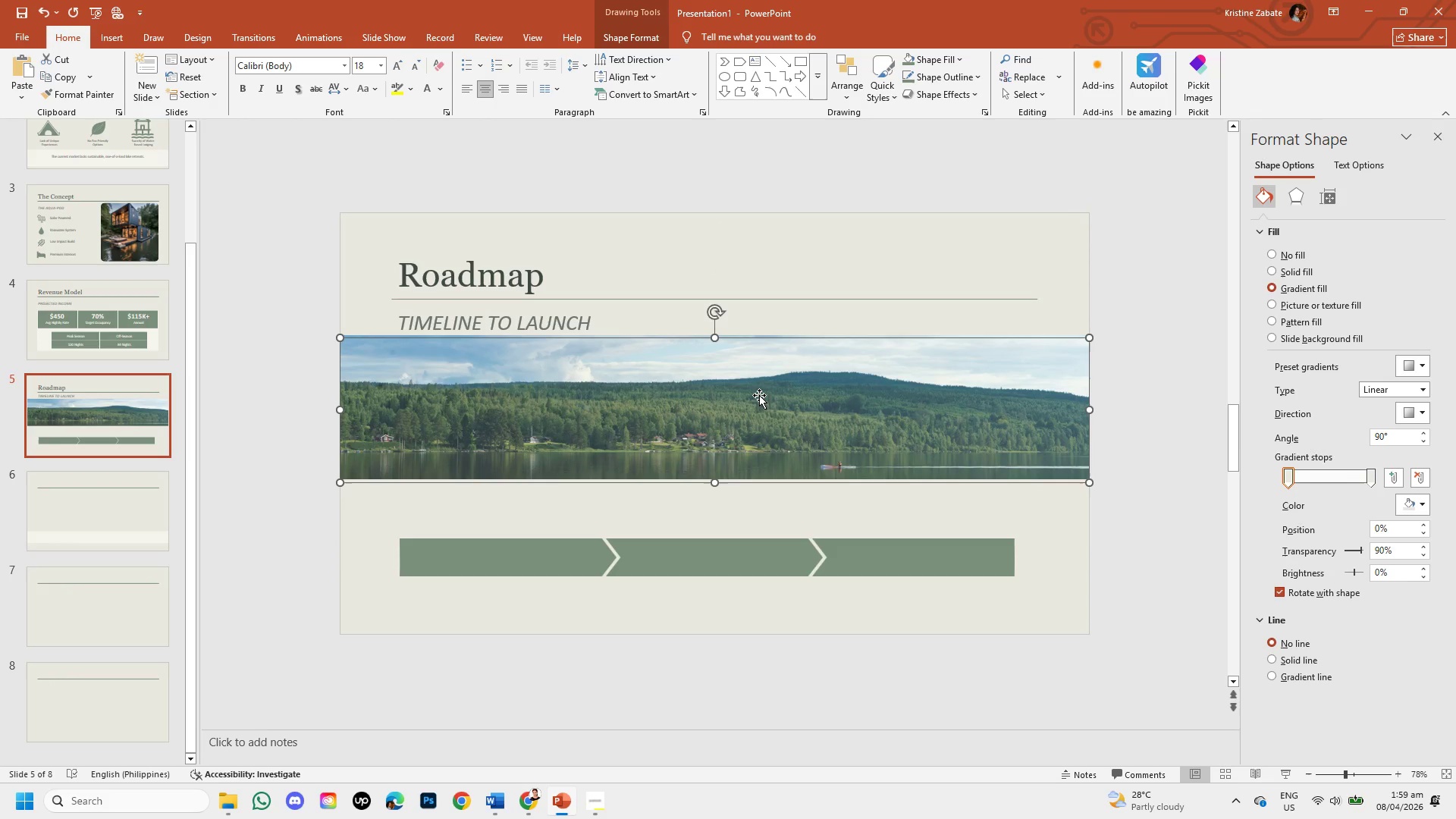 
key(ArrowUp)
 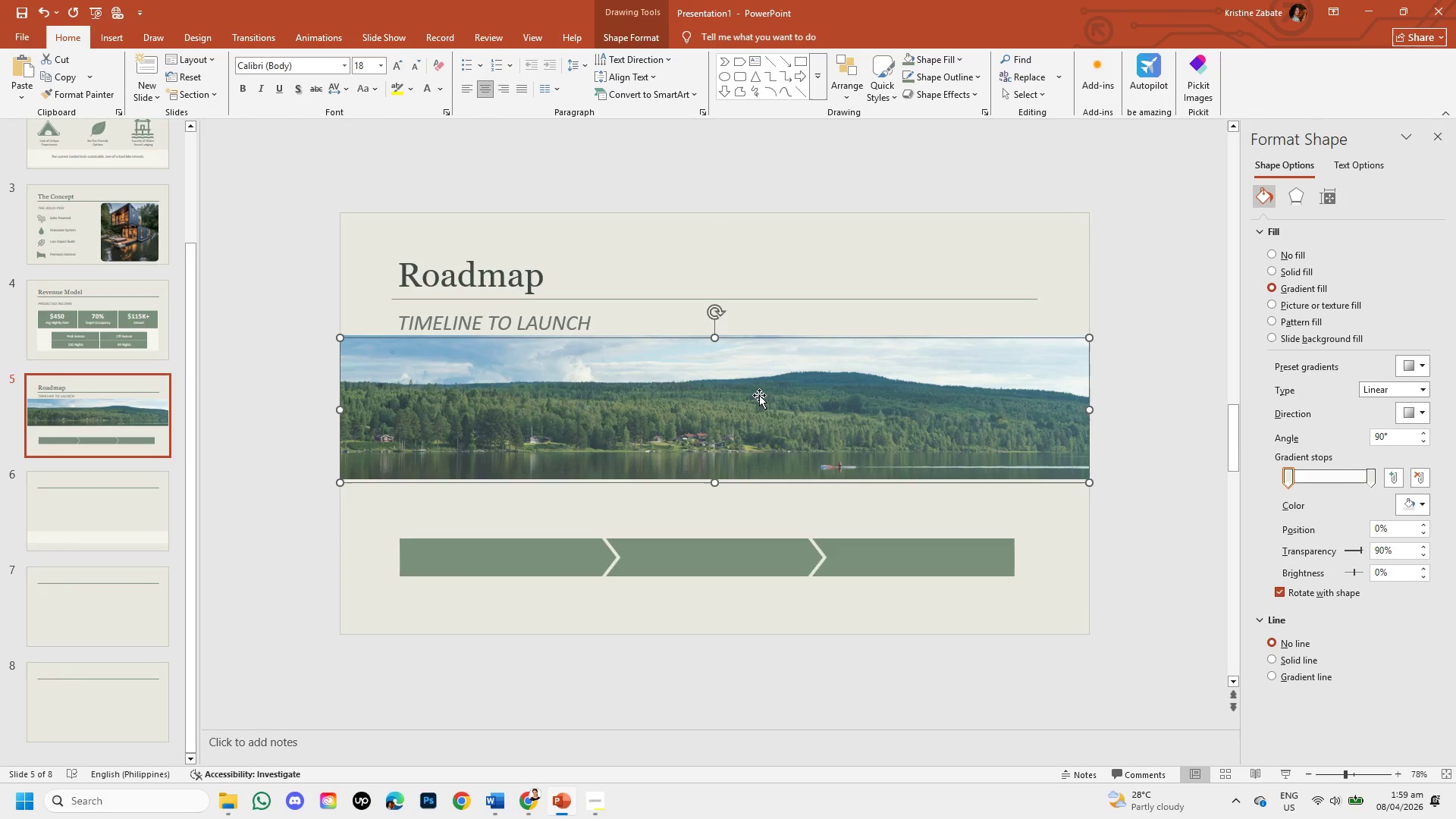 
key(ArrowUp)
 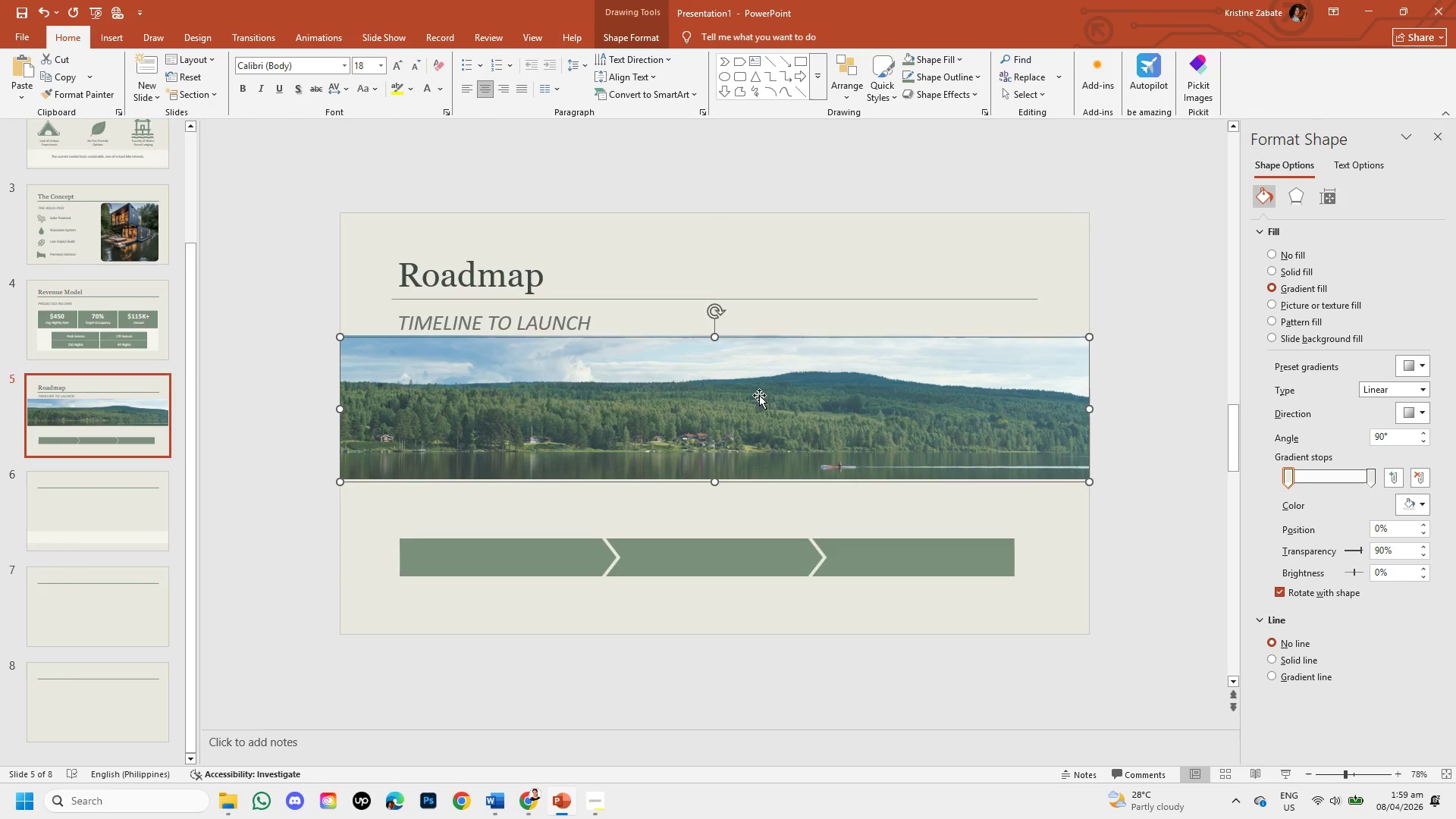 
key(ArrowUp)
 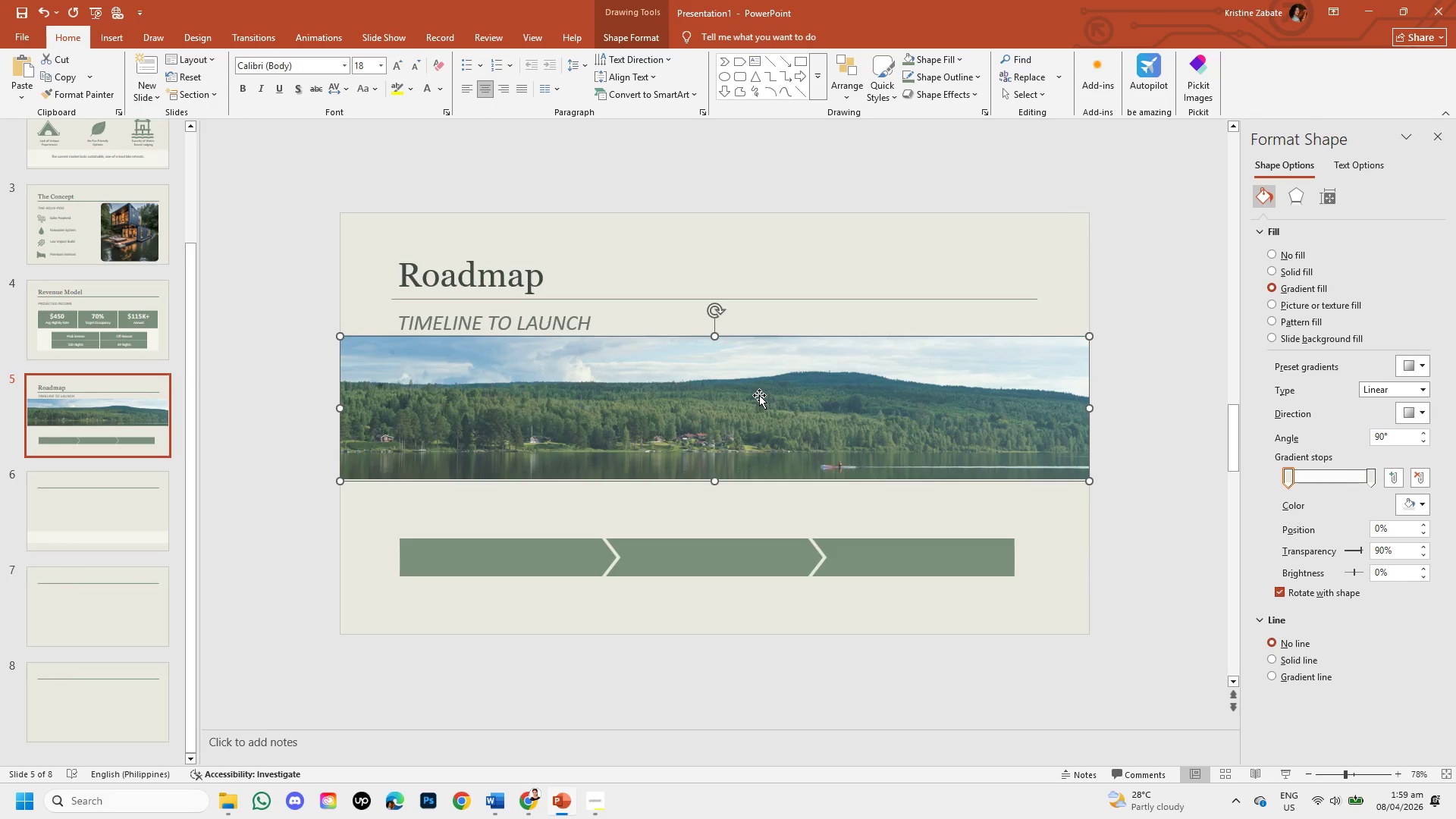 
key(ArrowUp)
 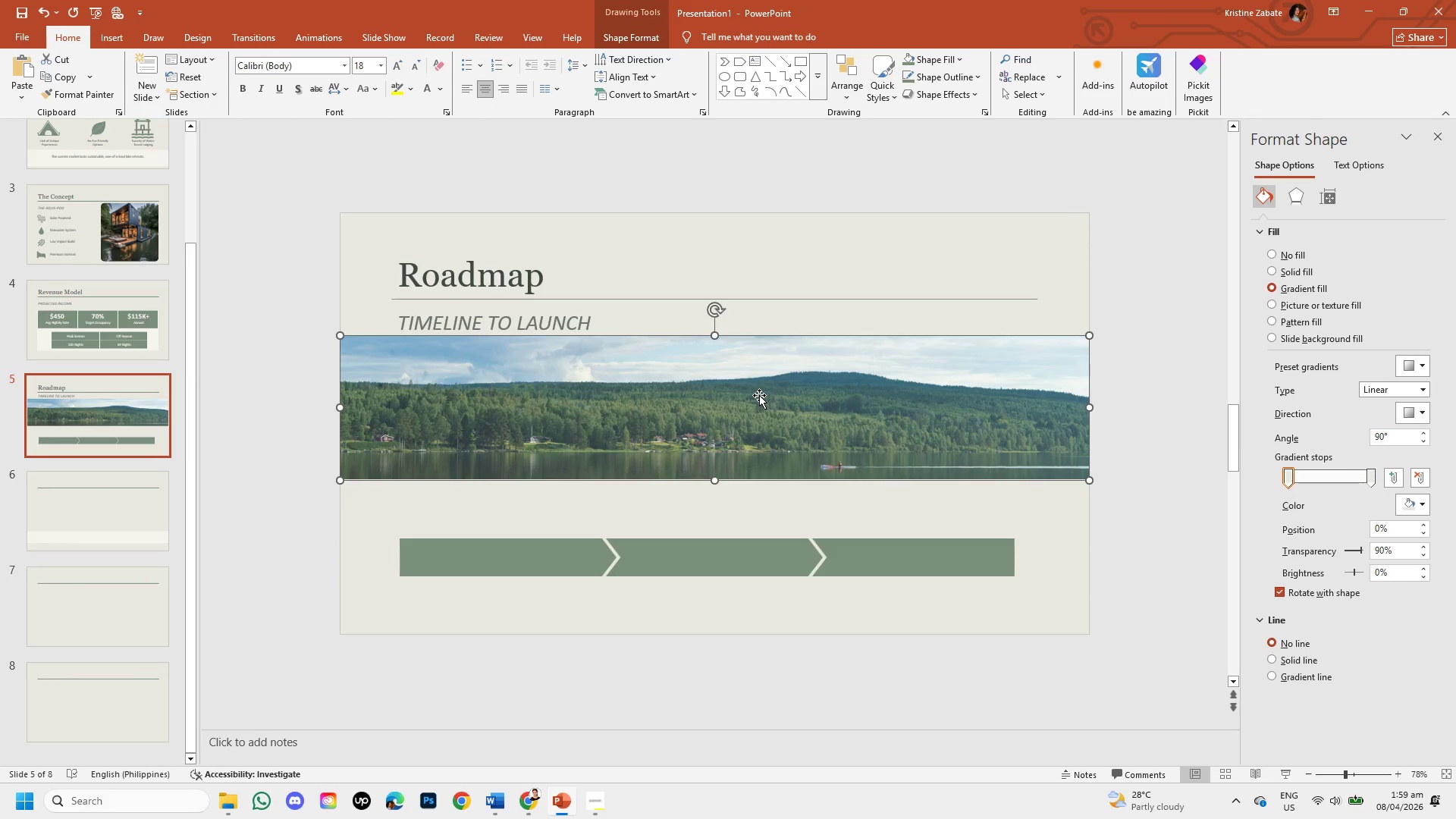 
key(ArrowUp)
 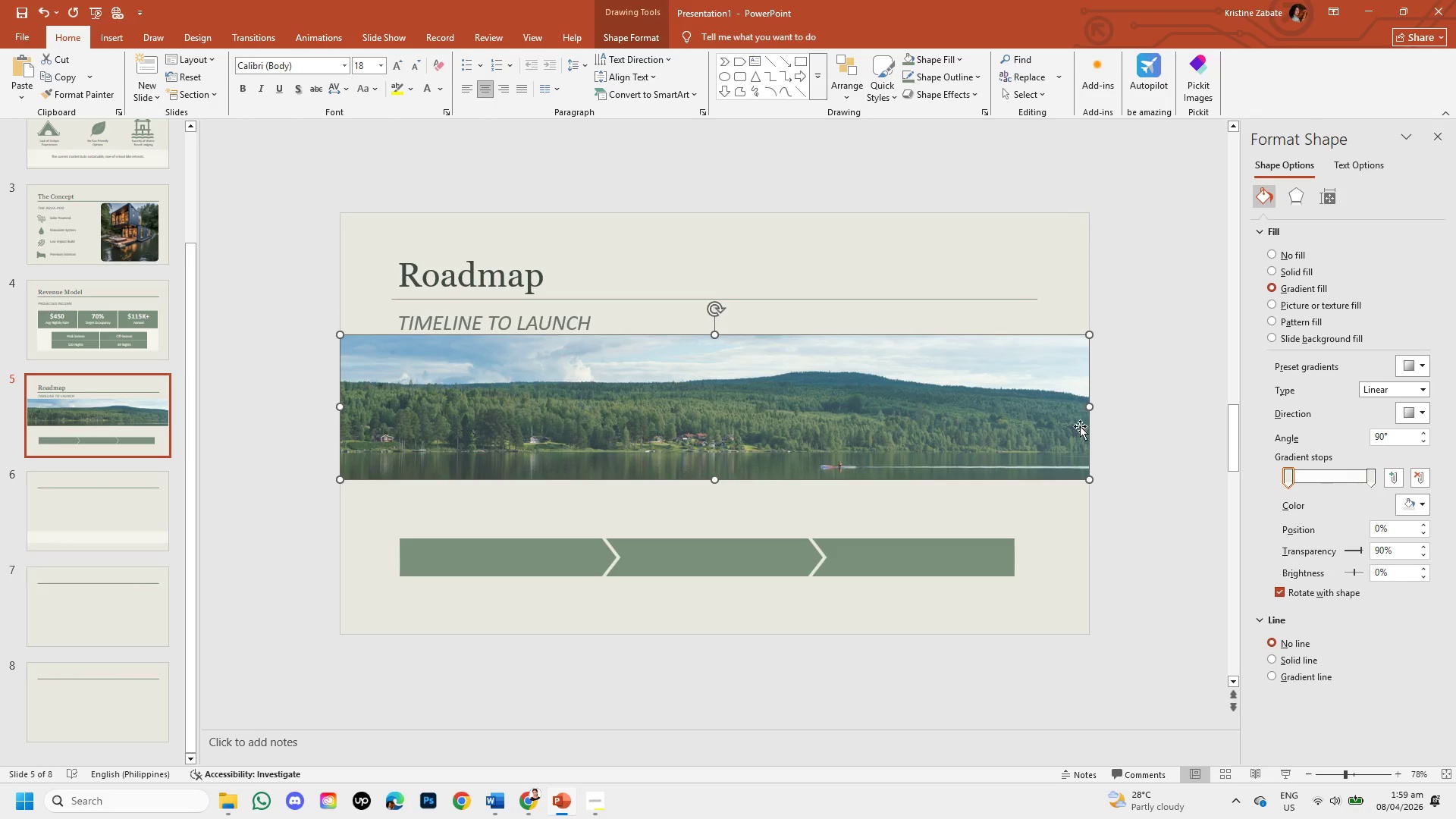 
left_click([1141, 447])
 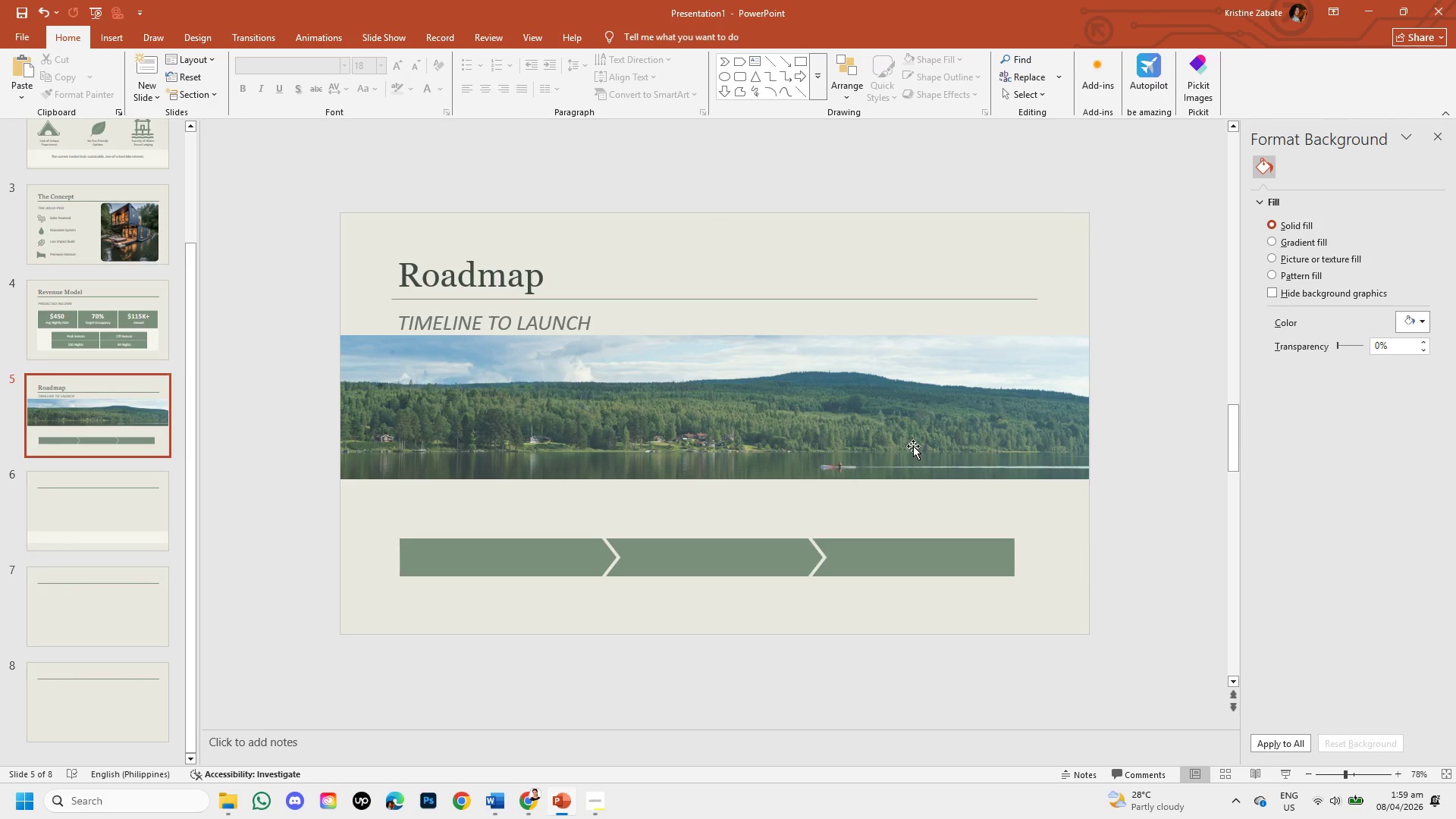 
left_click([913, 446])
 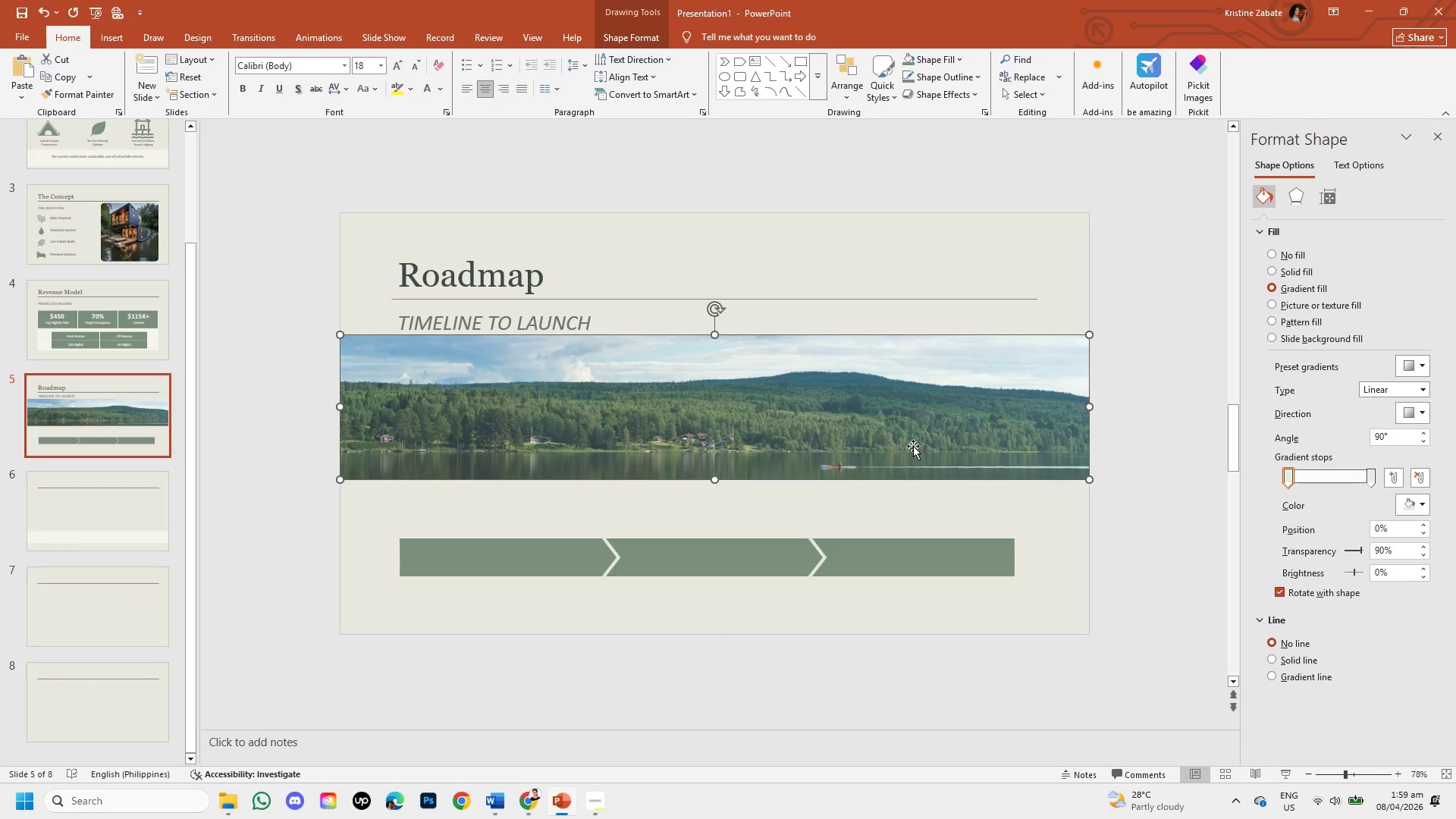 
key(ArrowUp)
 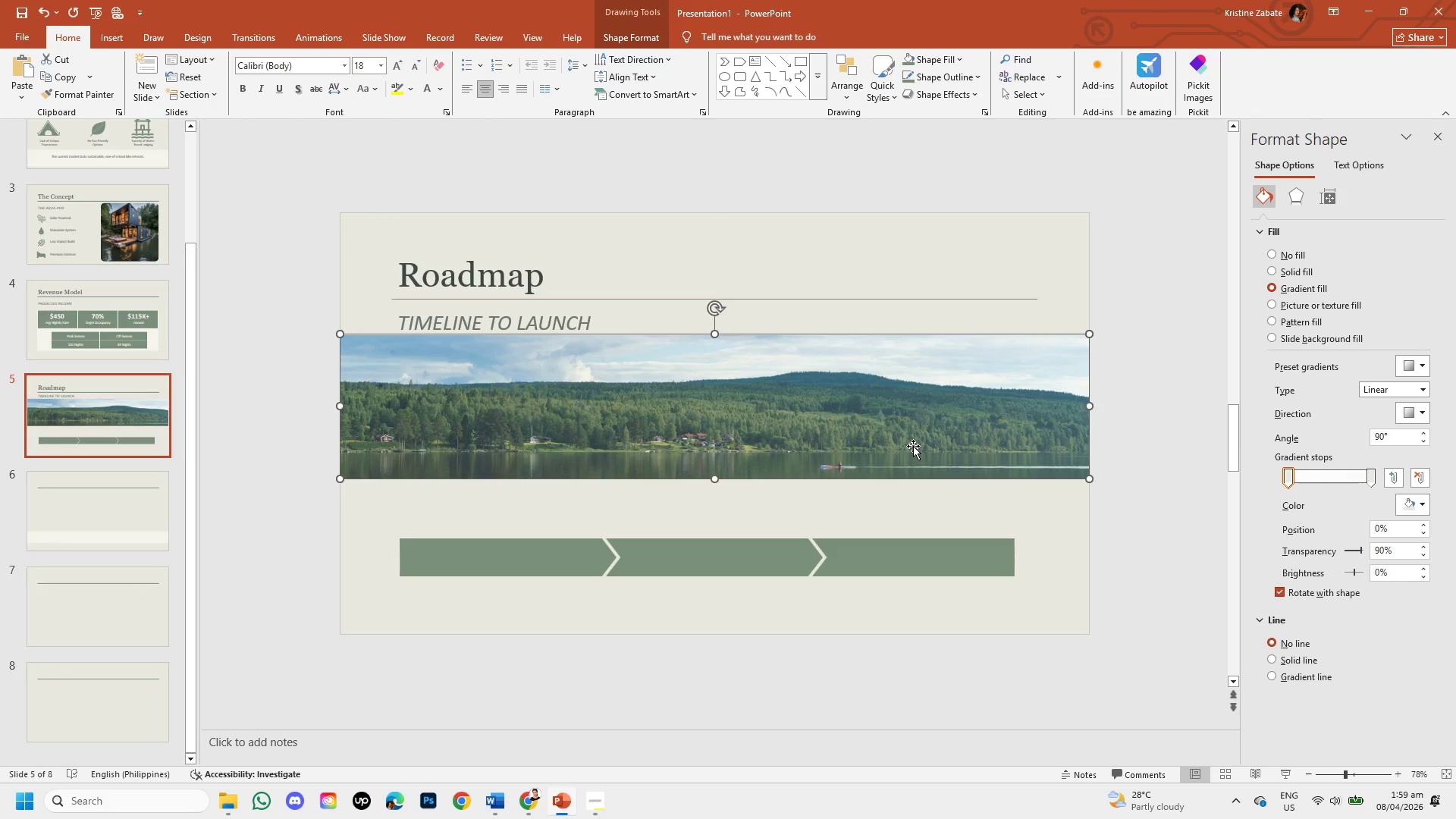 
key(ArrowDown)
 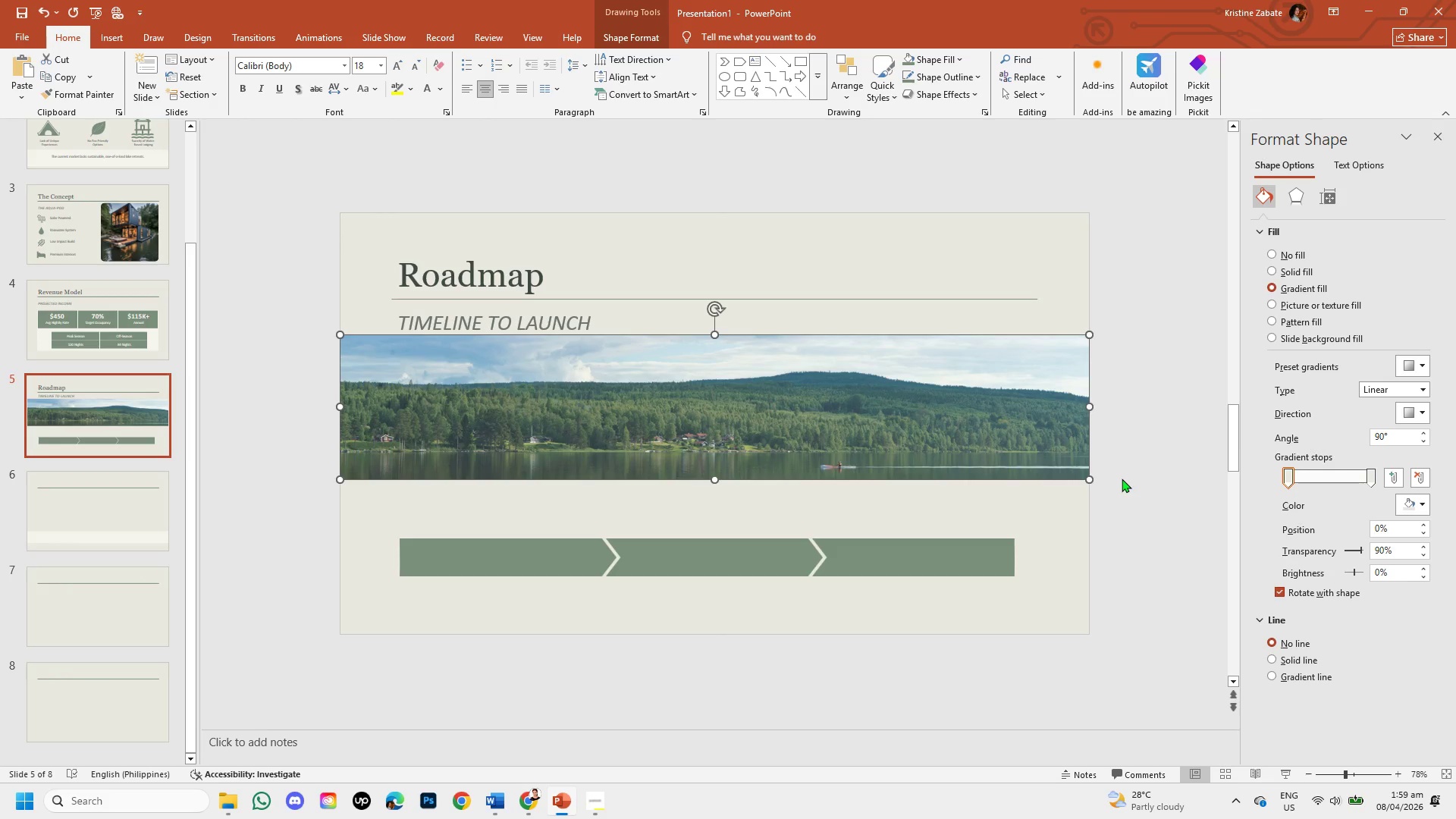 
left_click([1131, 482])
 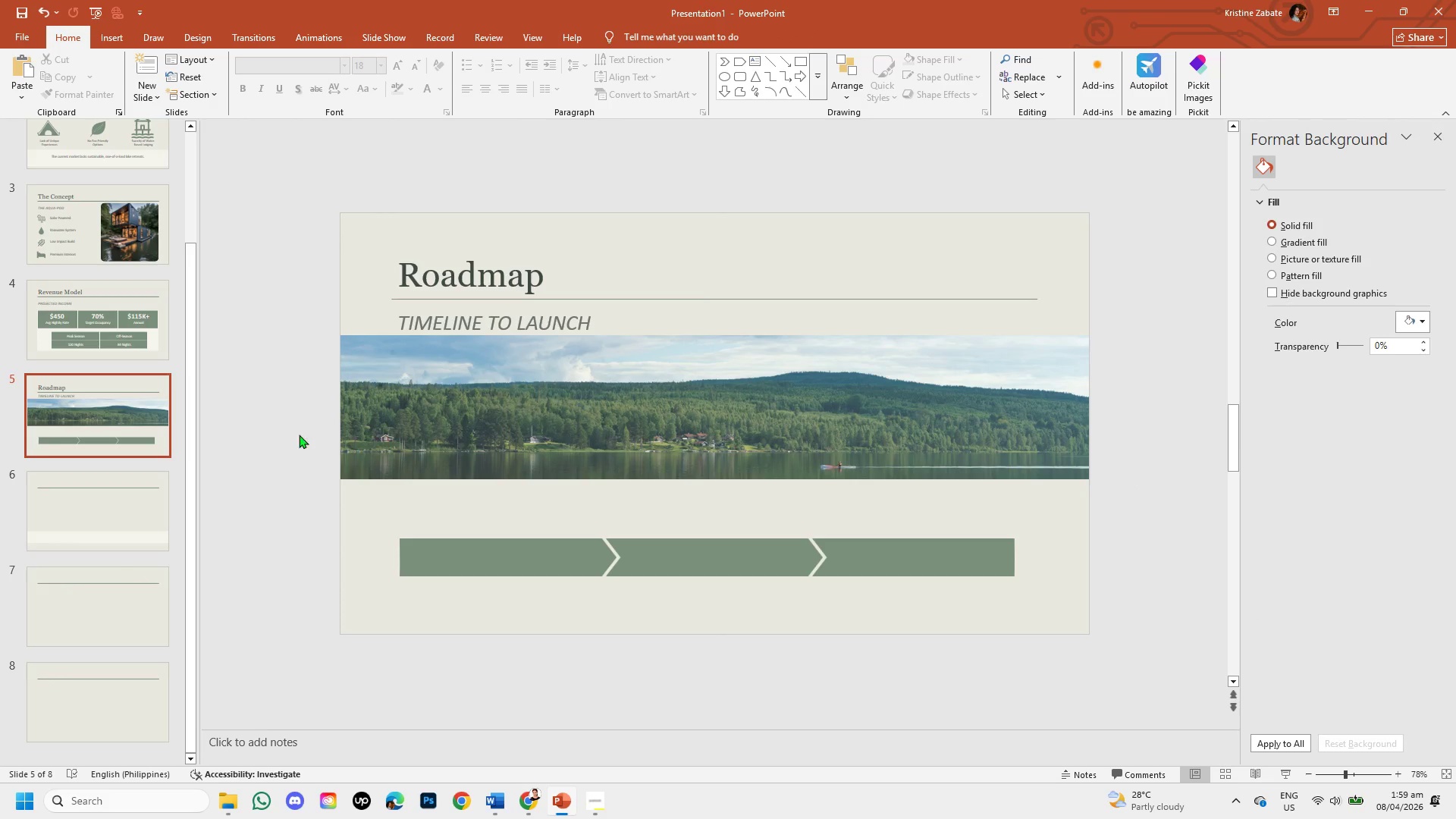 
left_click([70, 290])
 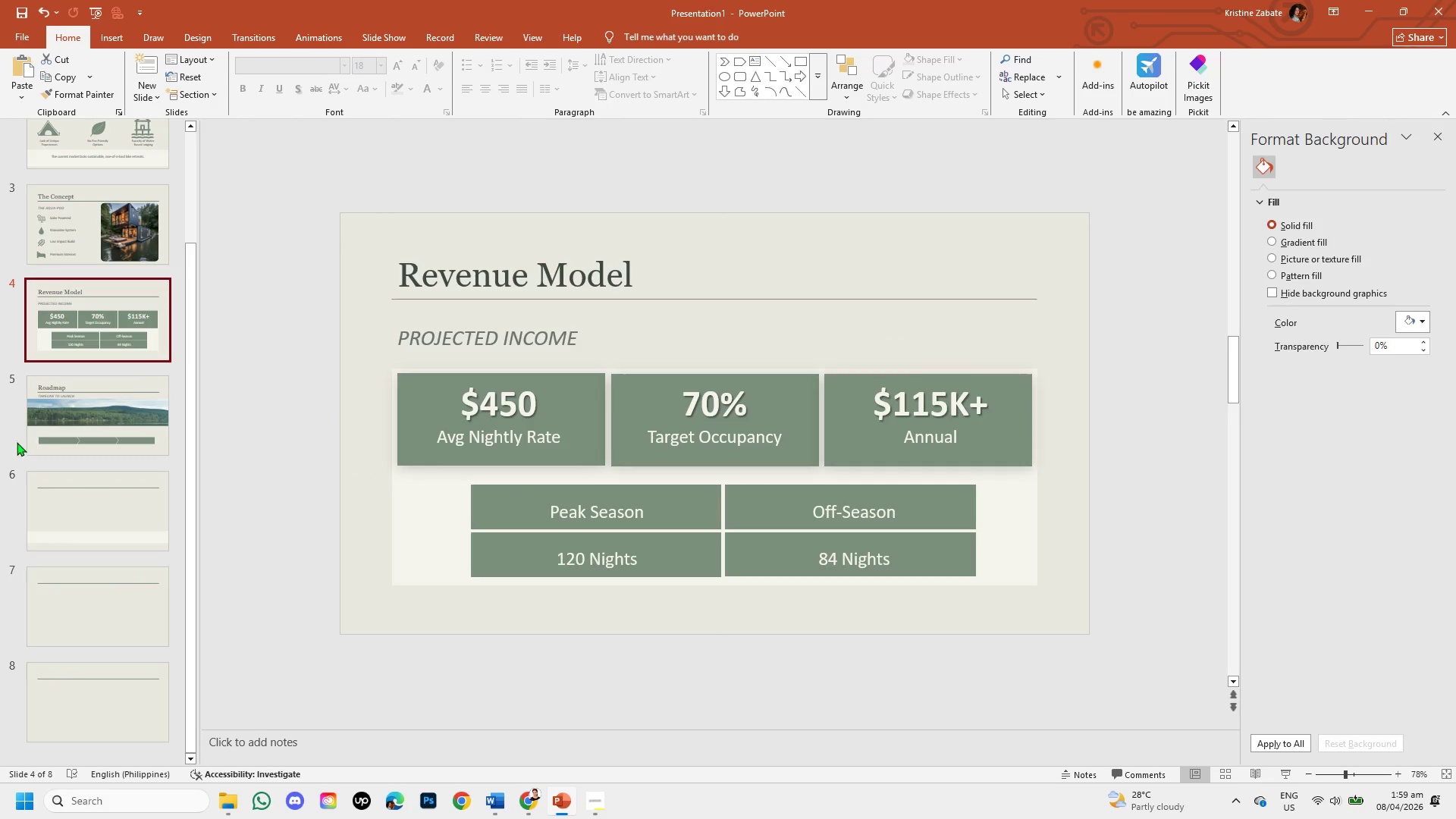 
left_click([41, 423])
 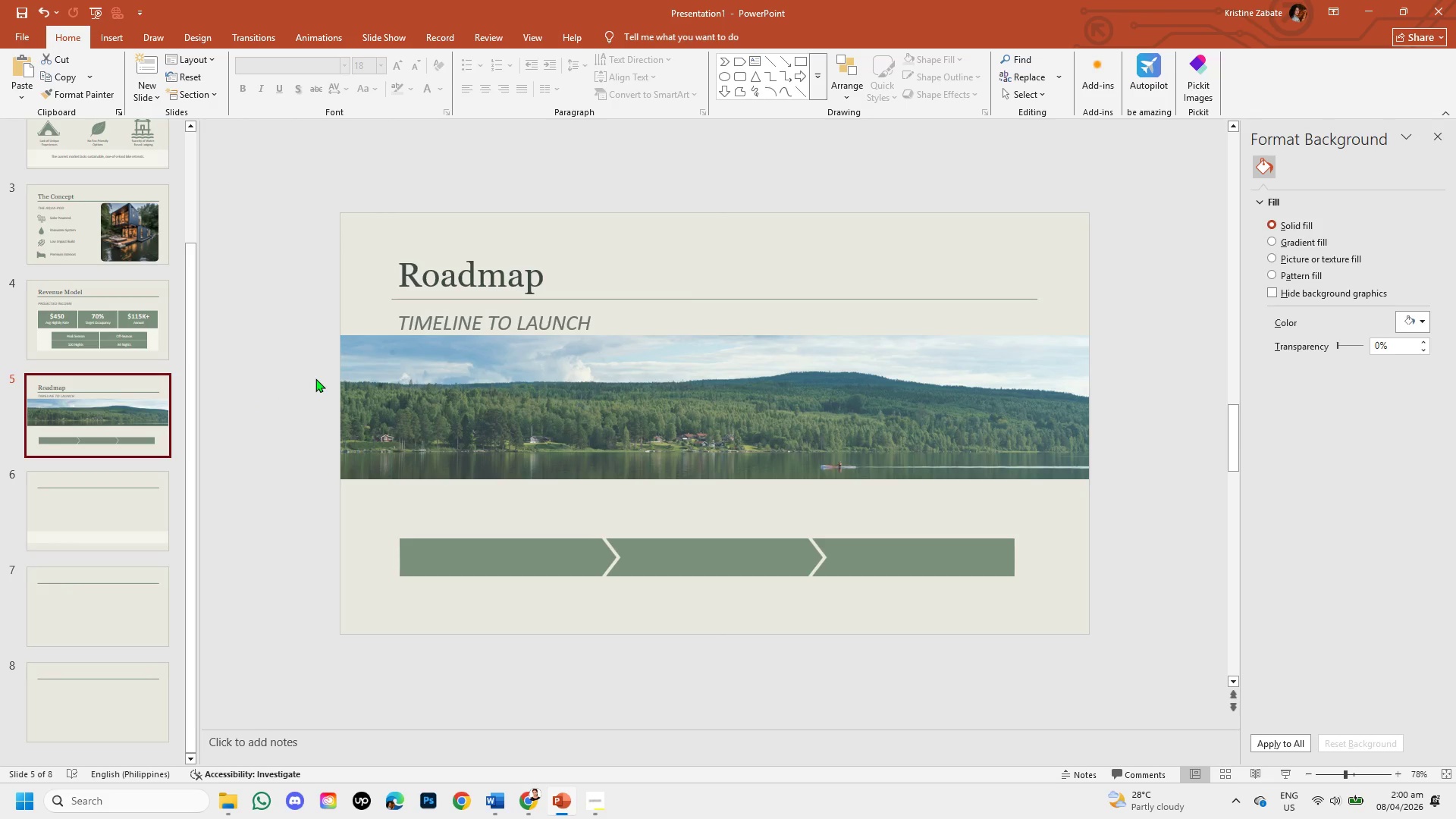 
left_click([130, 287])
 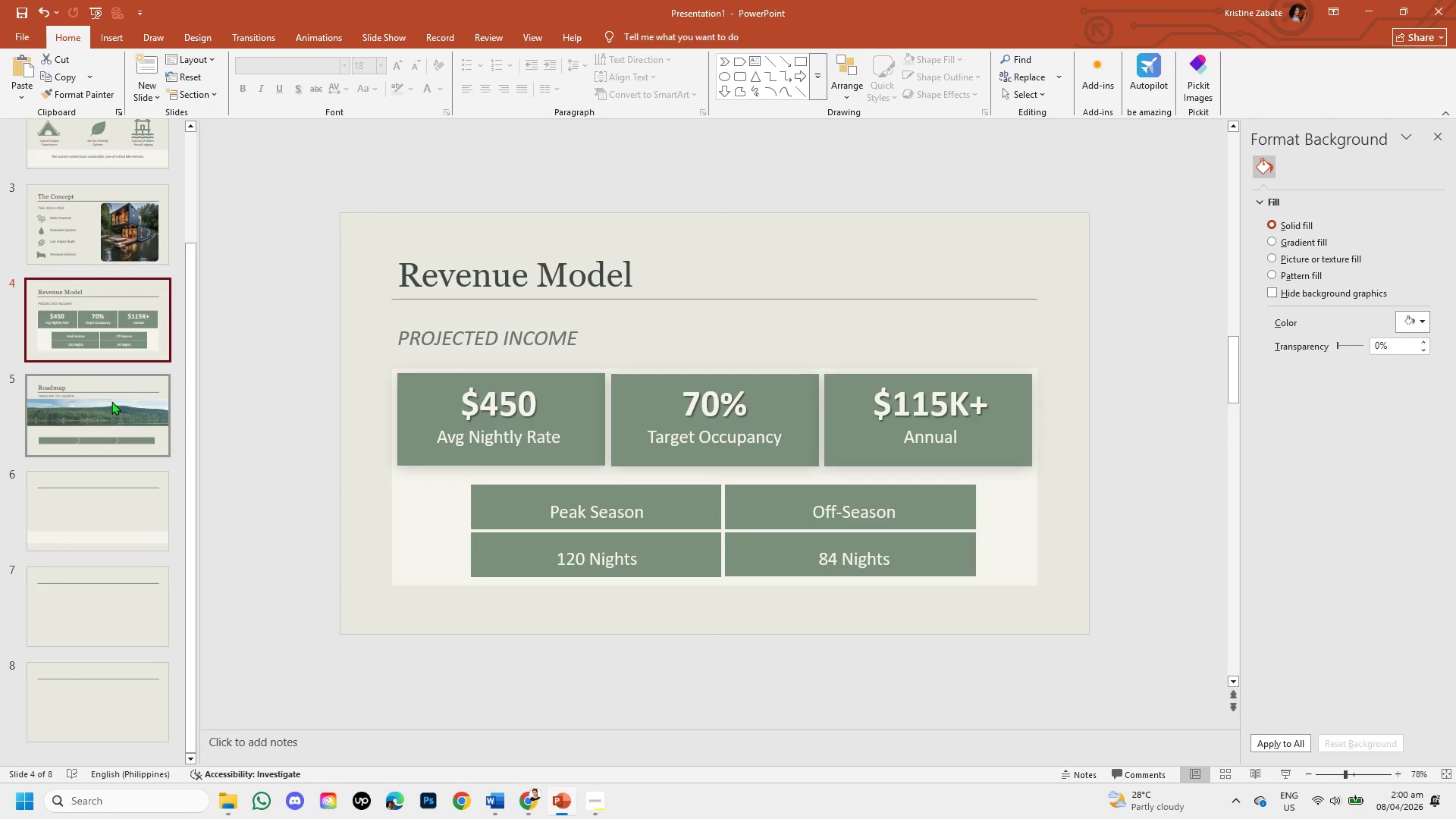 
left_click([111, 401])
 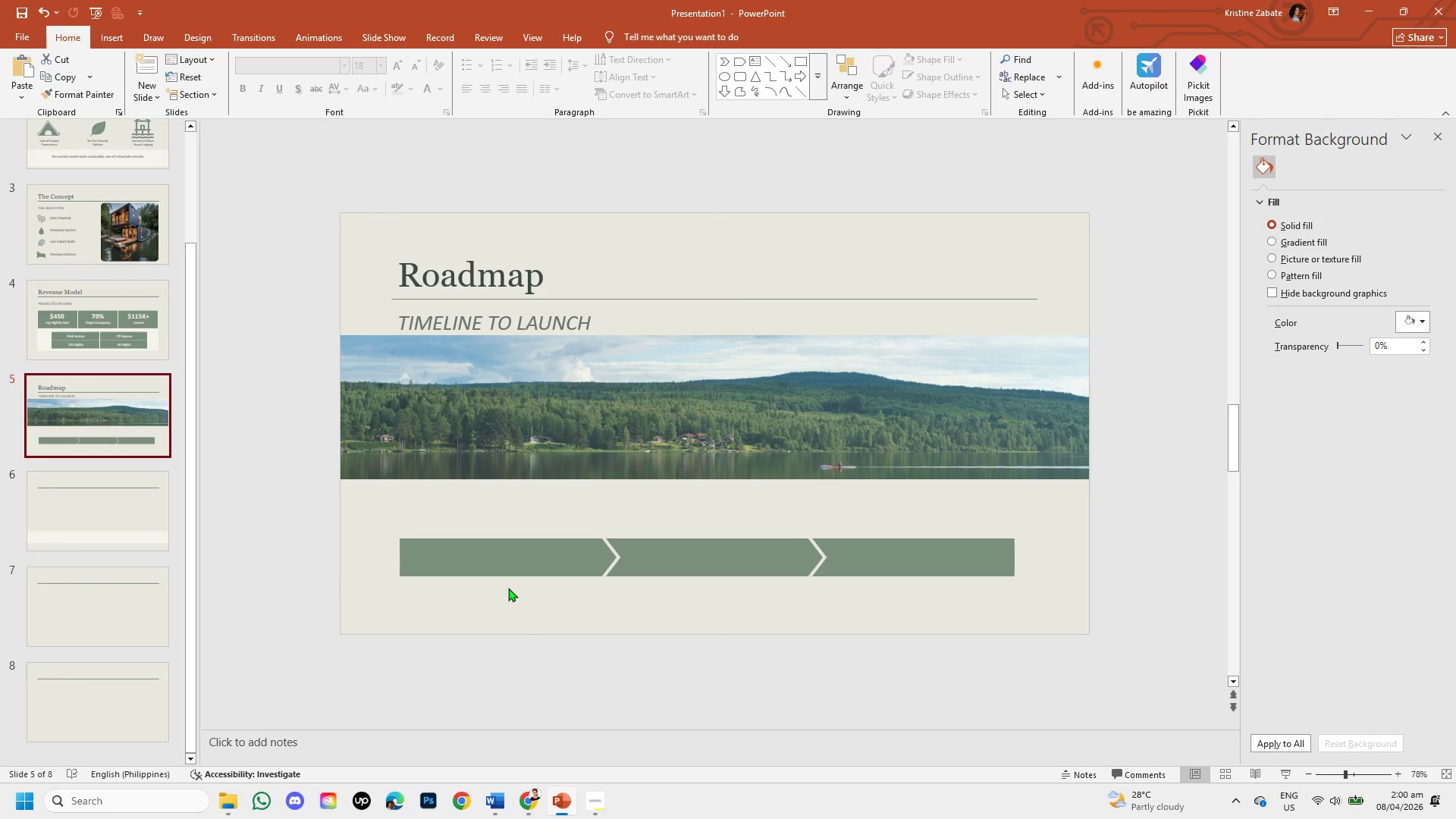 
wait(10.69)
 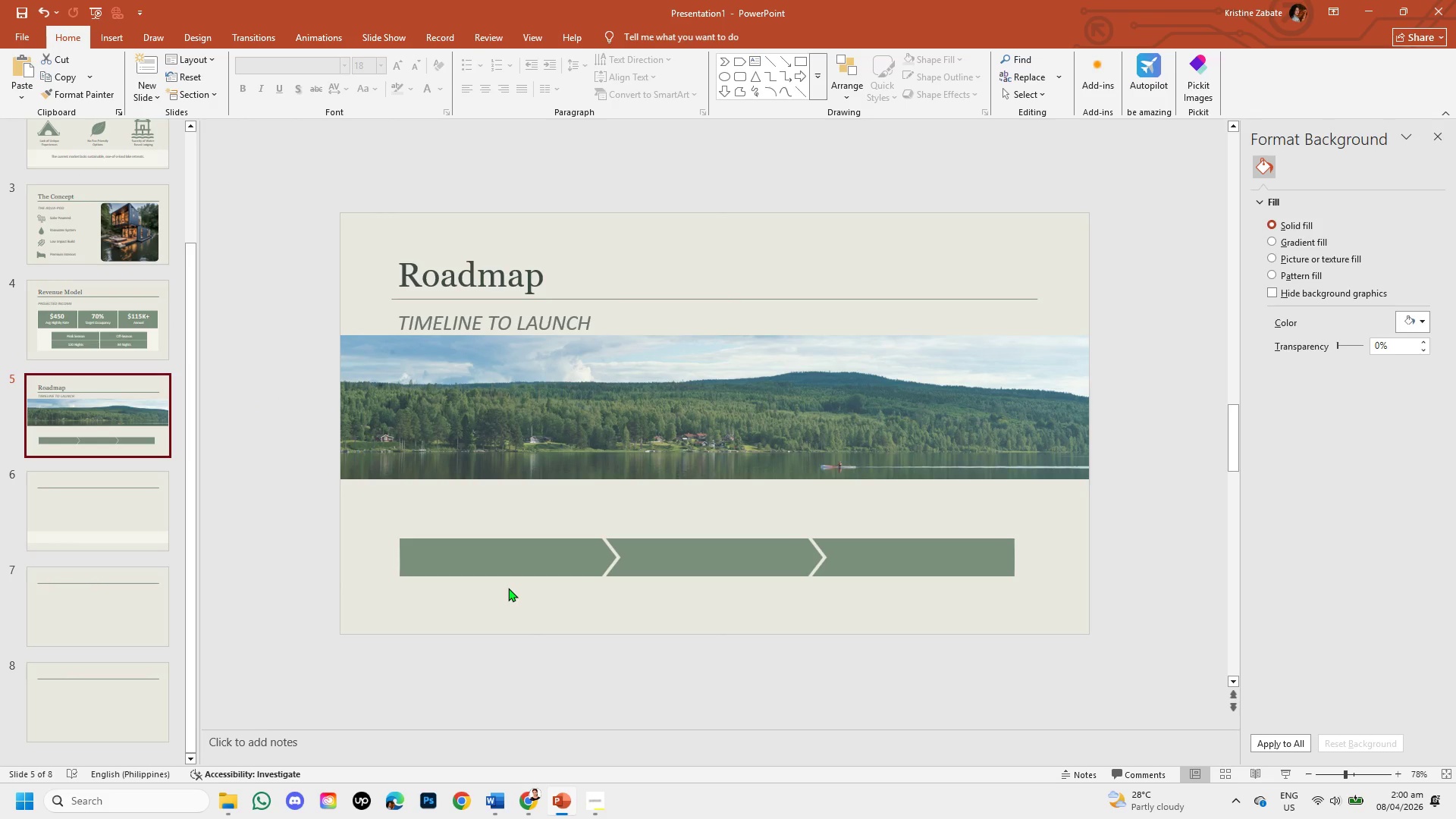 
left_click([556, 416])
 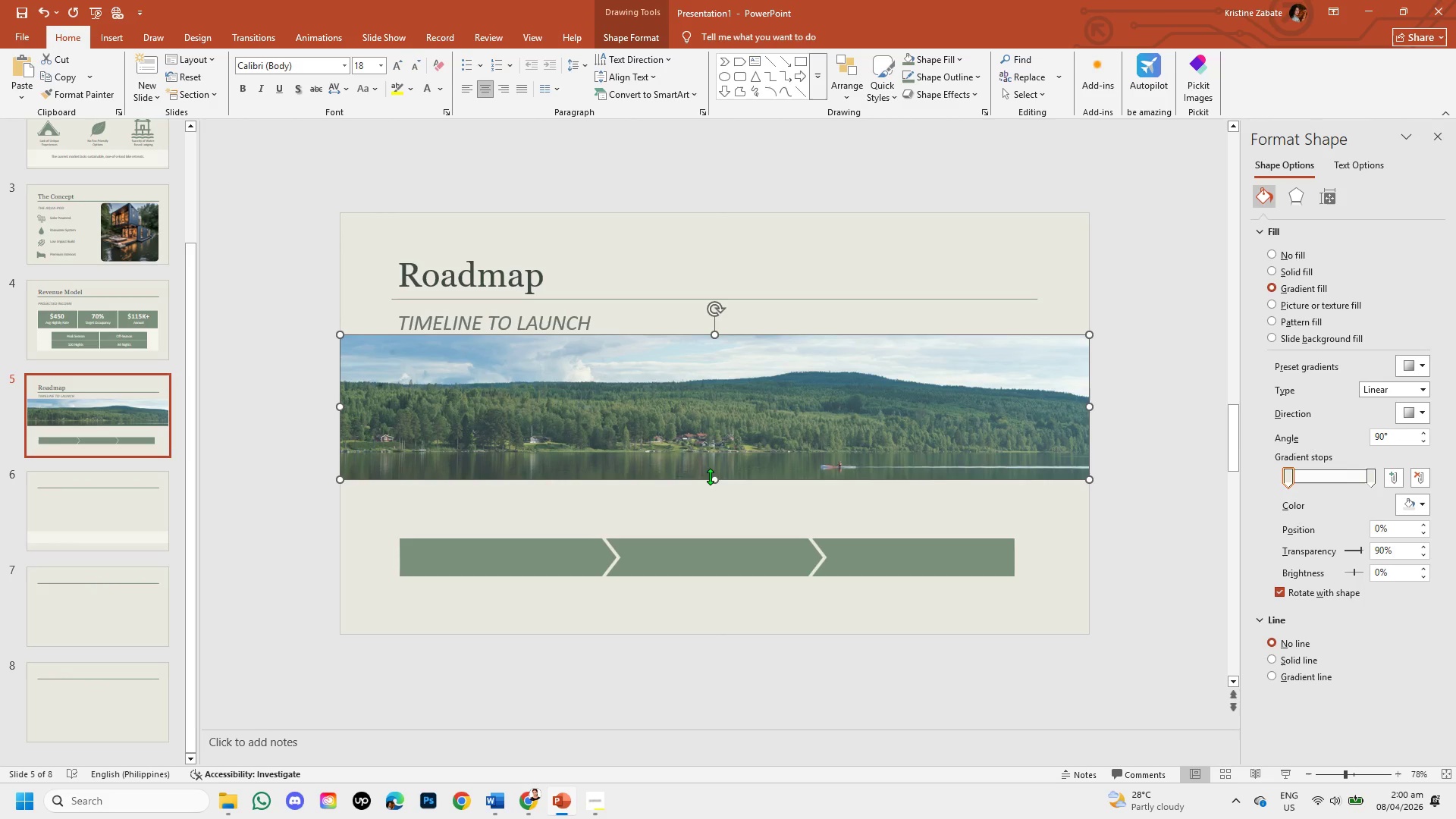 
left_click_drag(start_coordinate=[714, 477], to_coordinate=[714, 468])
 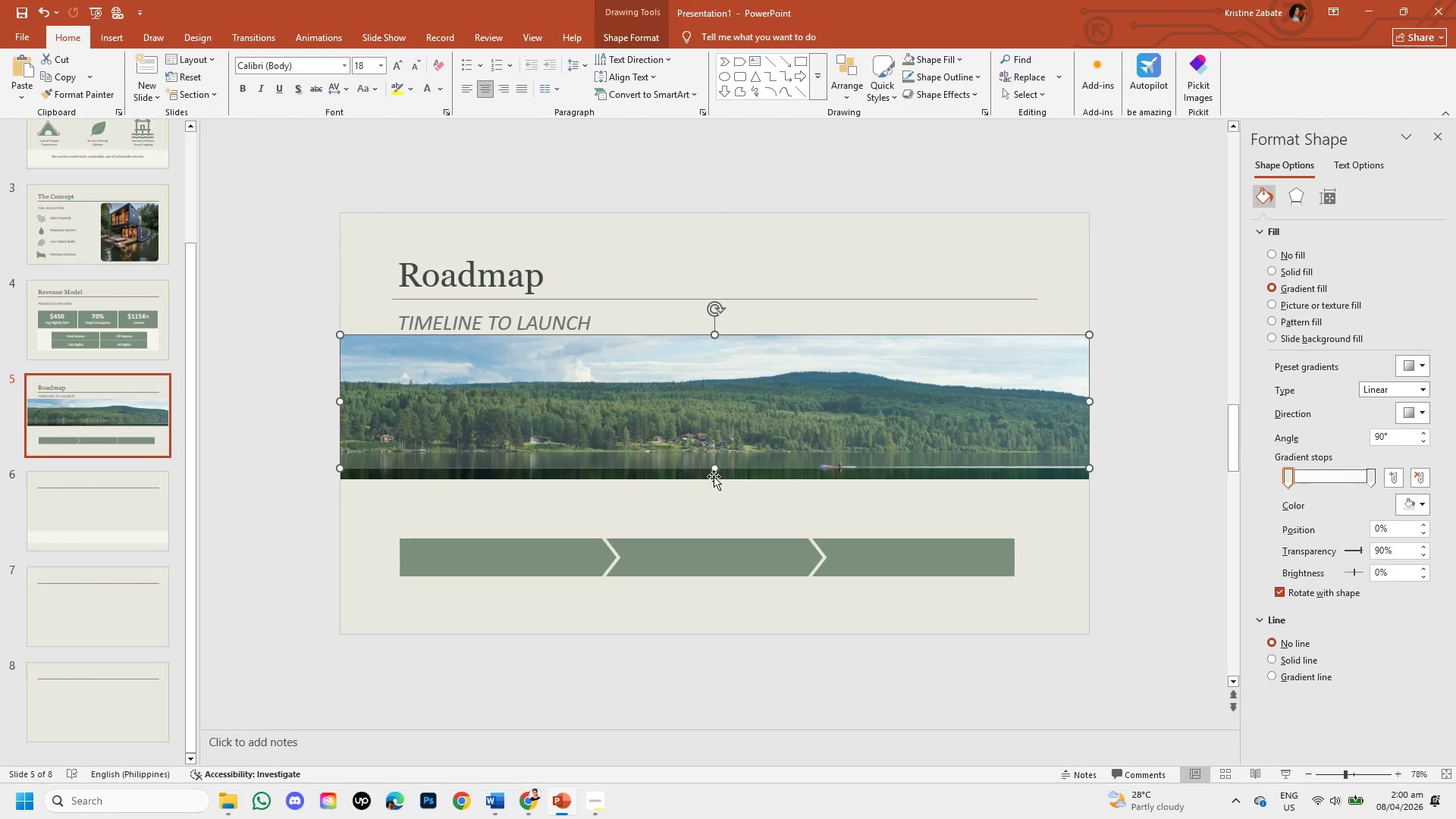 
left_click([714, 476])
 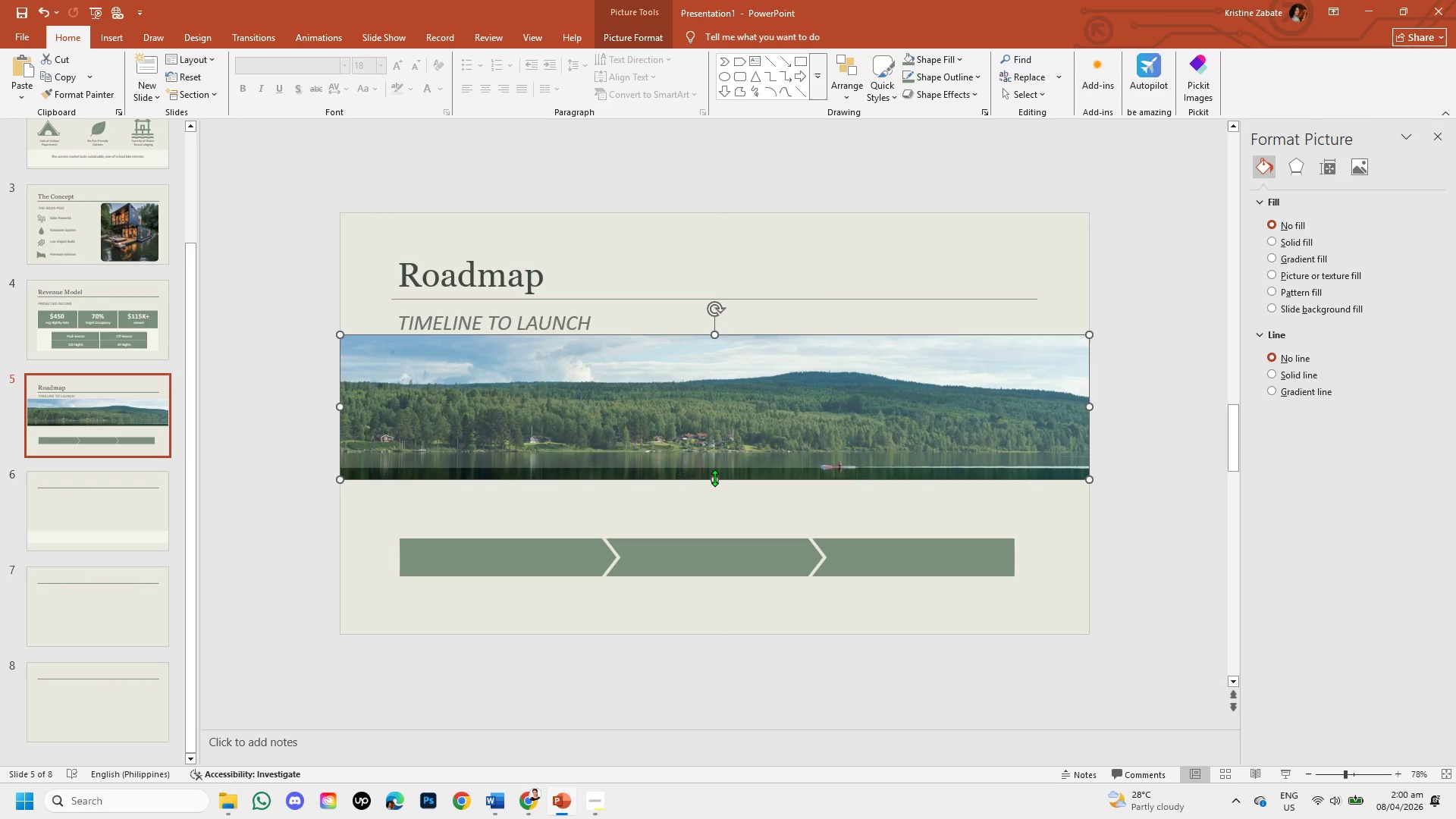 
left_click_drag(start_coordinate=[714, 478], to_coordinate=[714, 469])
 